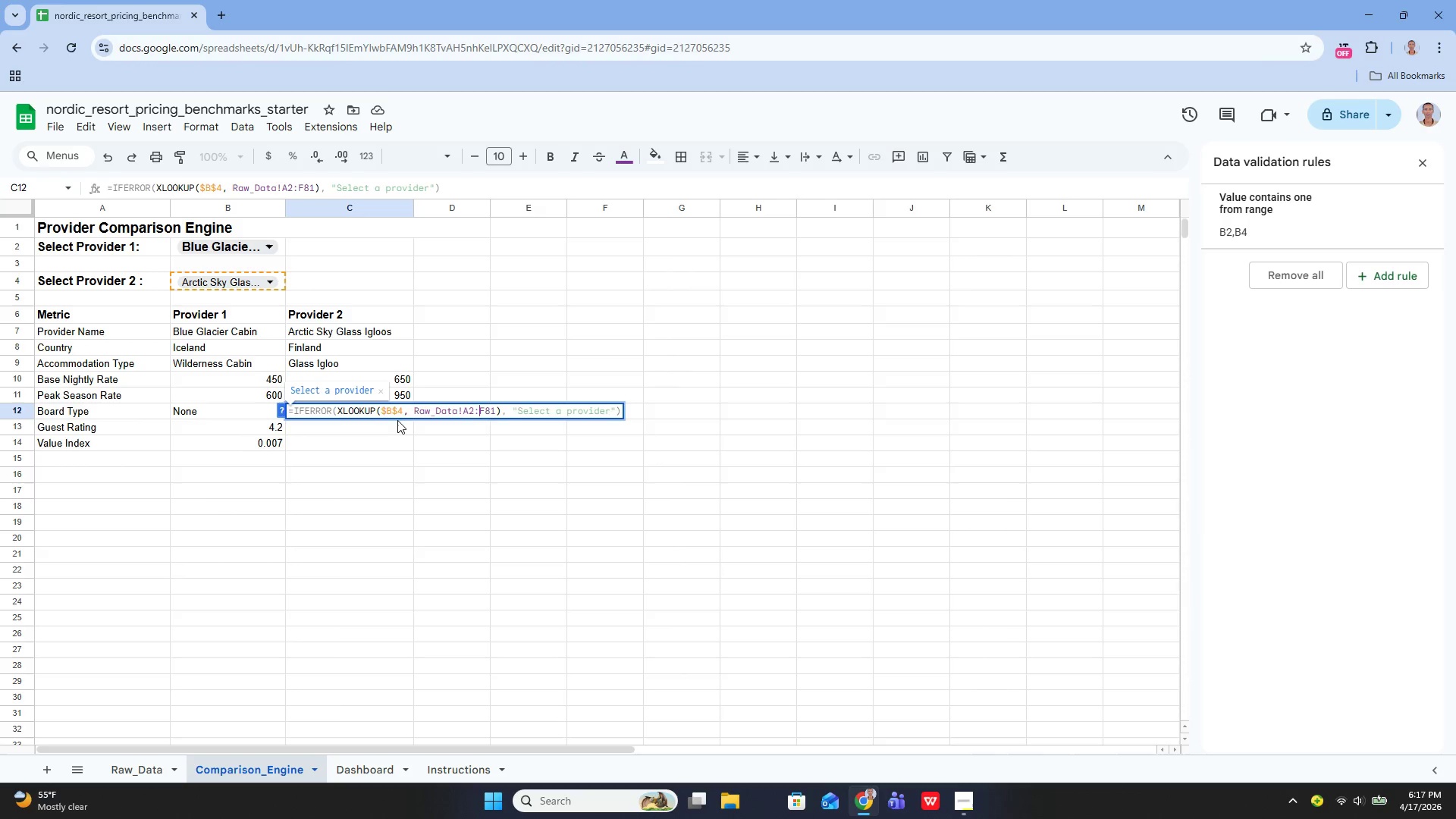 
key(ArrowRight)
 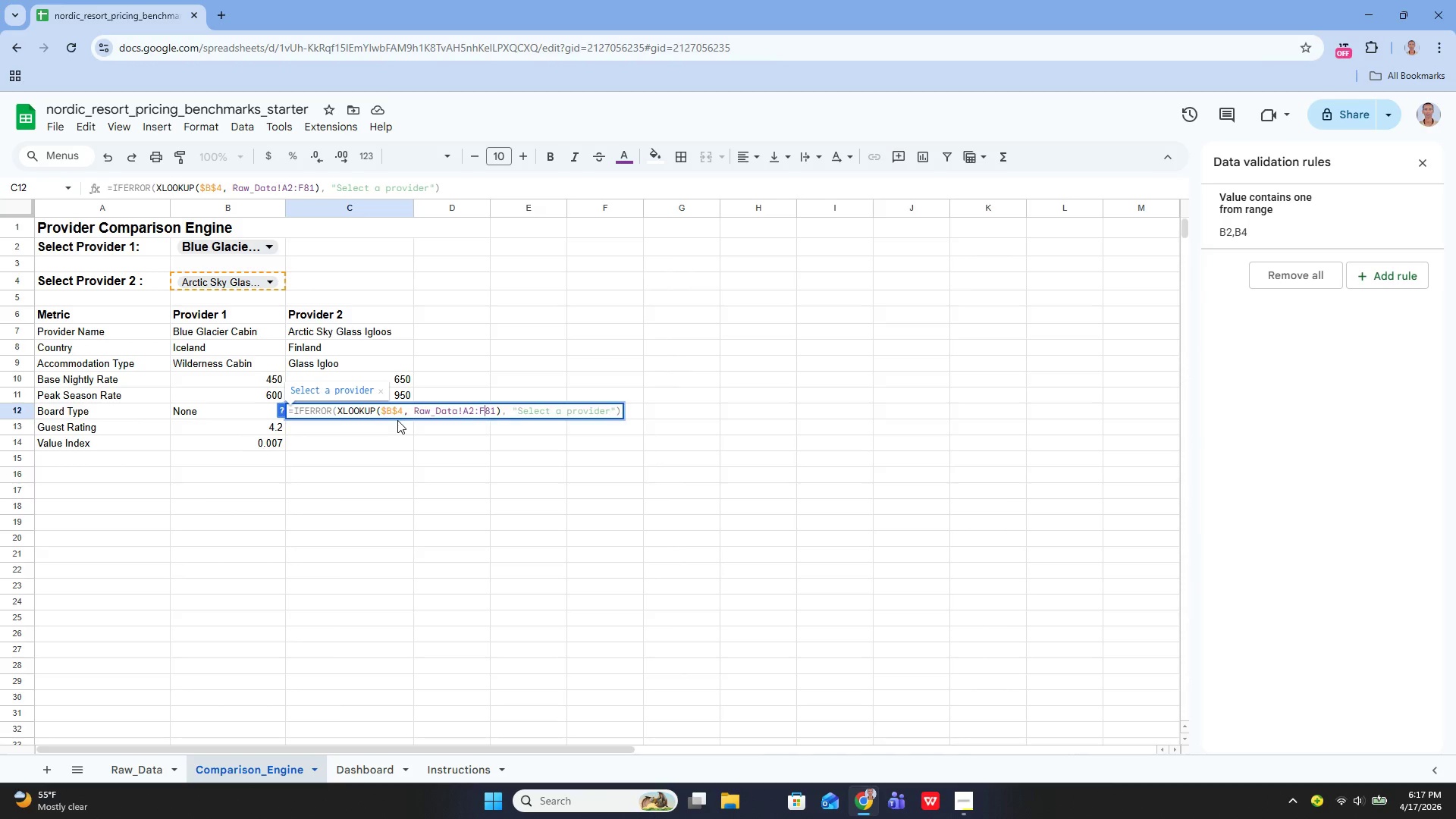 
key(ArrowRight)
 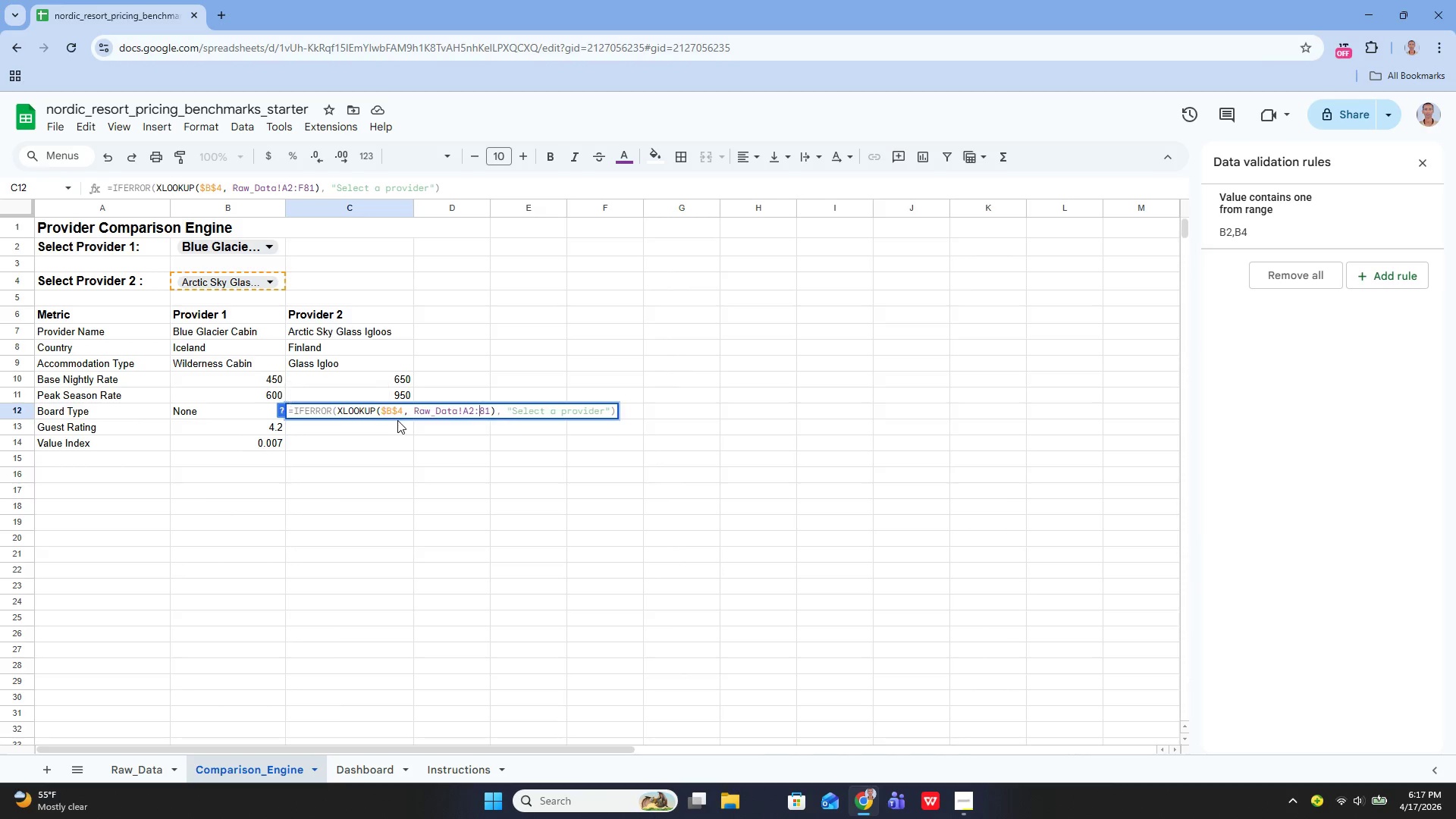 
key(Backspace)
 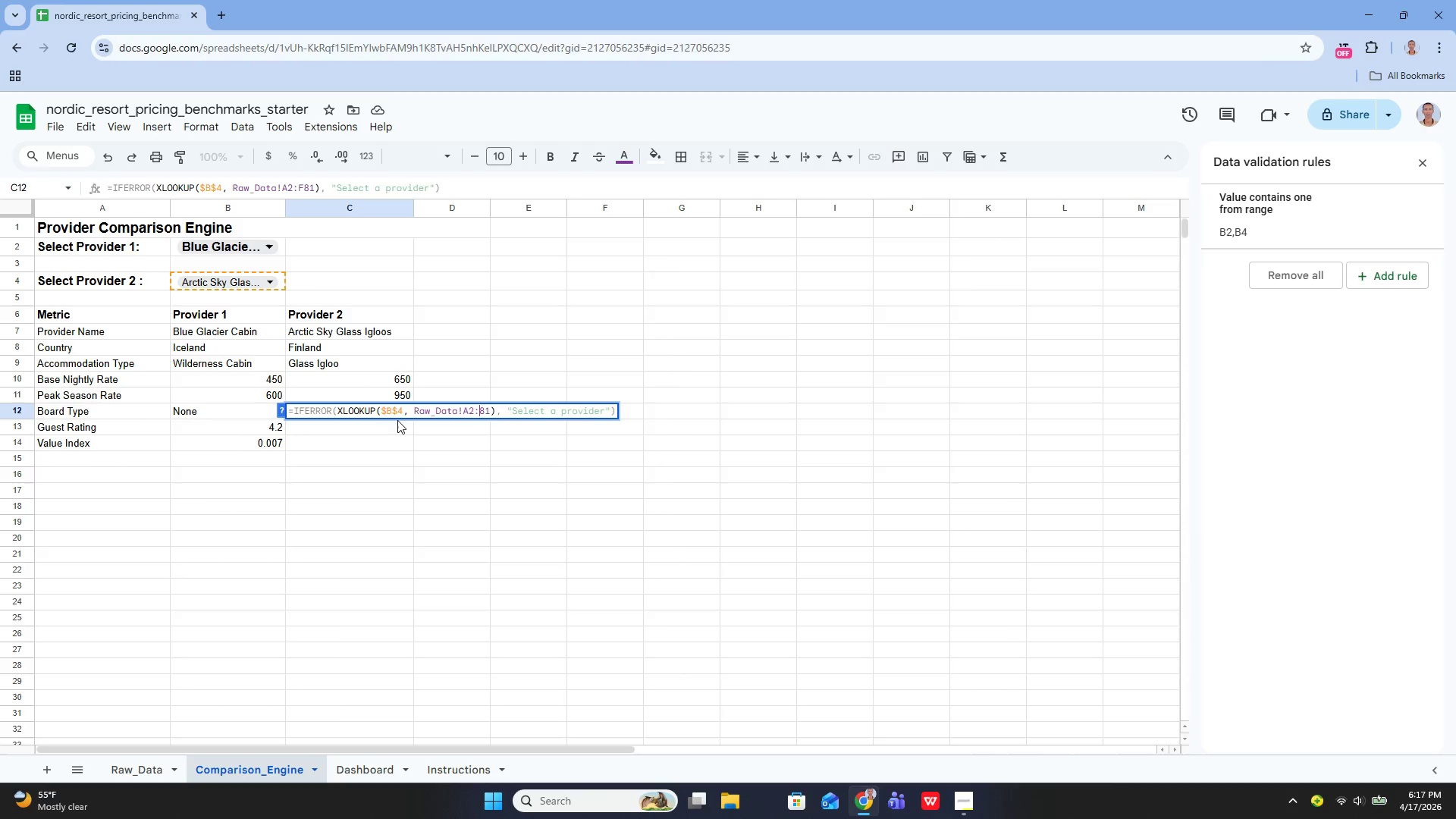 
key(Shift+A)
 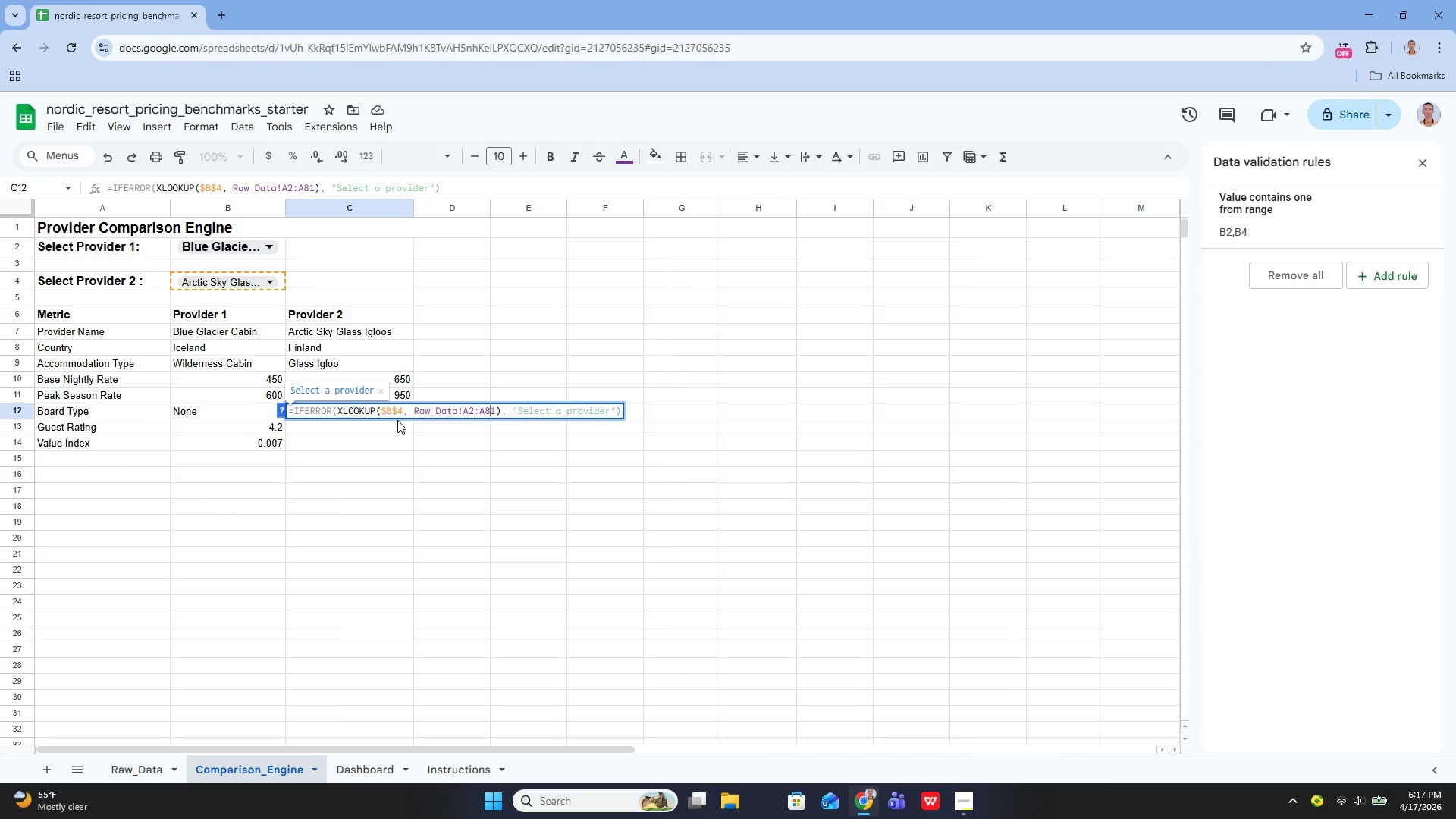 
key(ArrowRight)
 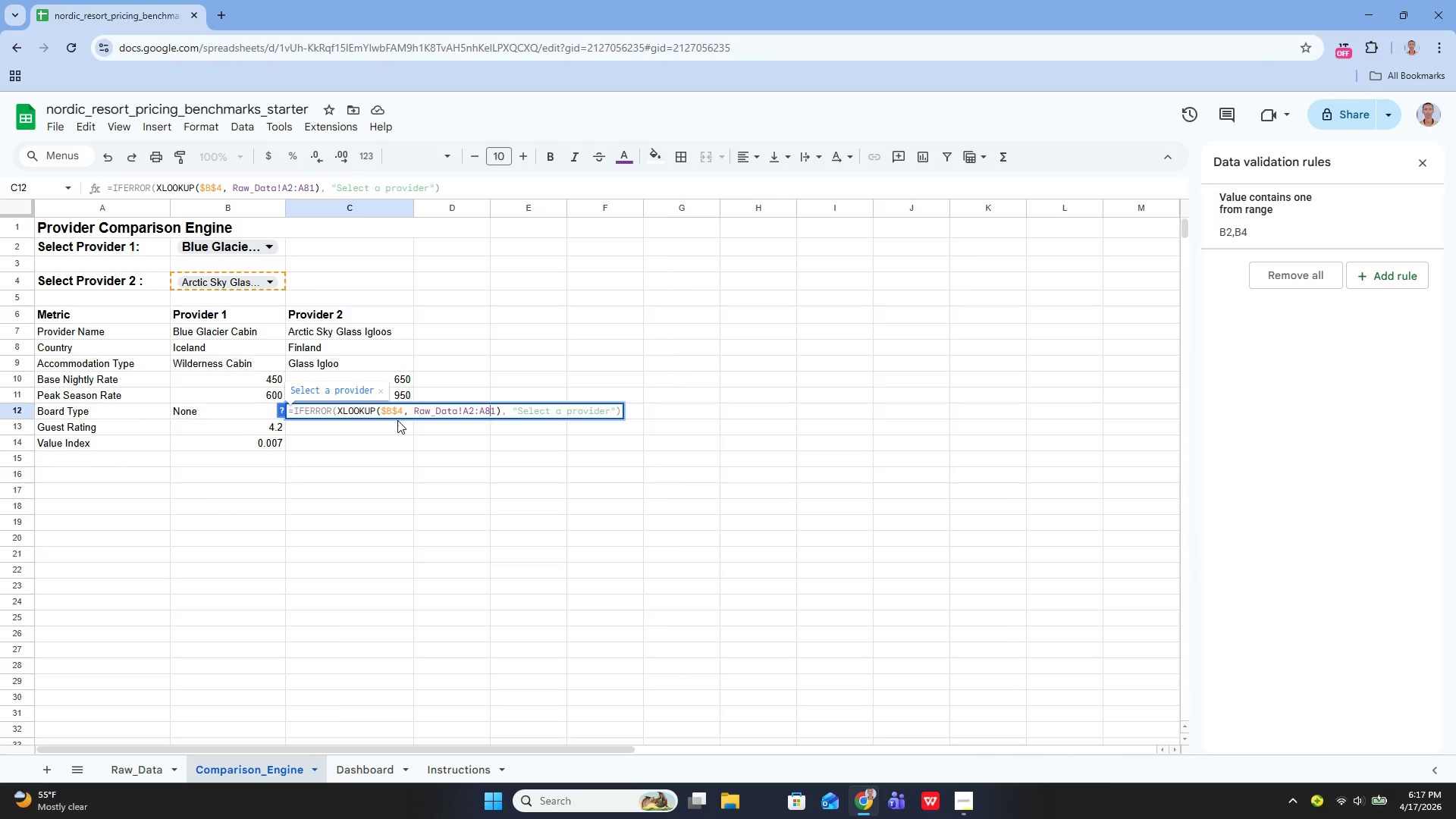 
key(ArrowRight)
 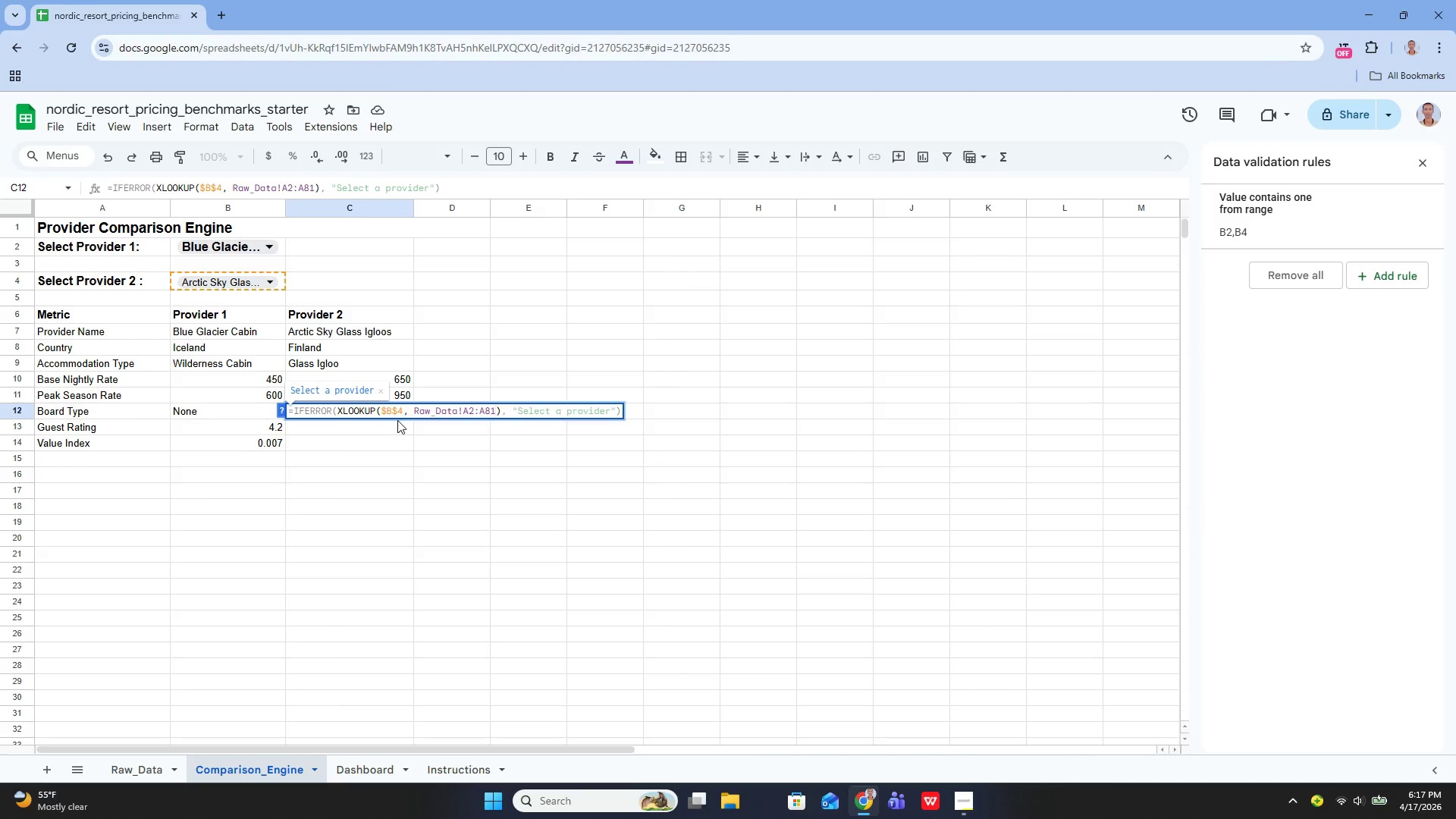 
type(, Raw_Data!F2:F81)
 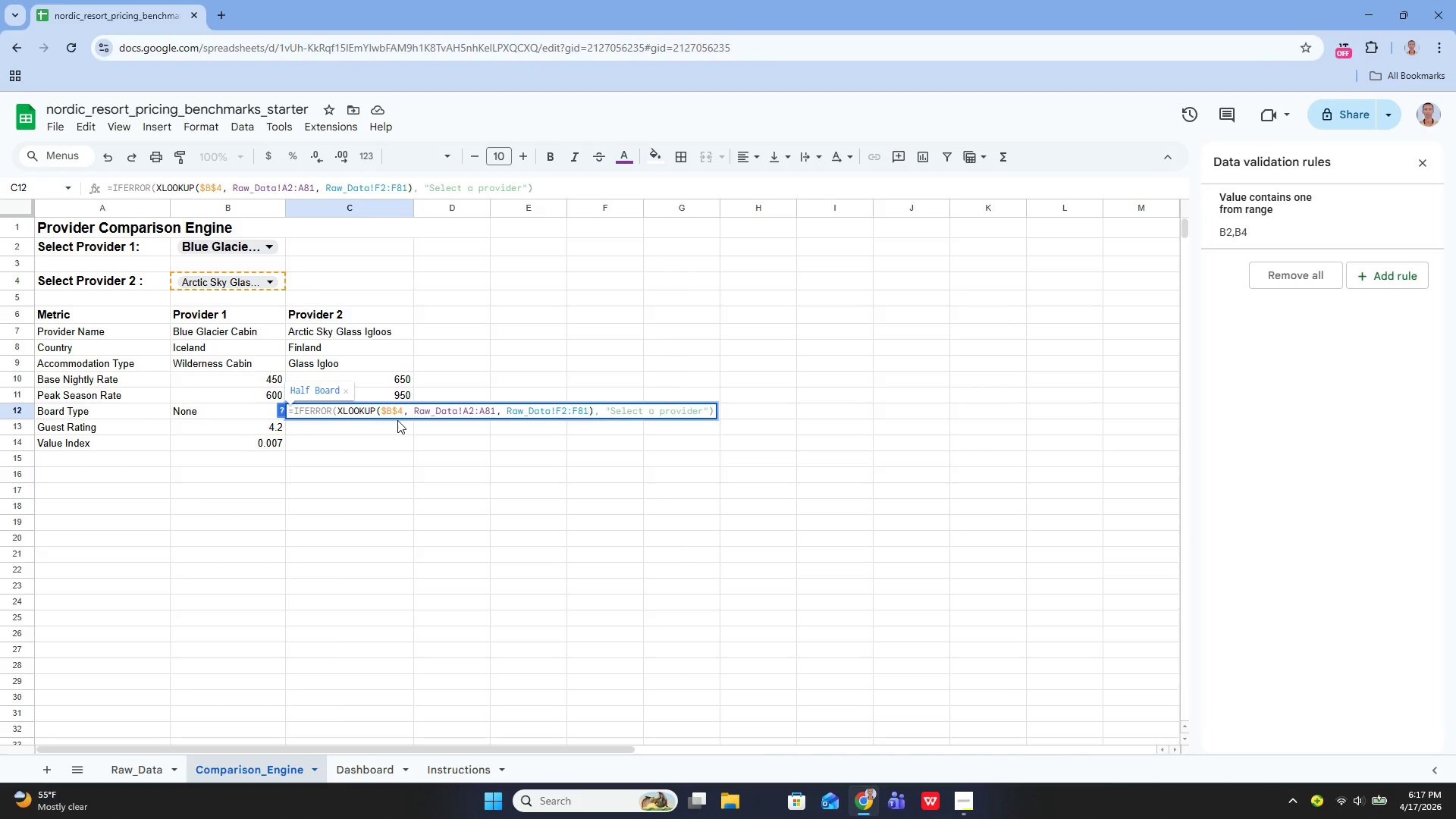 
key(ArrowRight)
 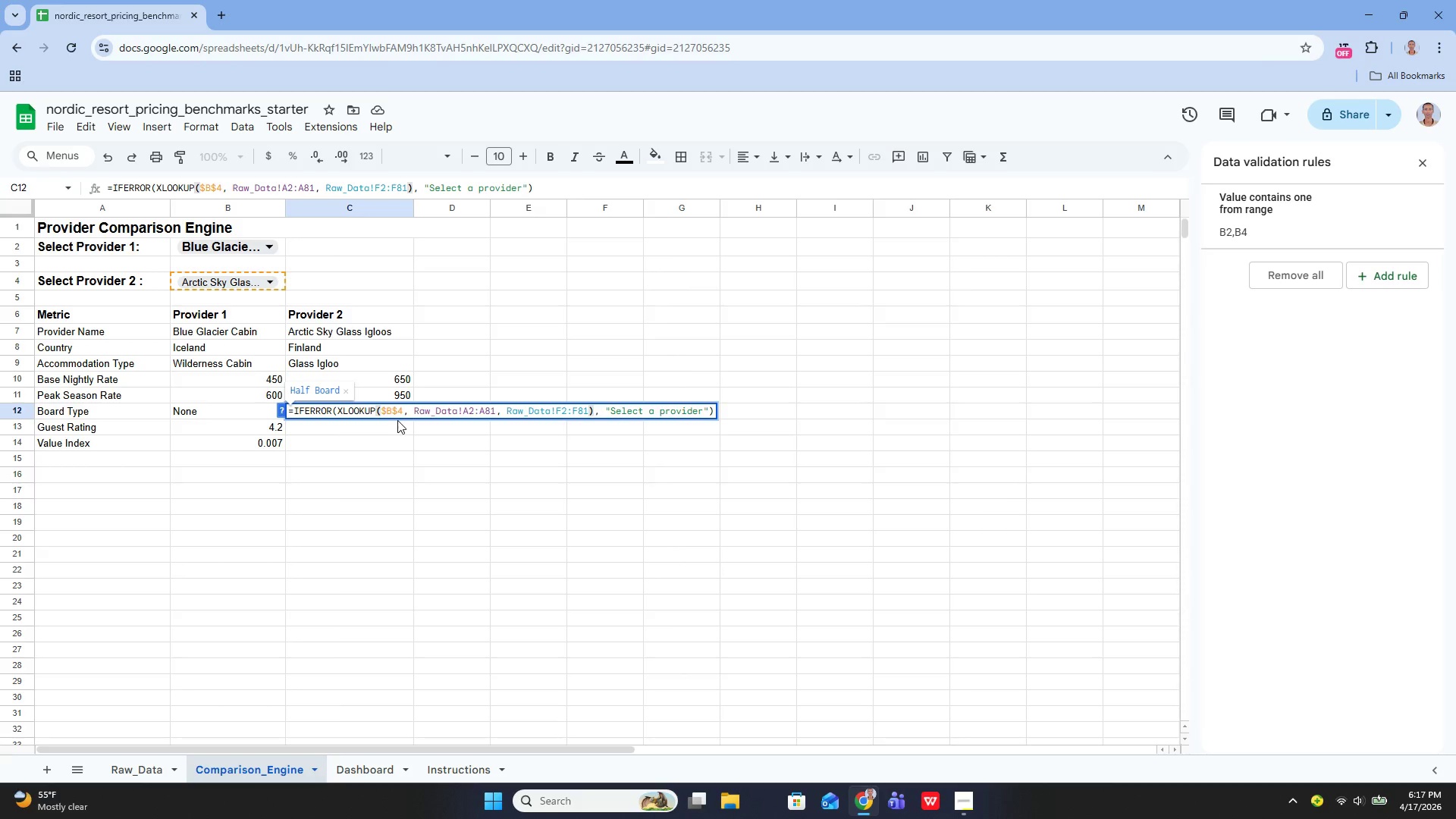 
key(Enter)
 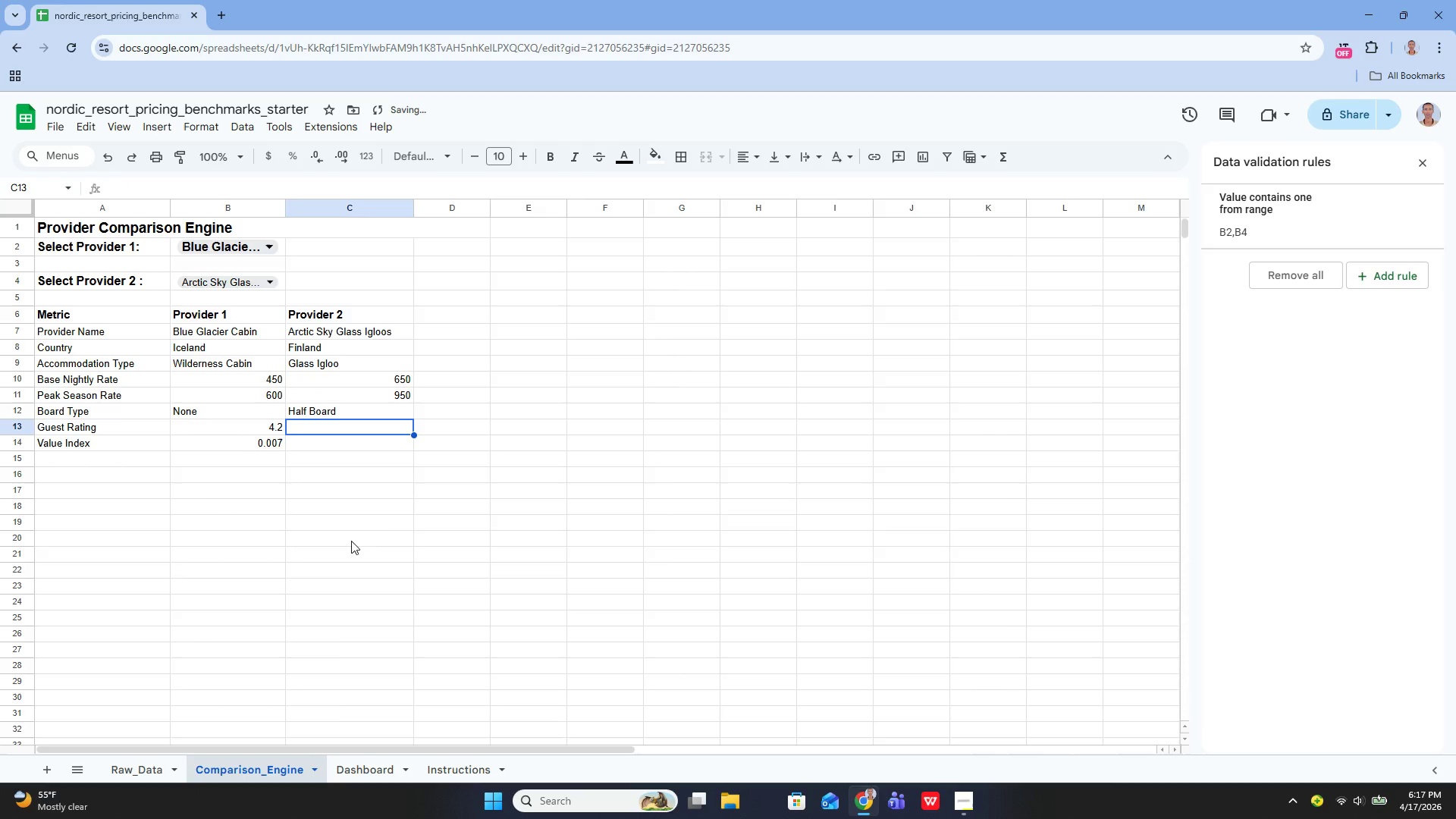 
key(Enter)
 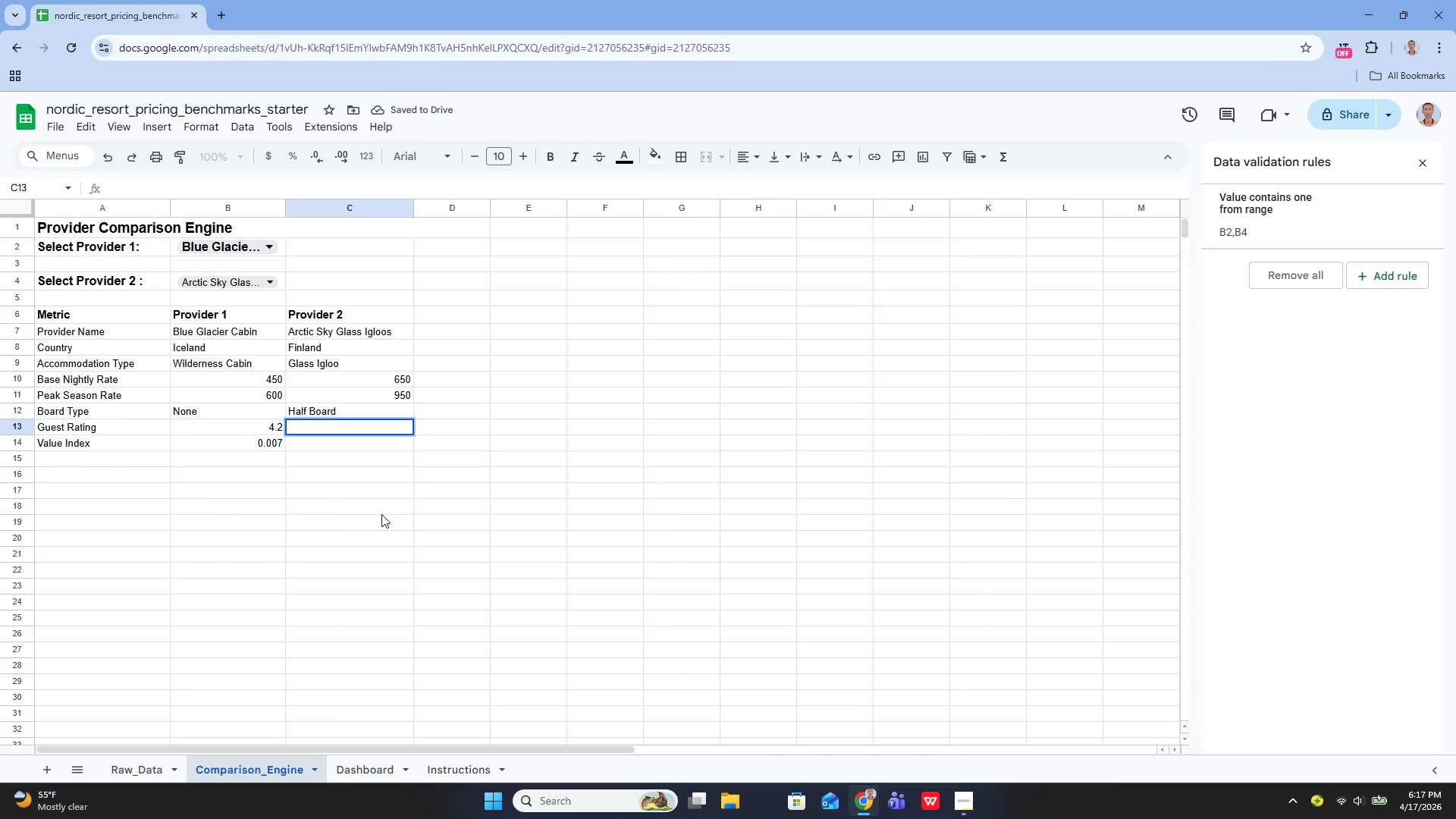 
type(=IFERROR(X)
 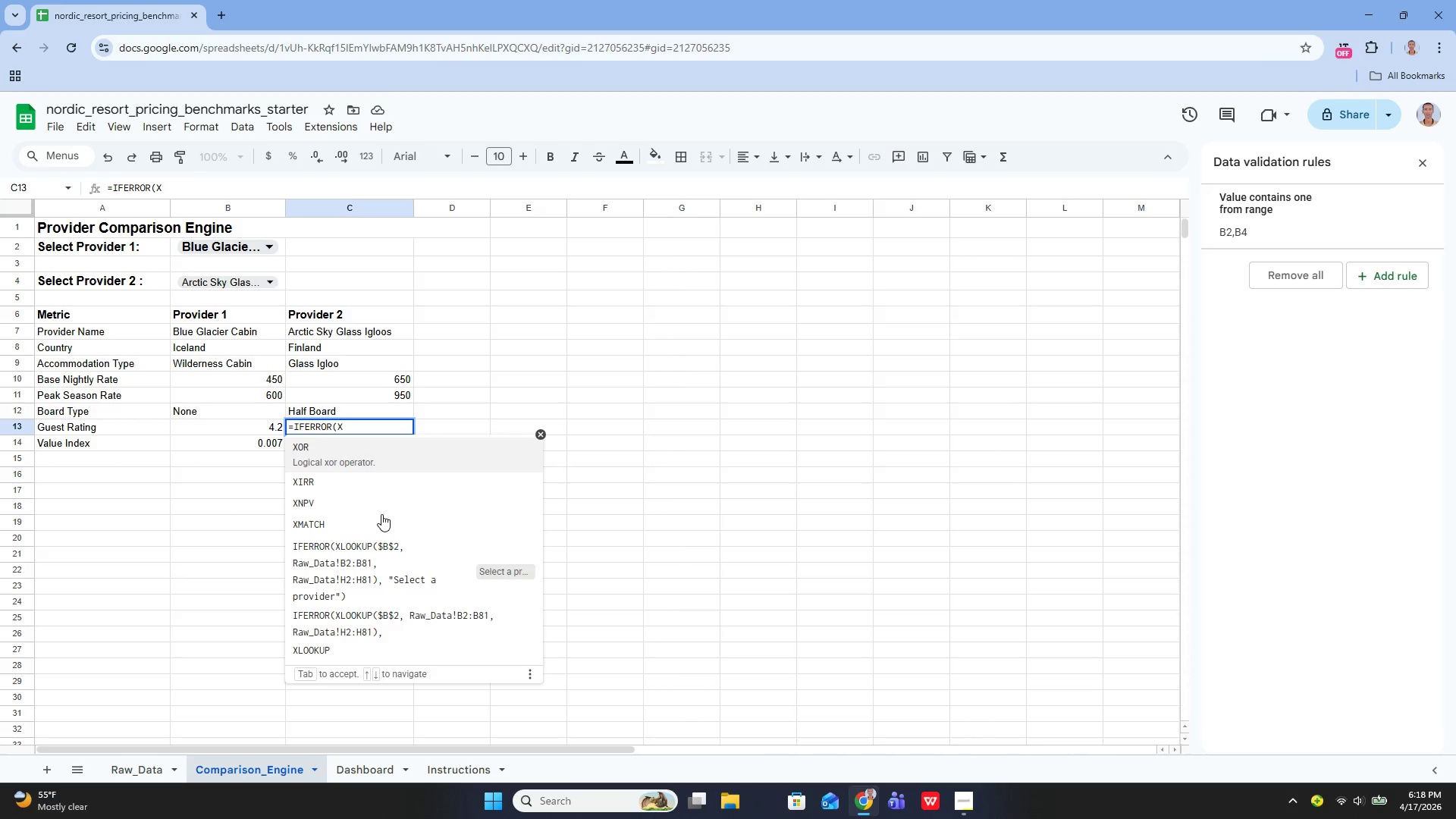 
key(ArrowDown)
 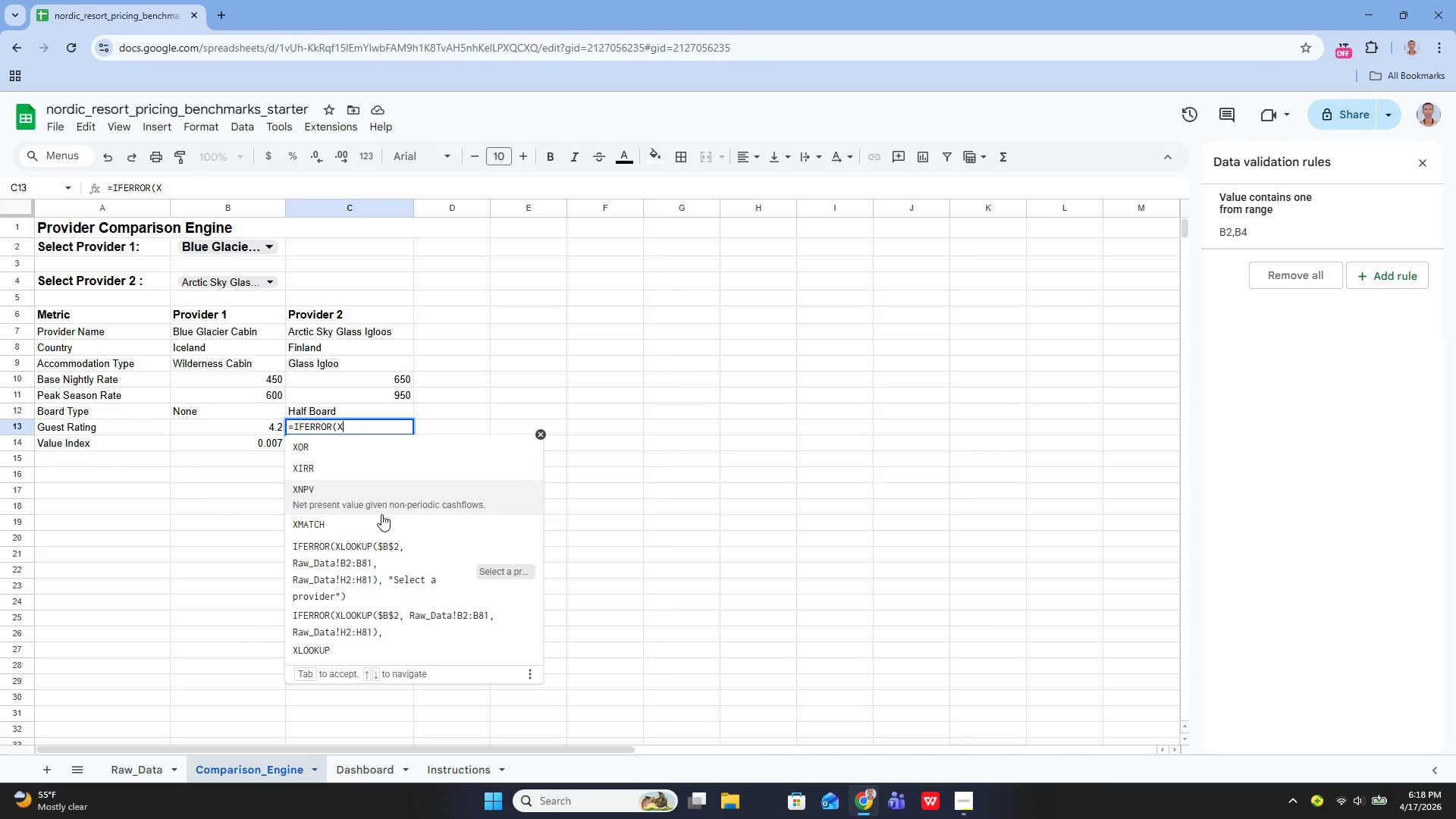 
key(ArrowDown)
 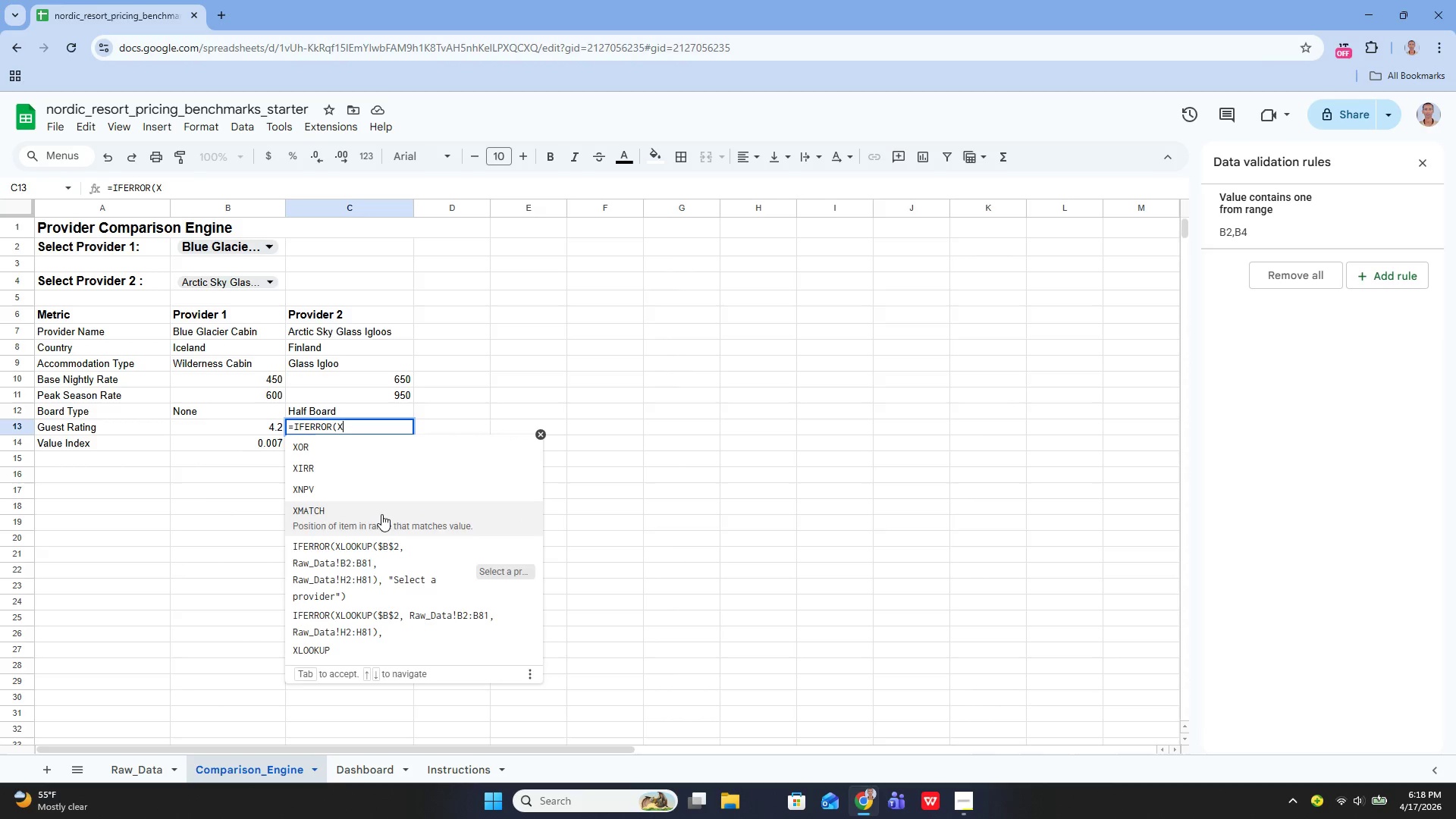 
key(ArrowDown)
 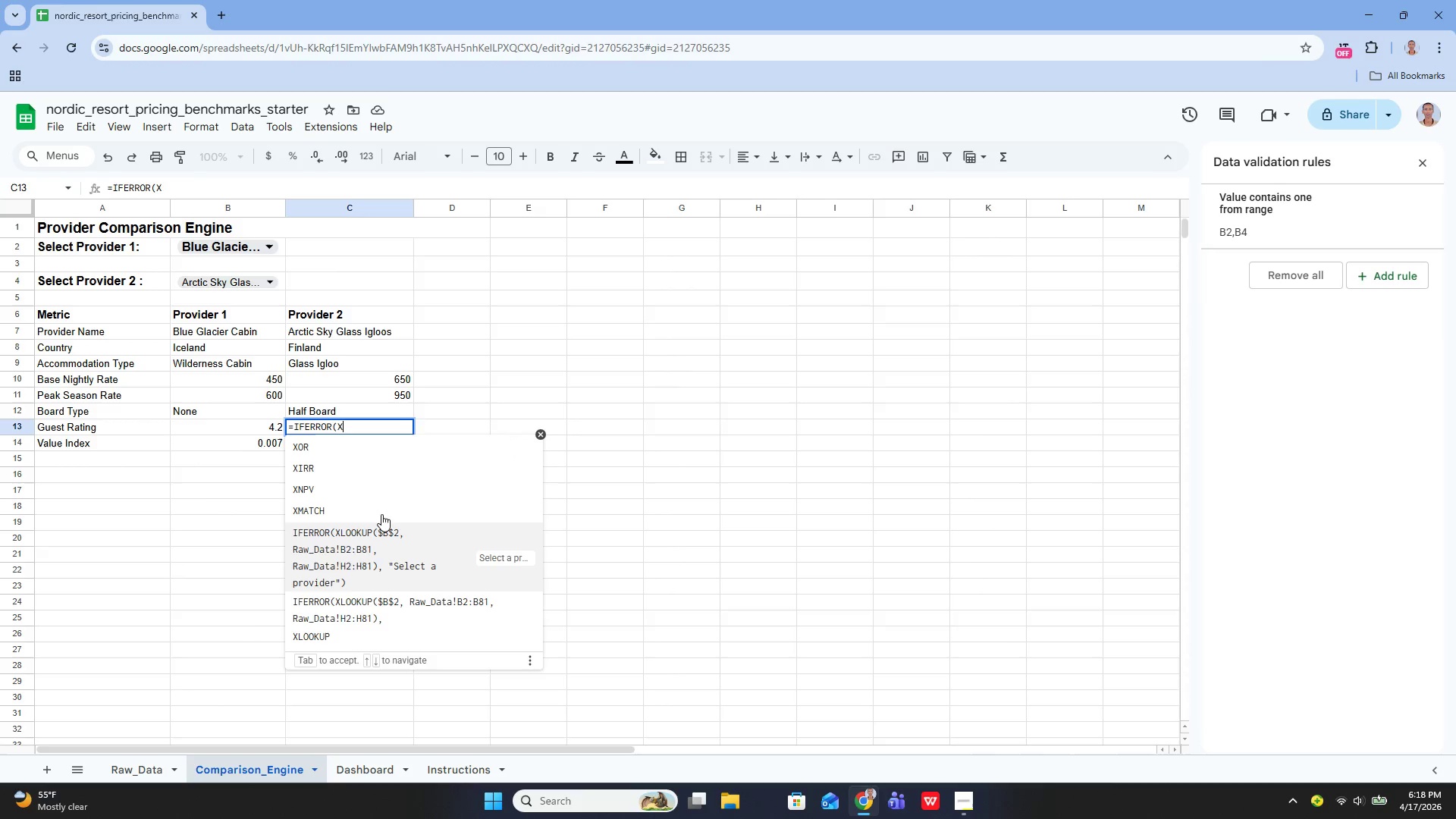 
key(ArrowDown)
 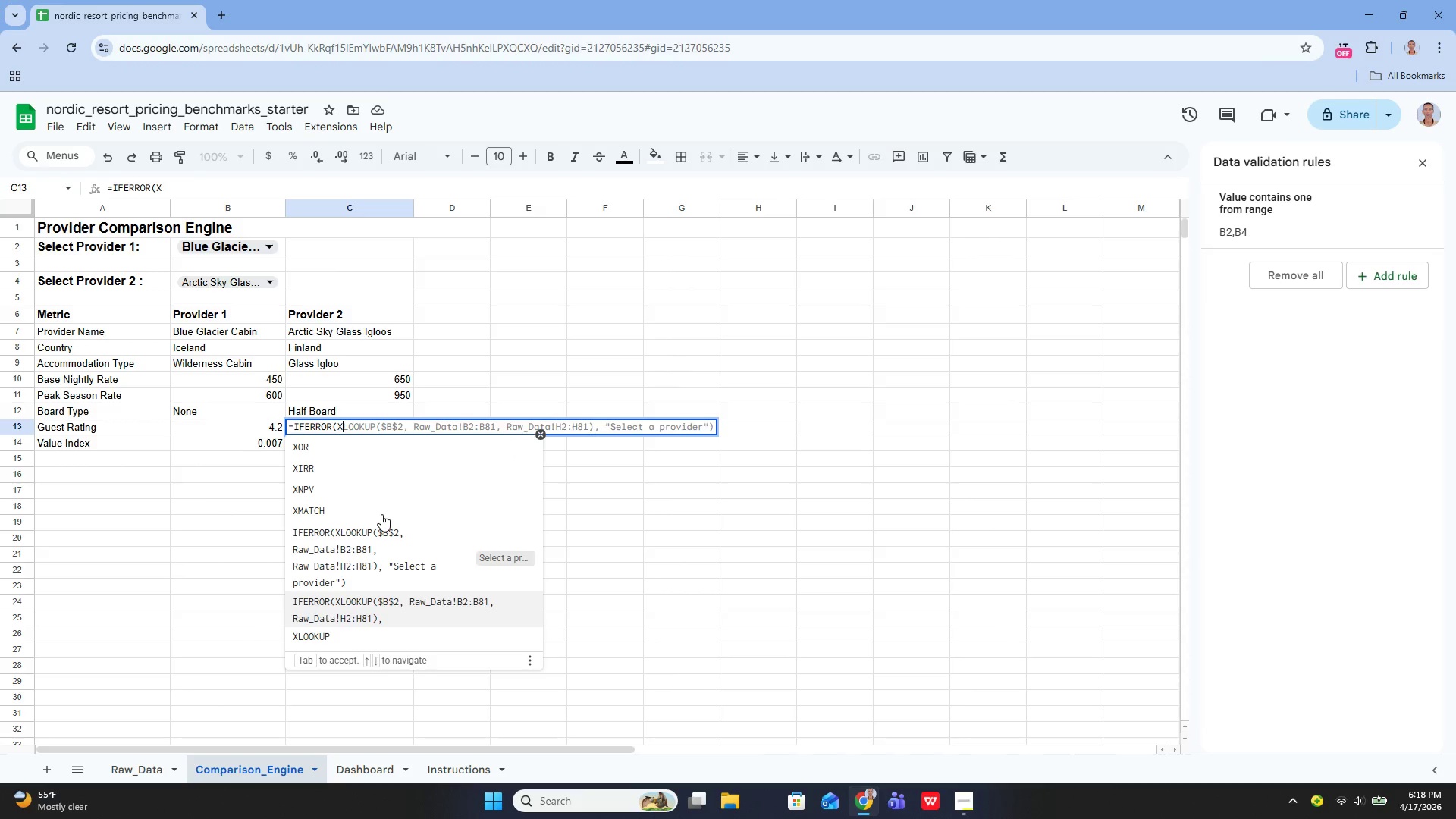 
key(ArrowDown)
 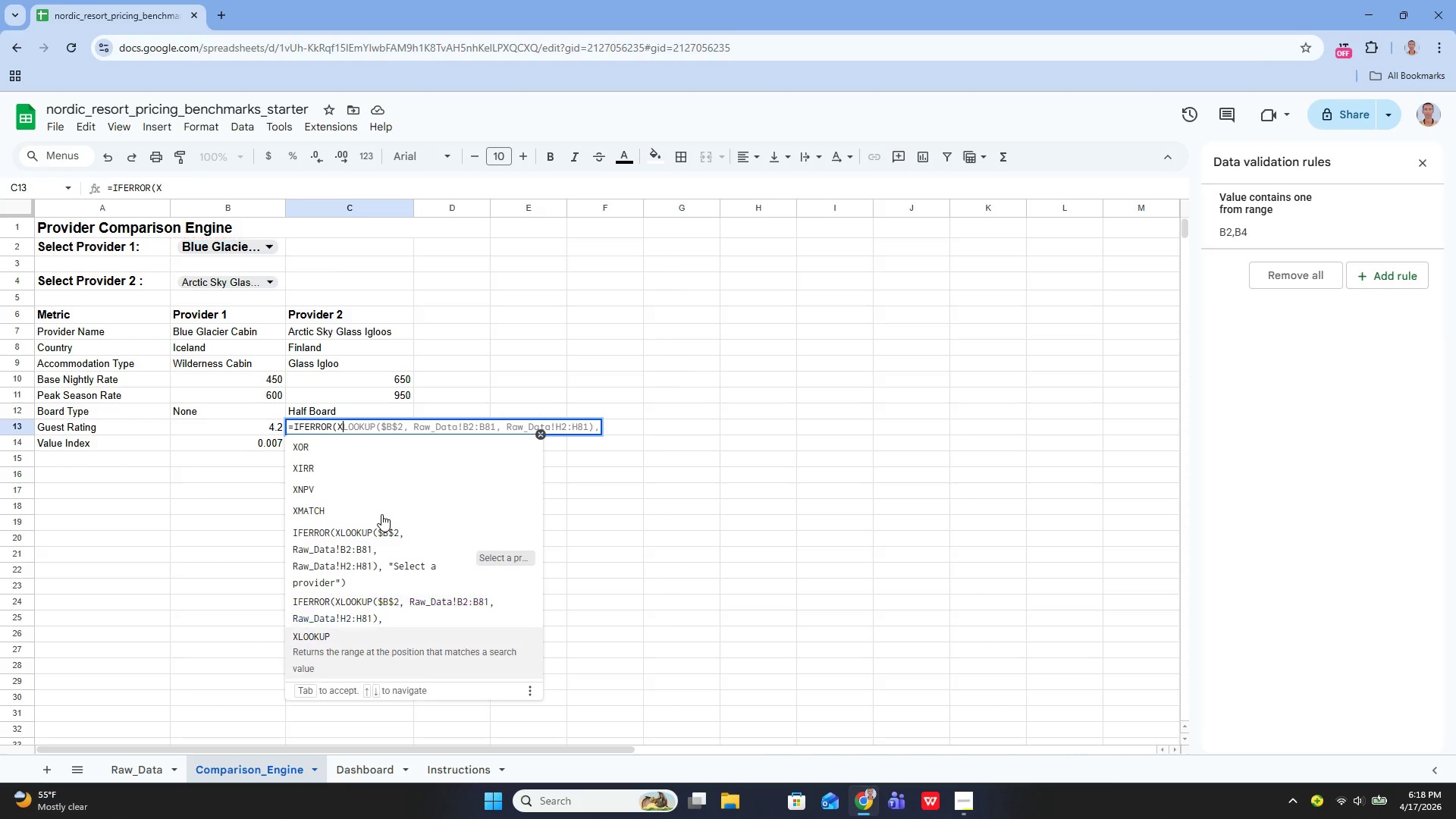 
key(ArrowDown)
 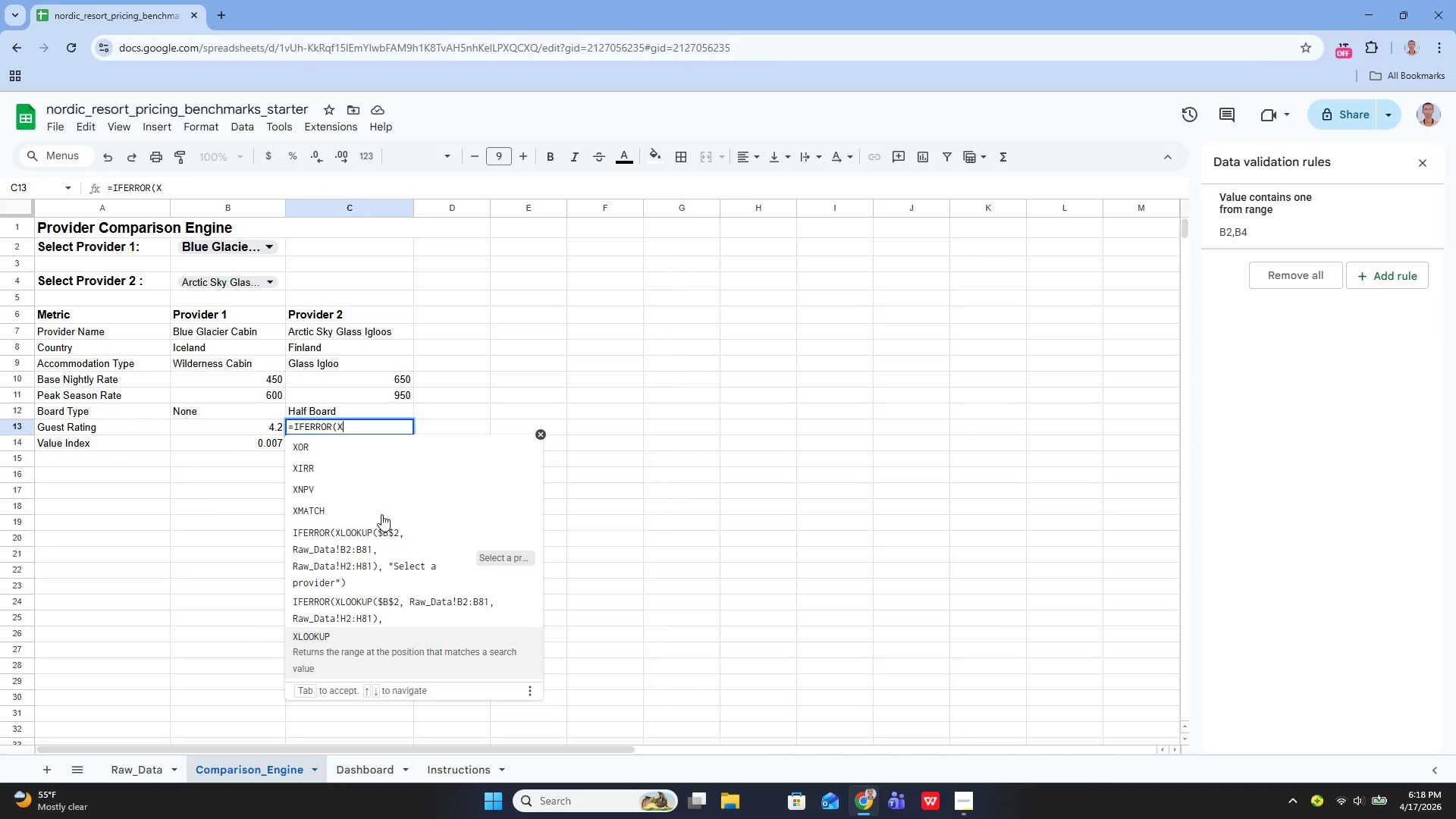 
key(Enter)
 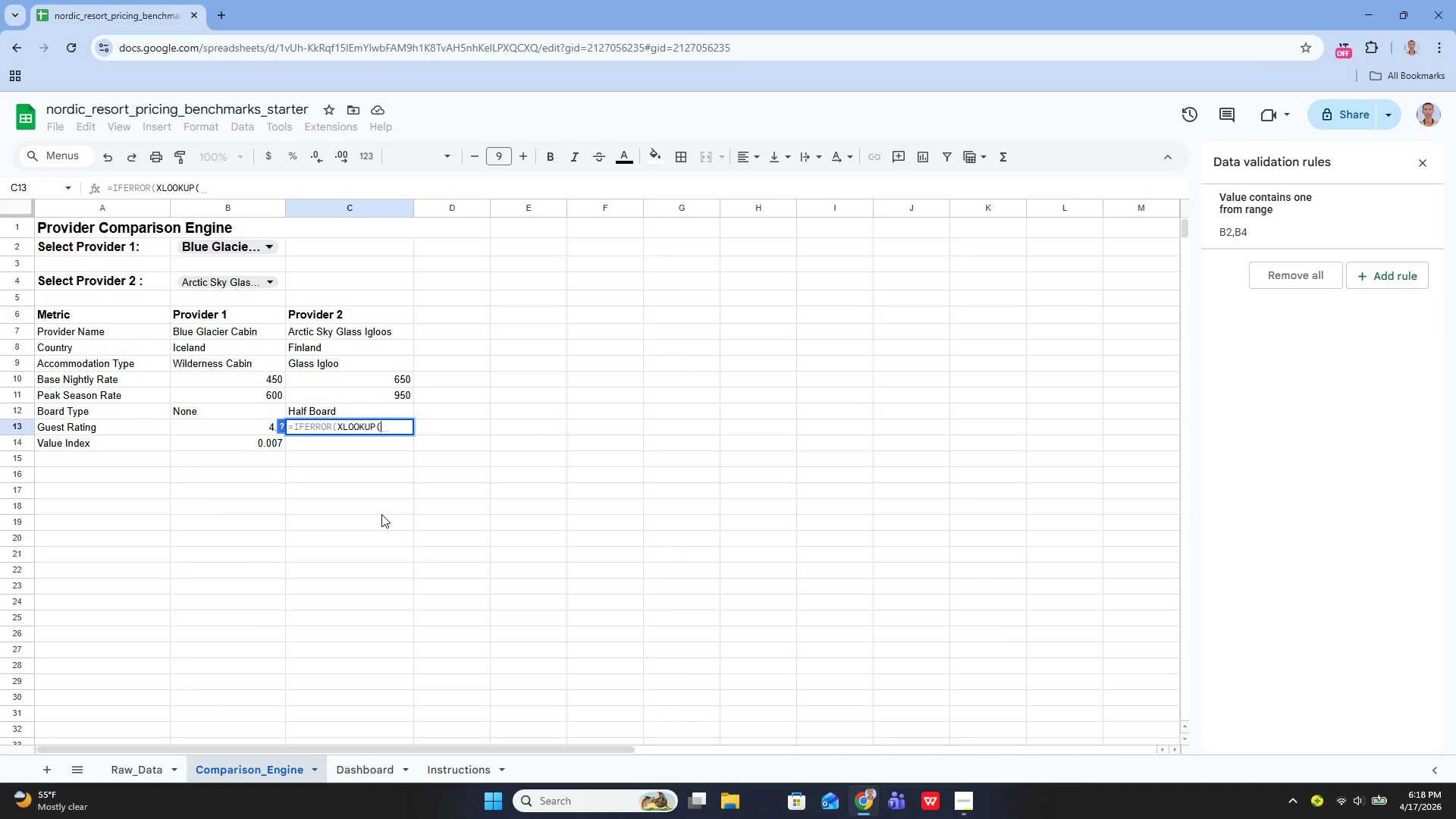 
wait(8.72)
 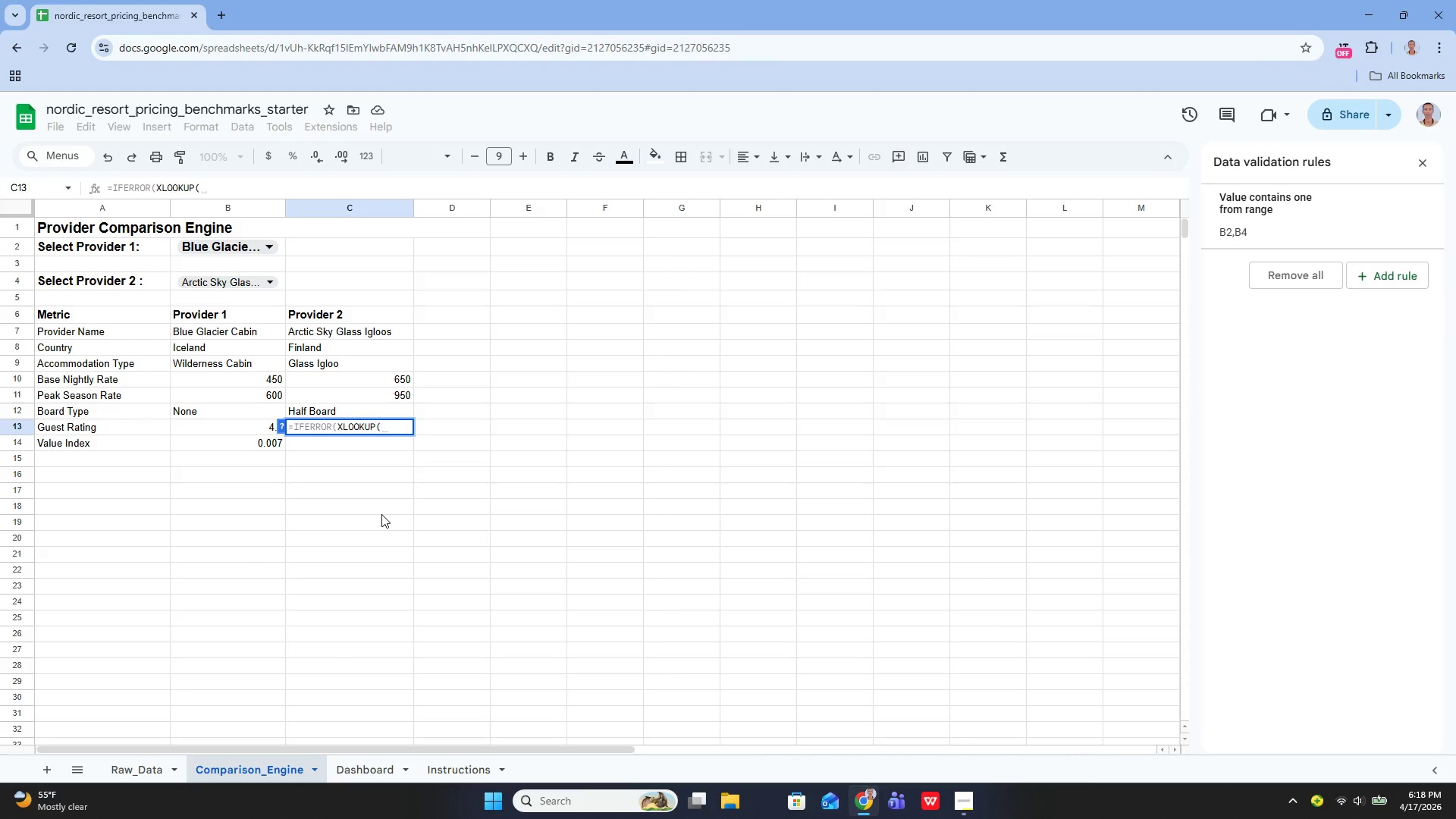 
type($B$4, Raw_Data!A2:A81, Raw)Data!G2:G81, )
 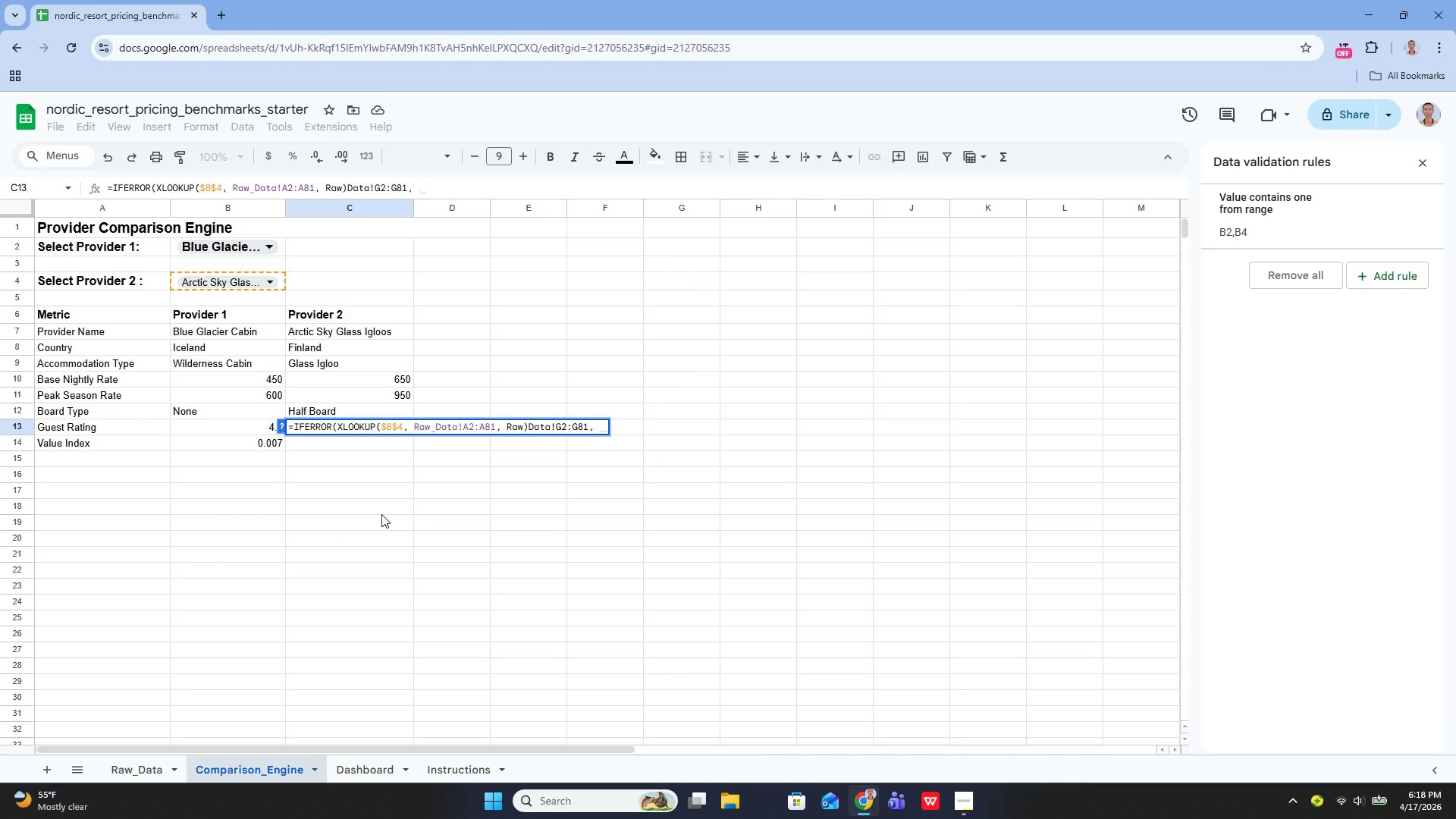 
key(ArrowLeft)
 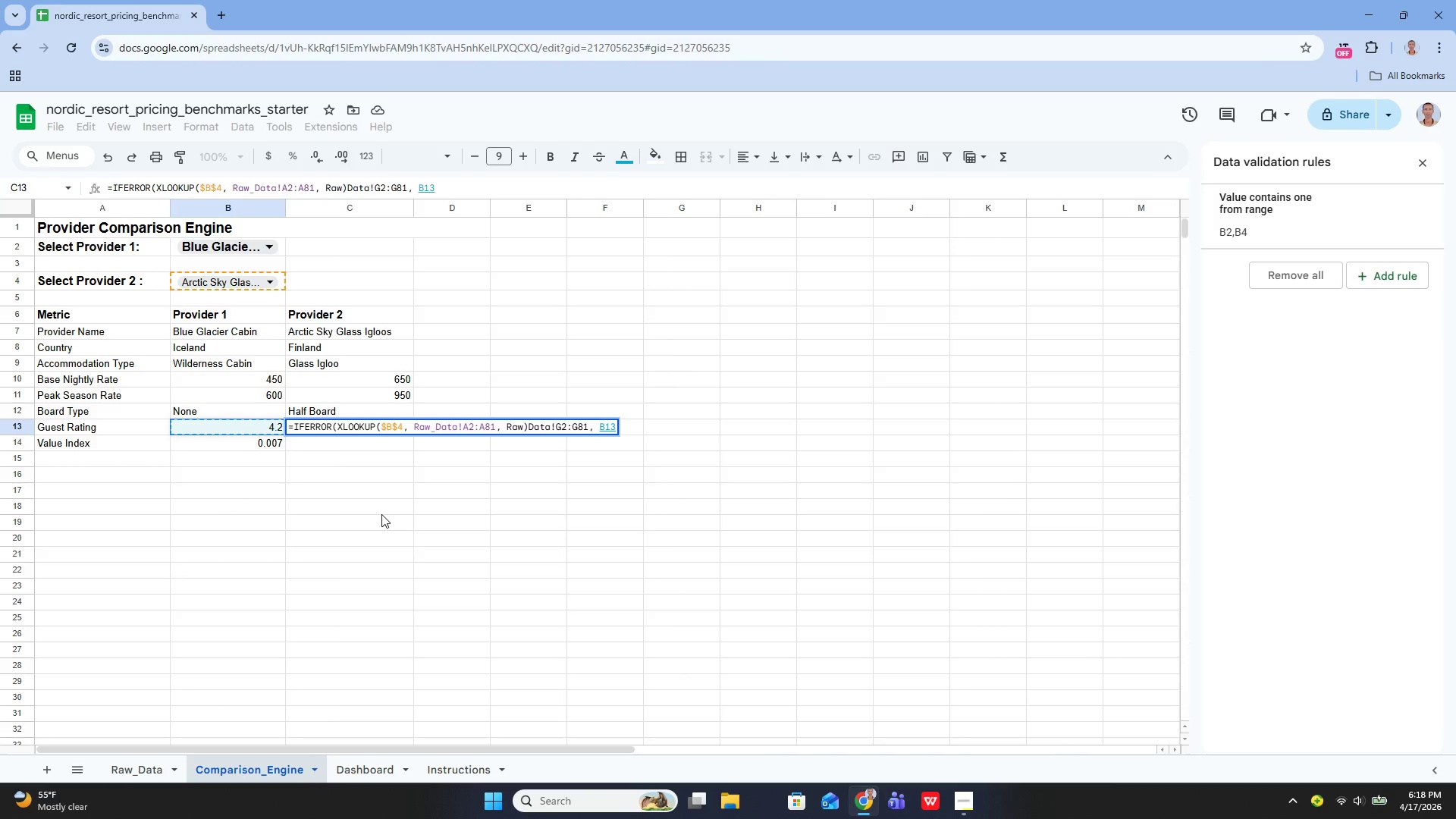 
key(Backspace)
 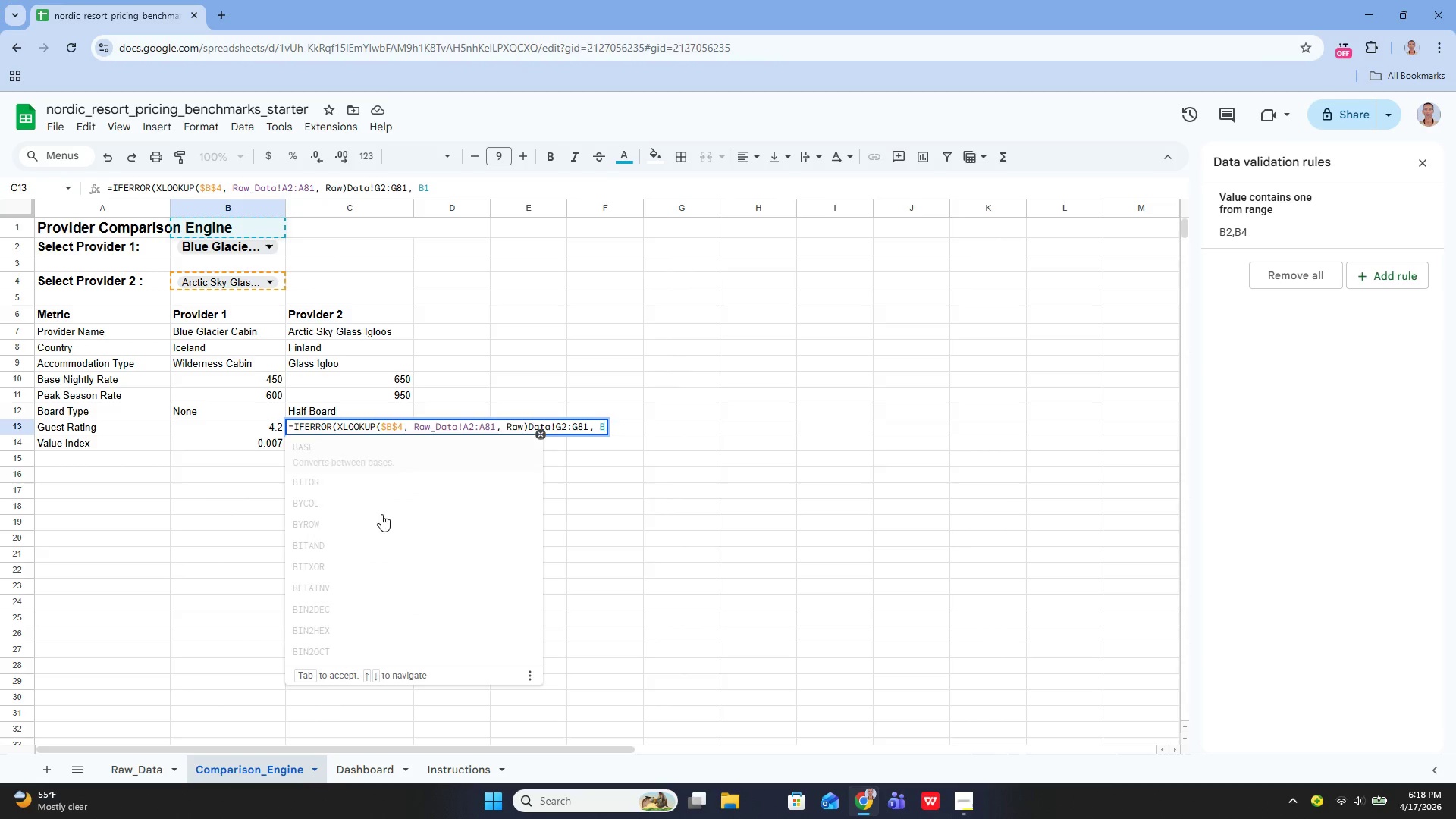 
key(Backspace)
 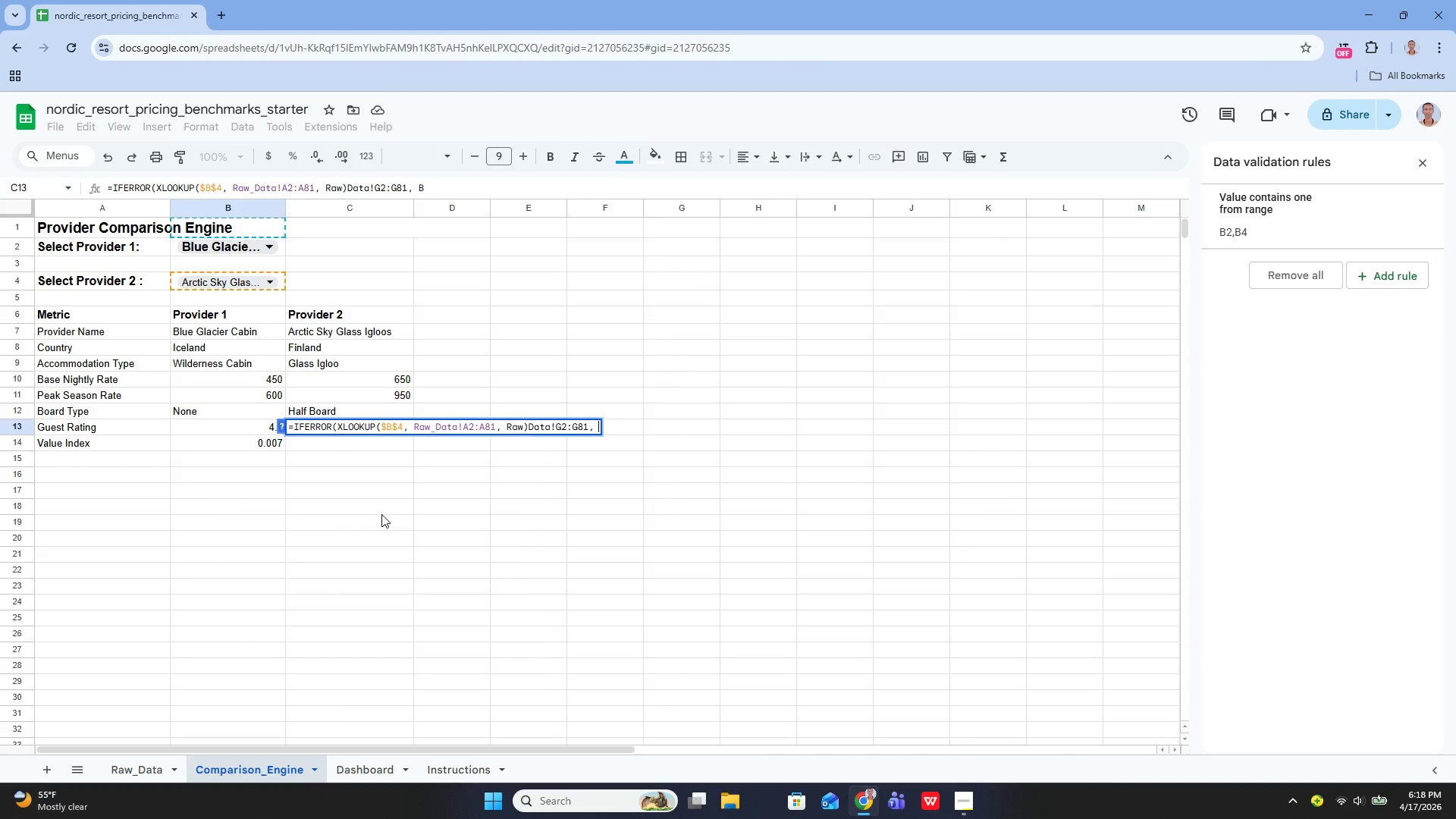 
key(Backspace)
 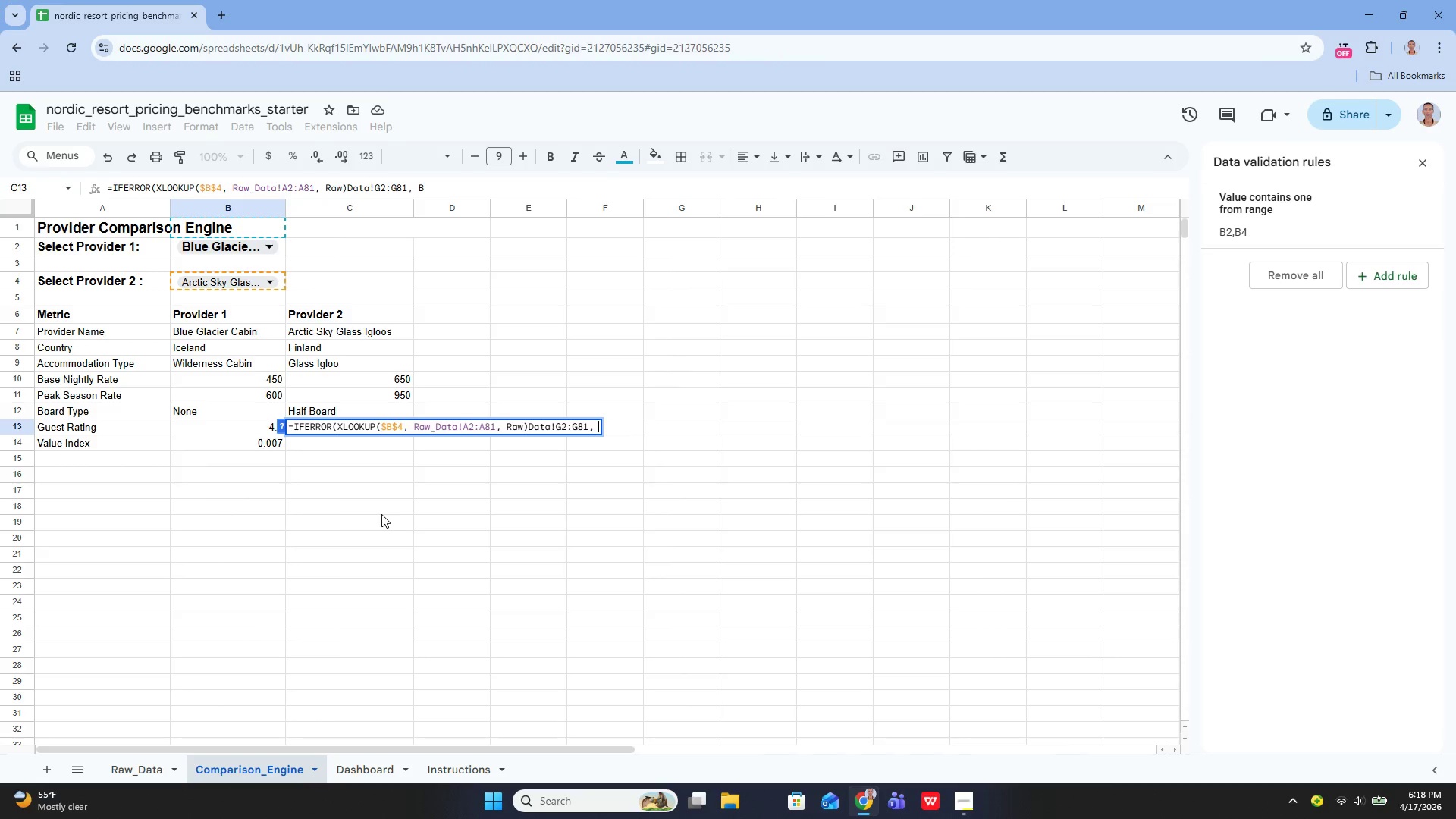 
key(Backspace)
 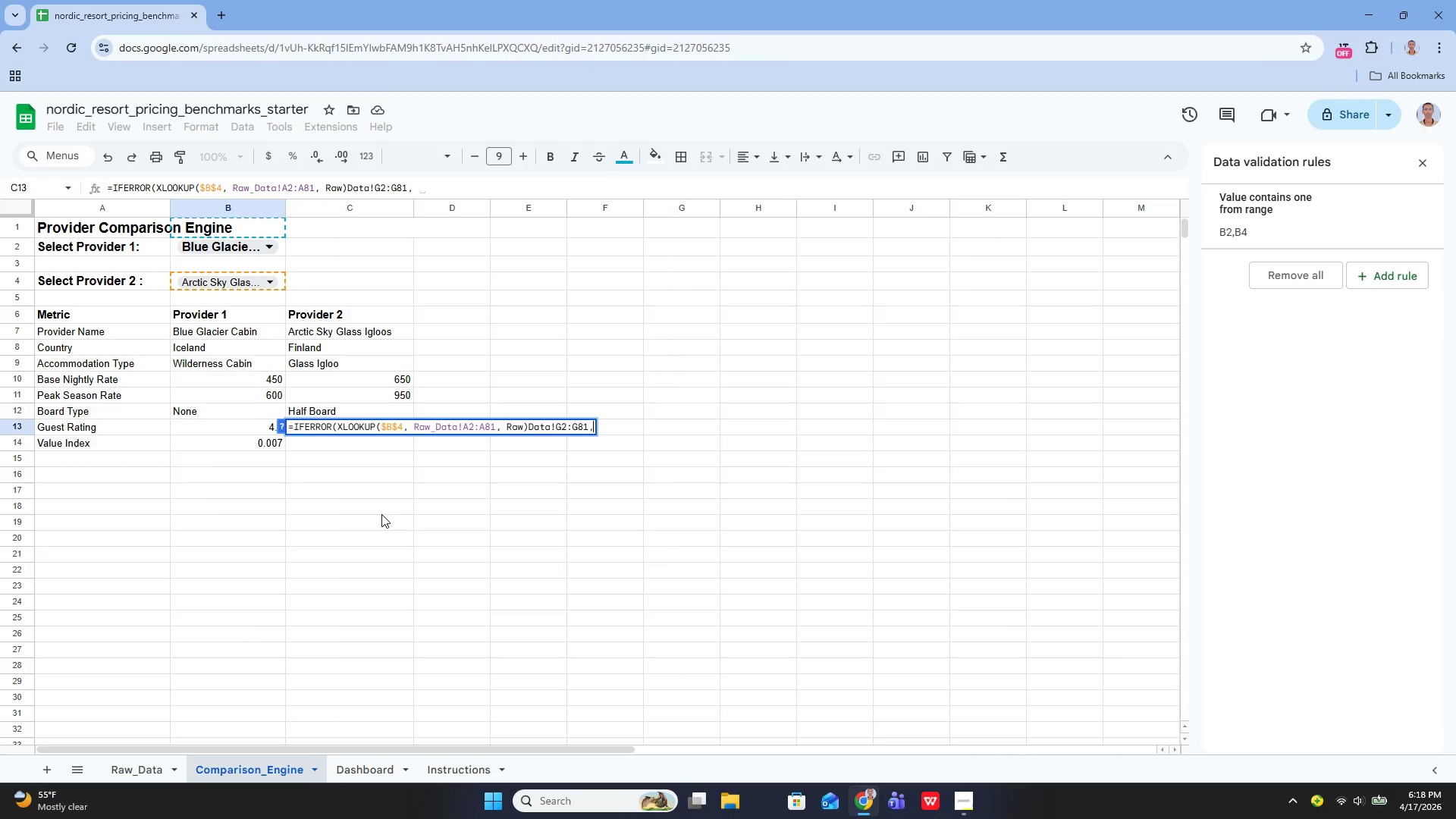 
key(Backspace)
 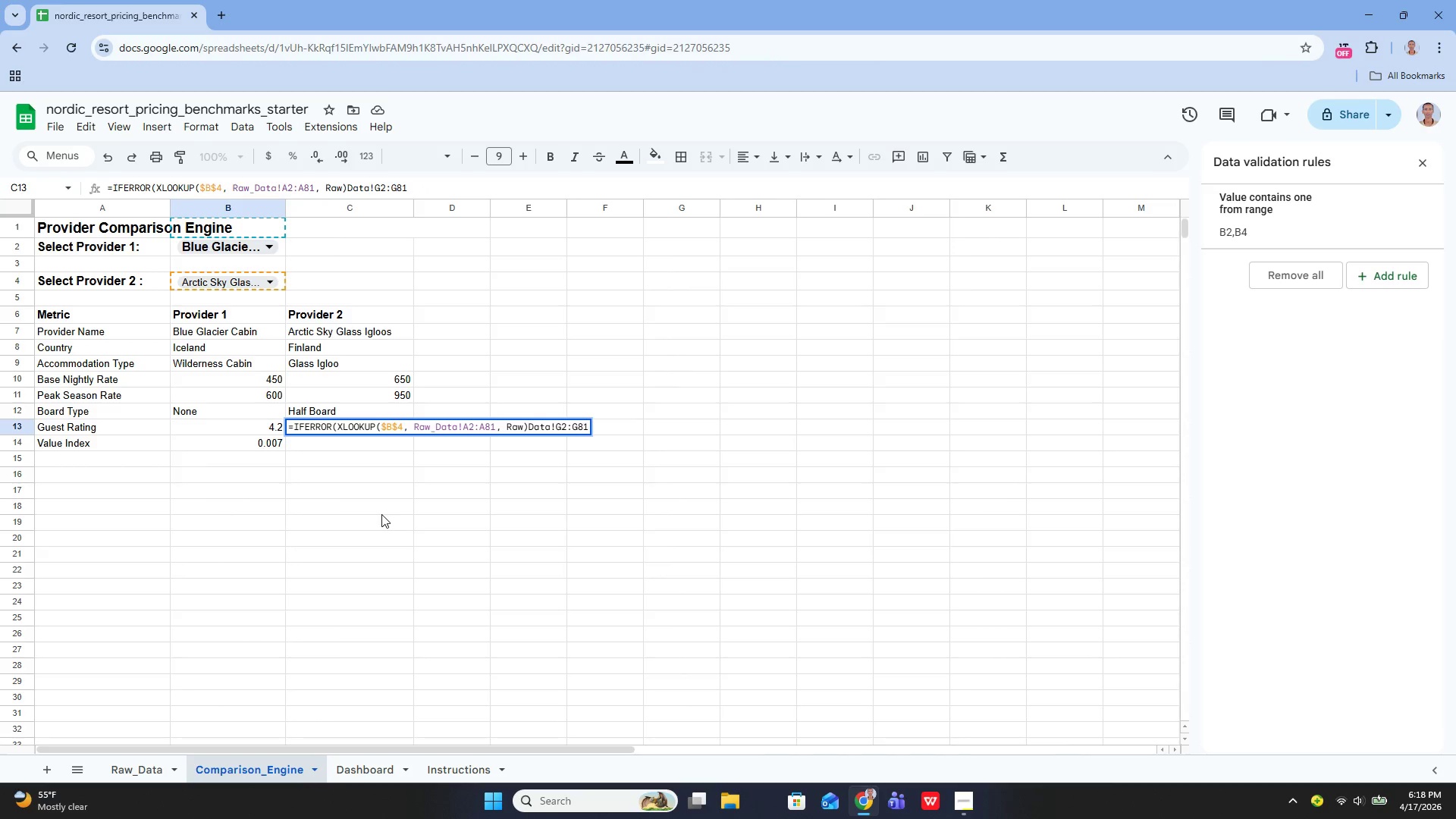 
key(Shift+0)
 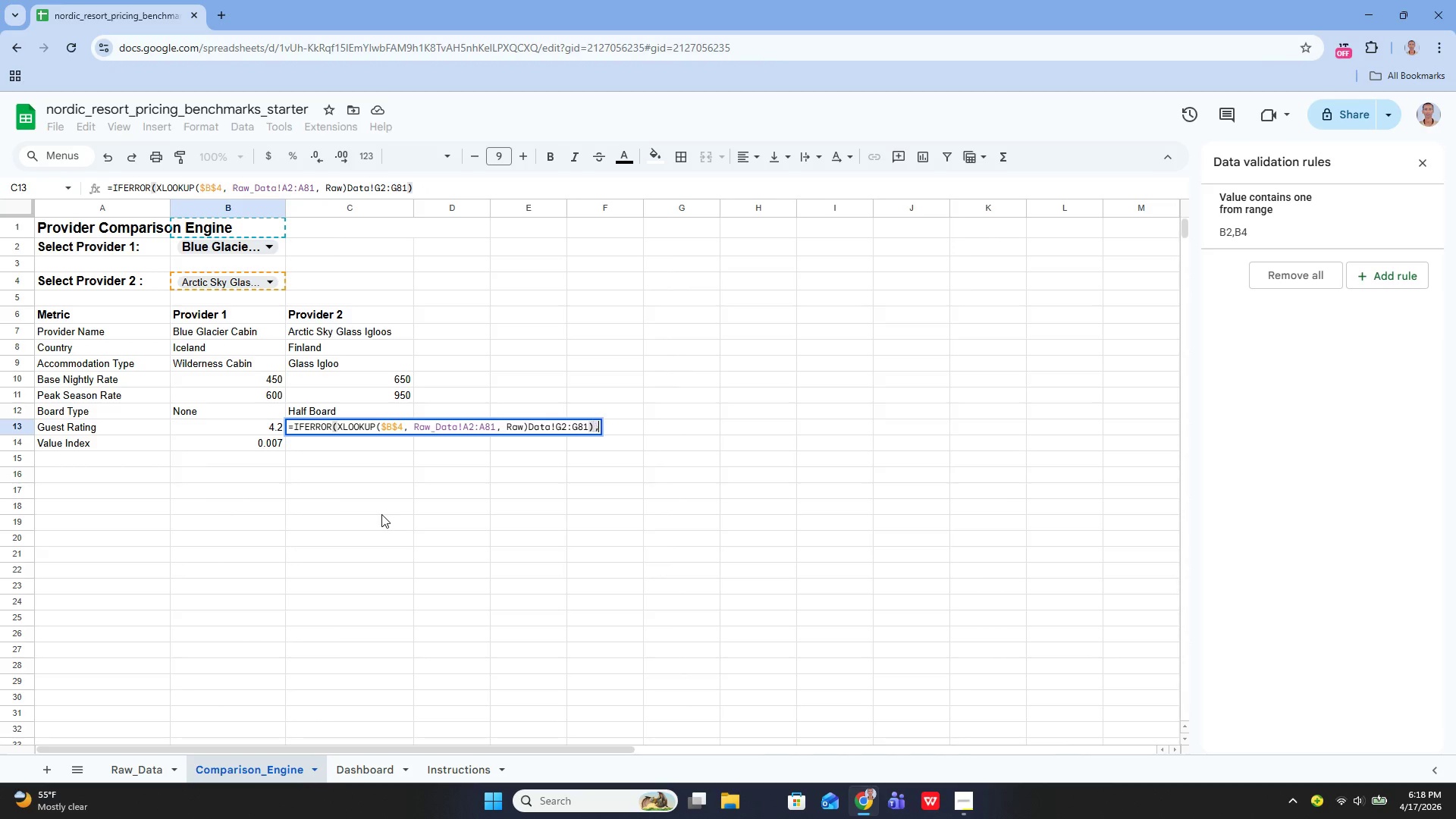 
key(Comma)
 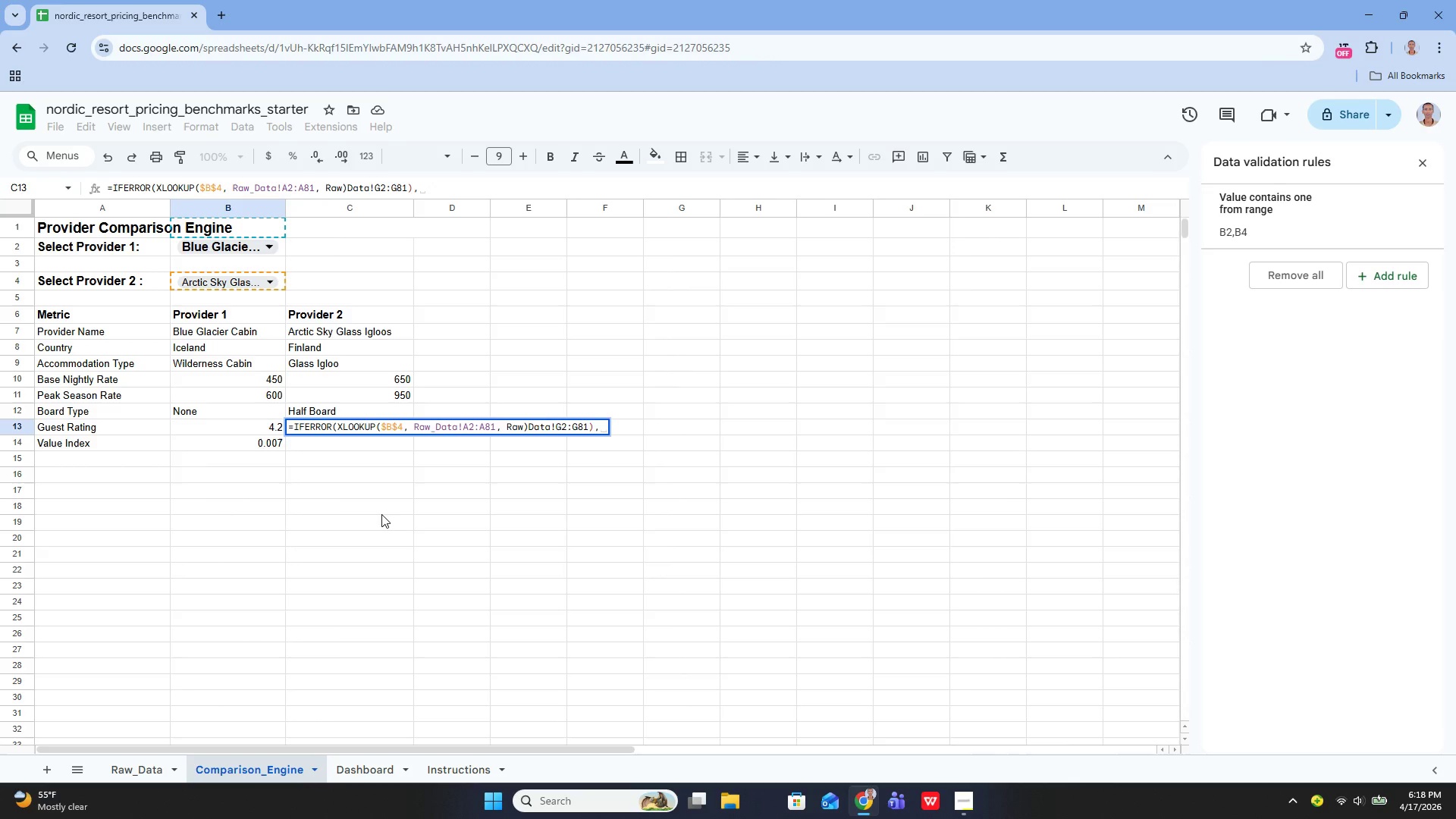 
key(Space)
 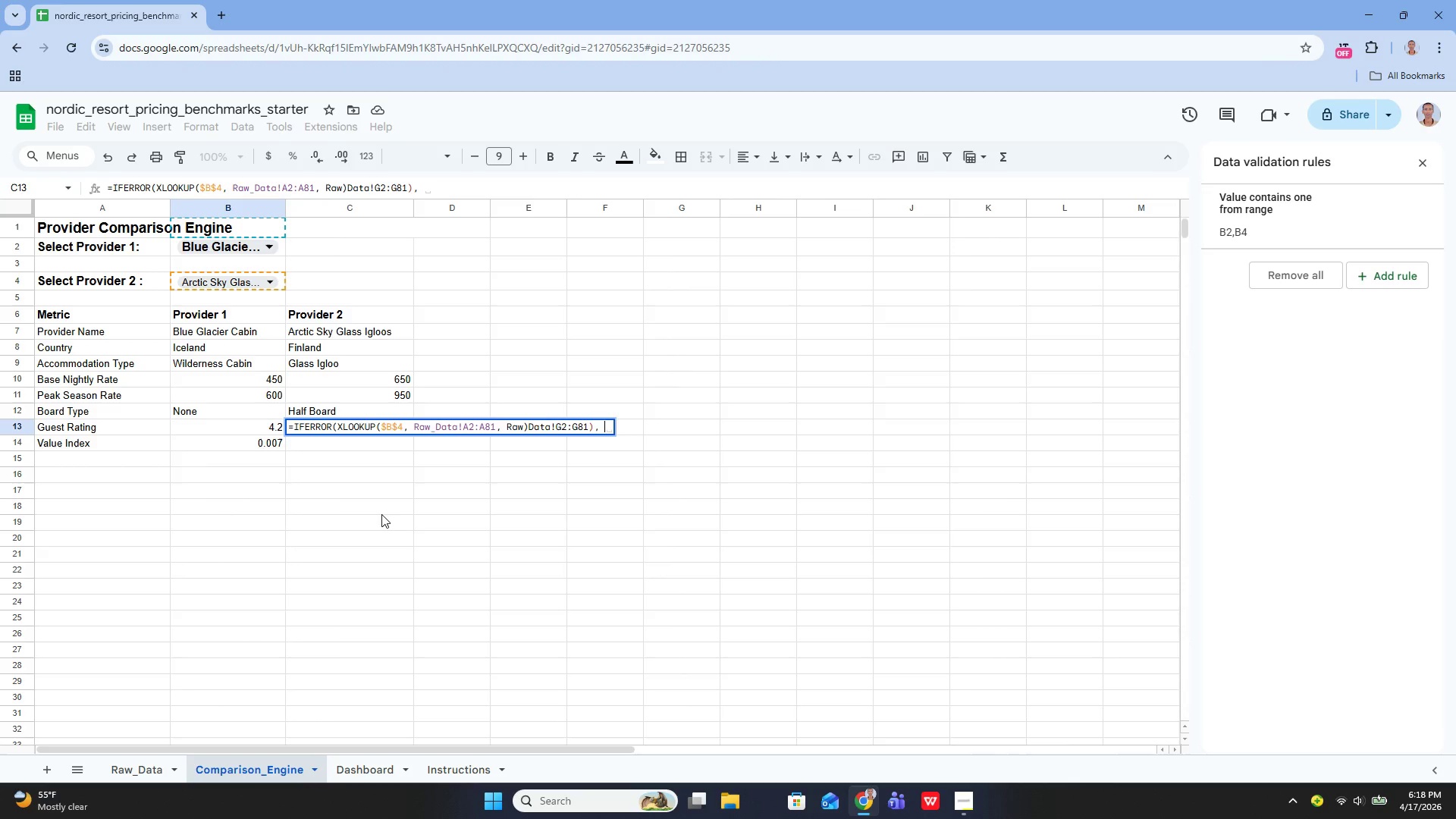 
key(Shift+Quote)
 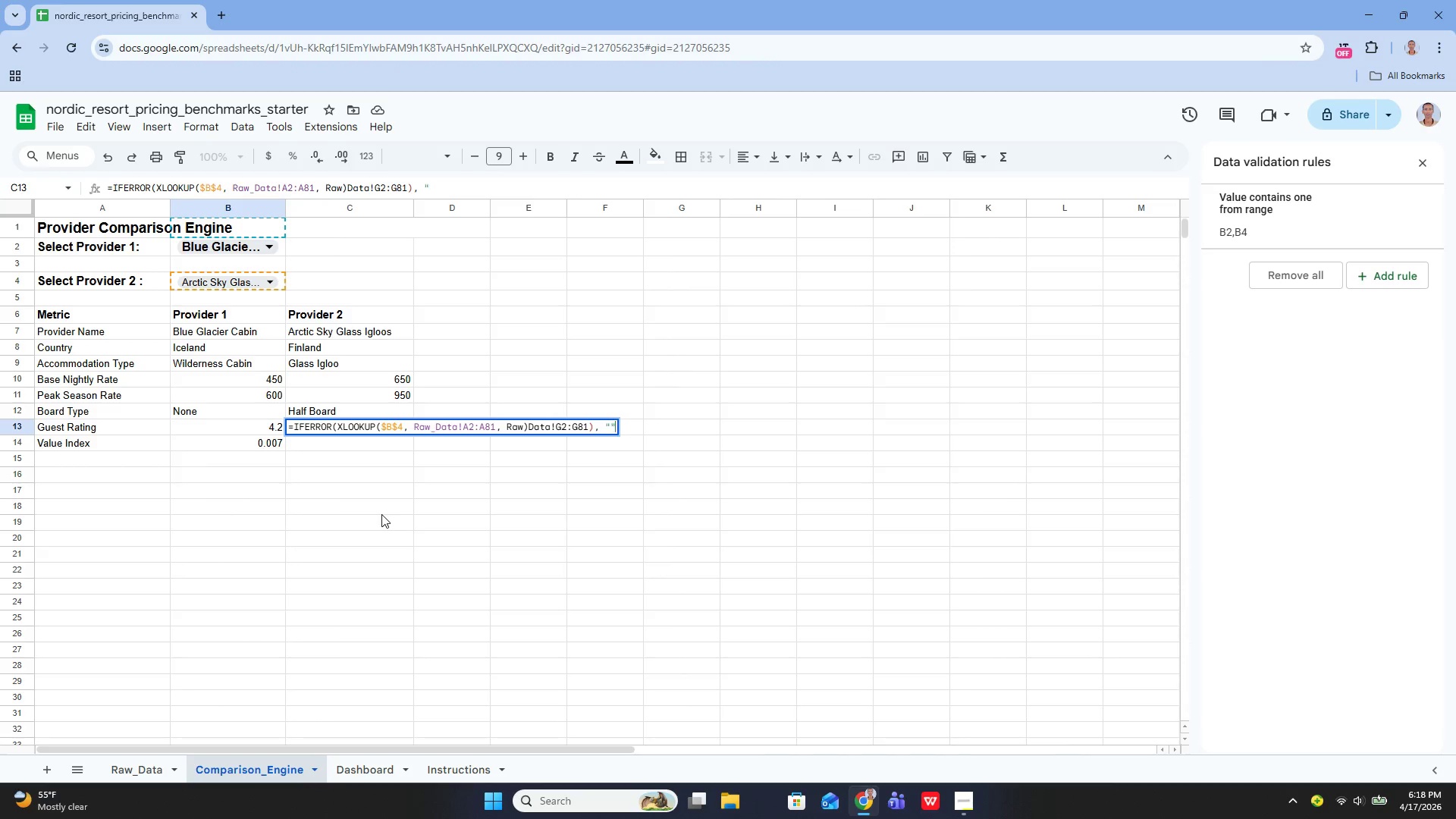 
key(Shift+Quote)
 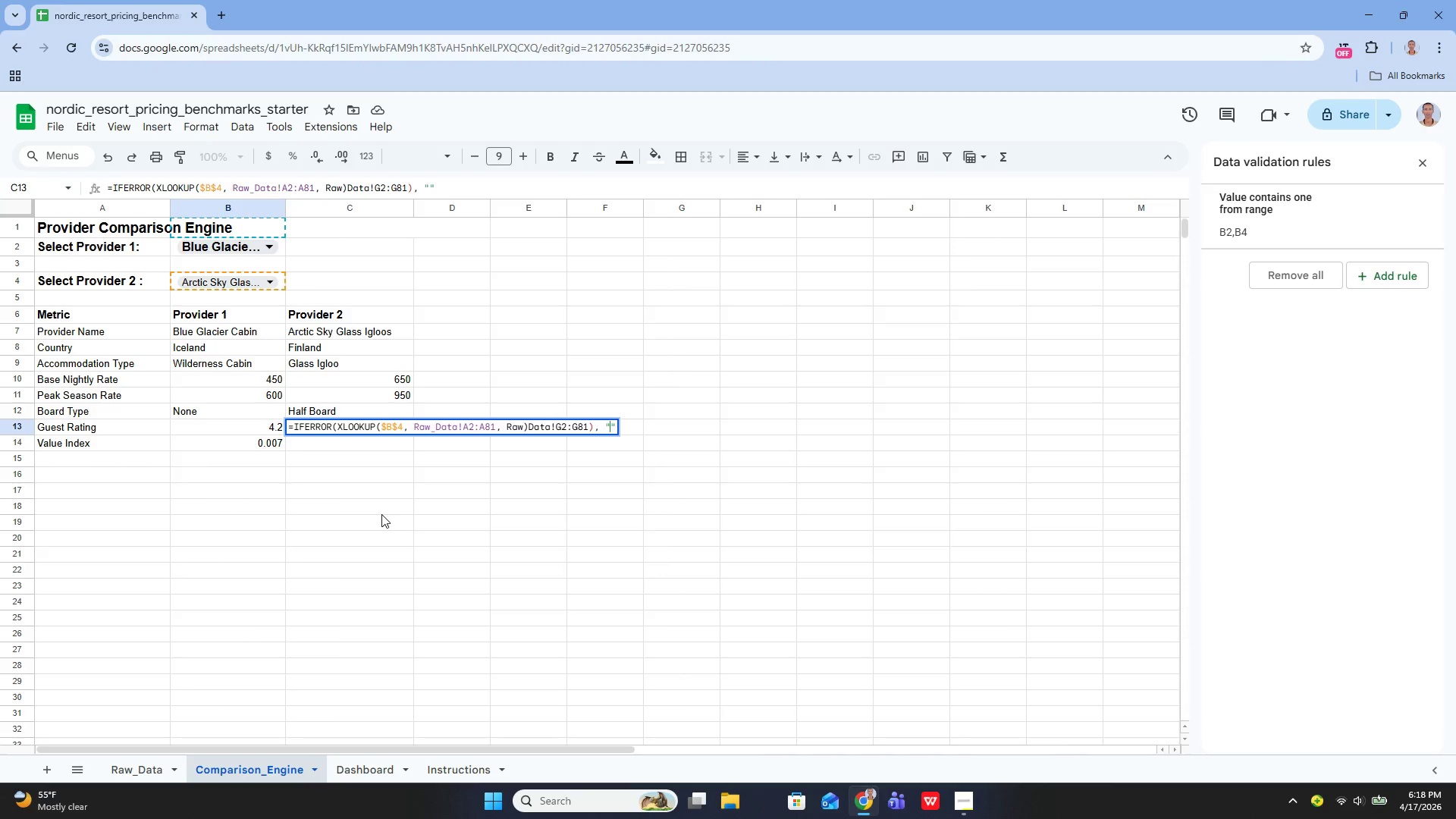 
key(ArrowLeft)
 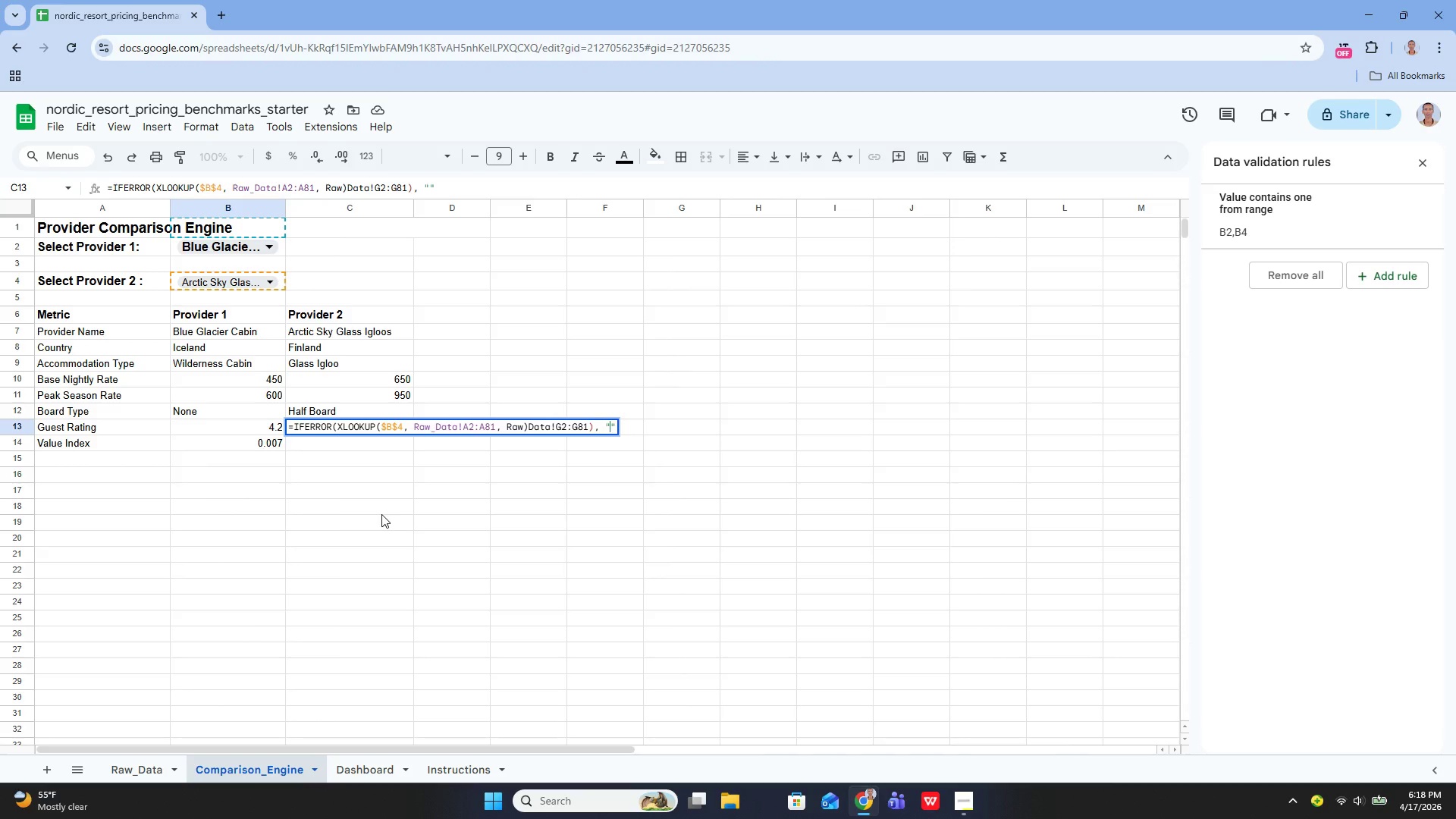 
type(Select a provider)
 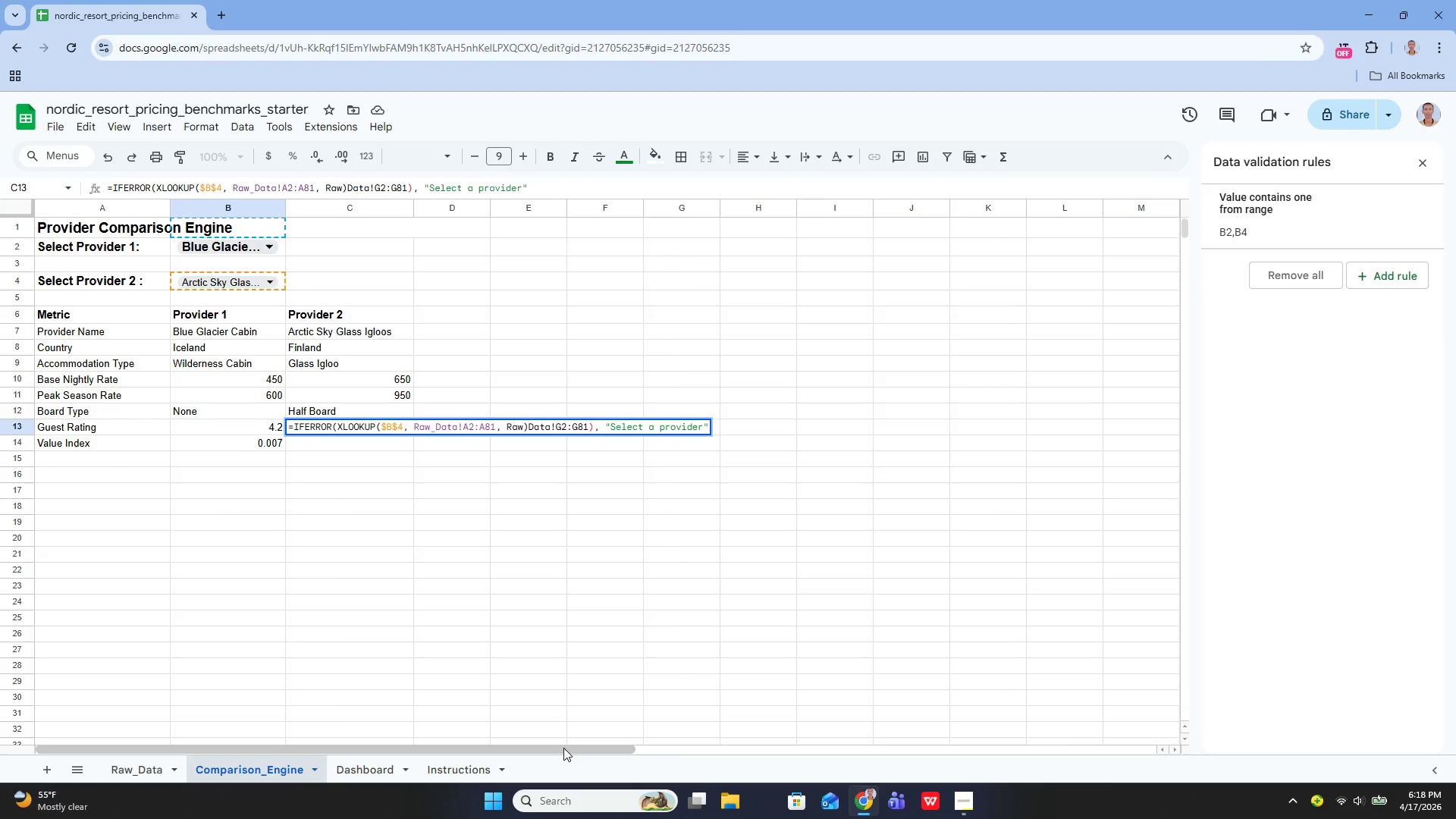 
key(ArrowRight)
 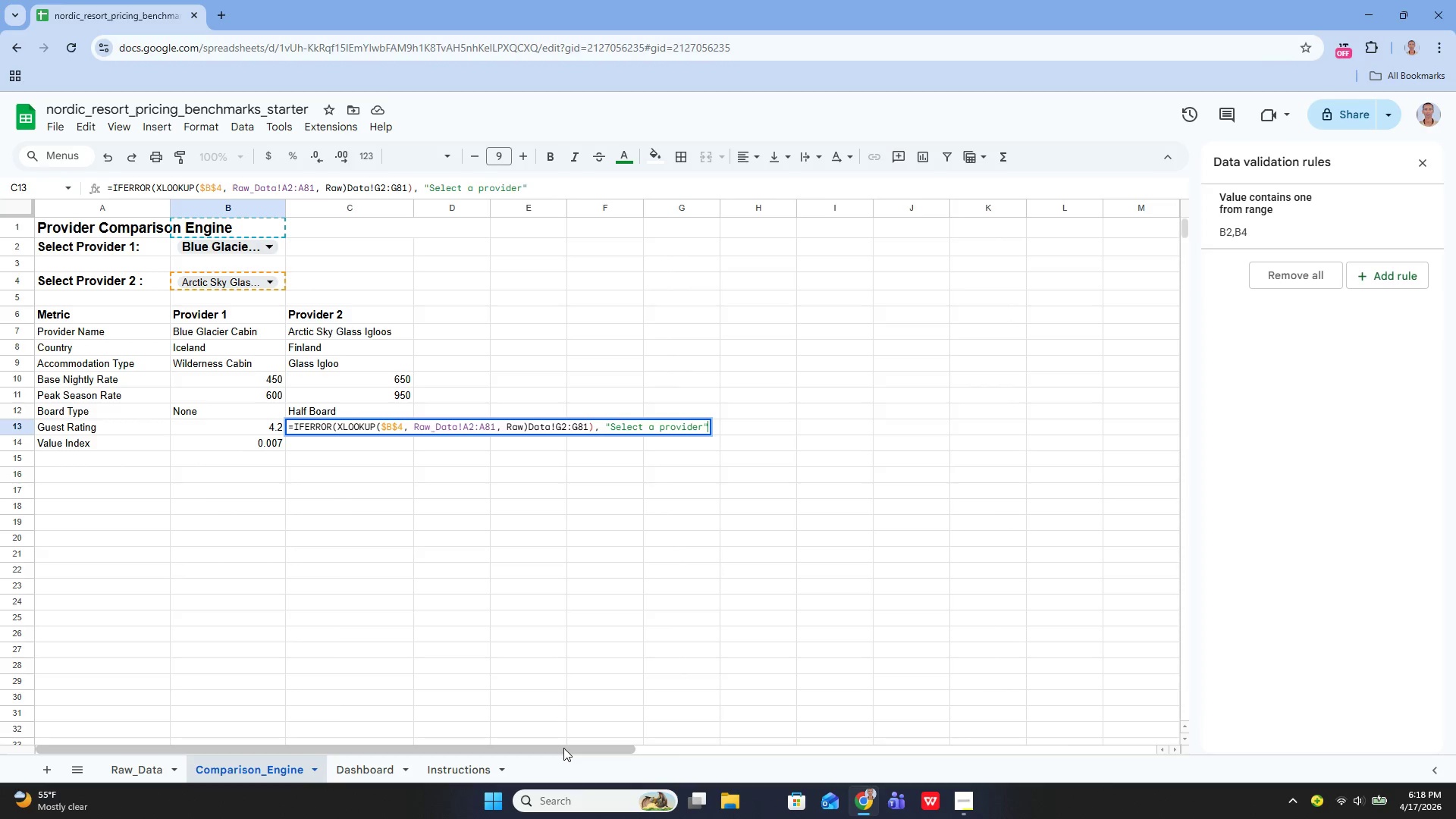 
key(Shift+0)
 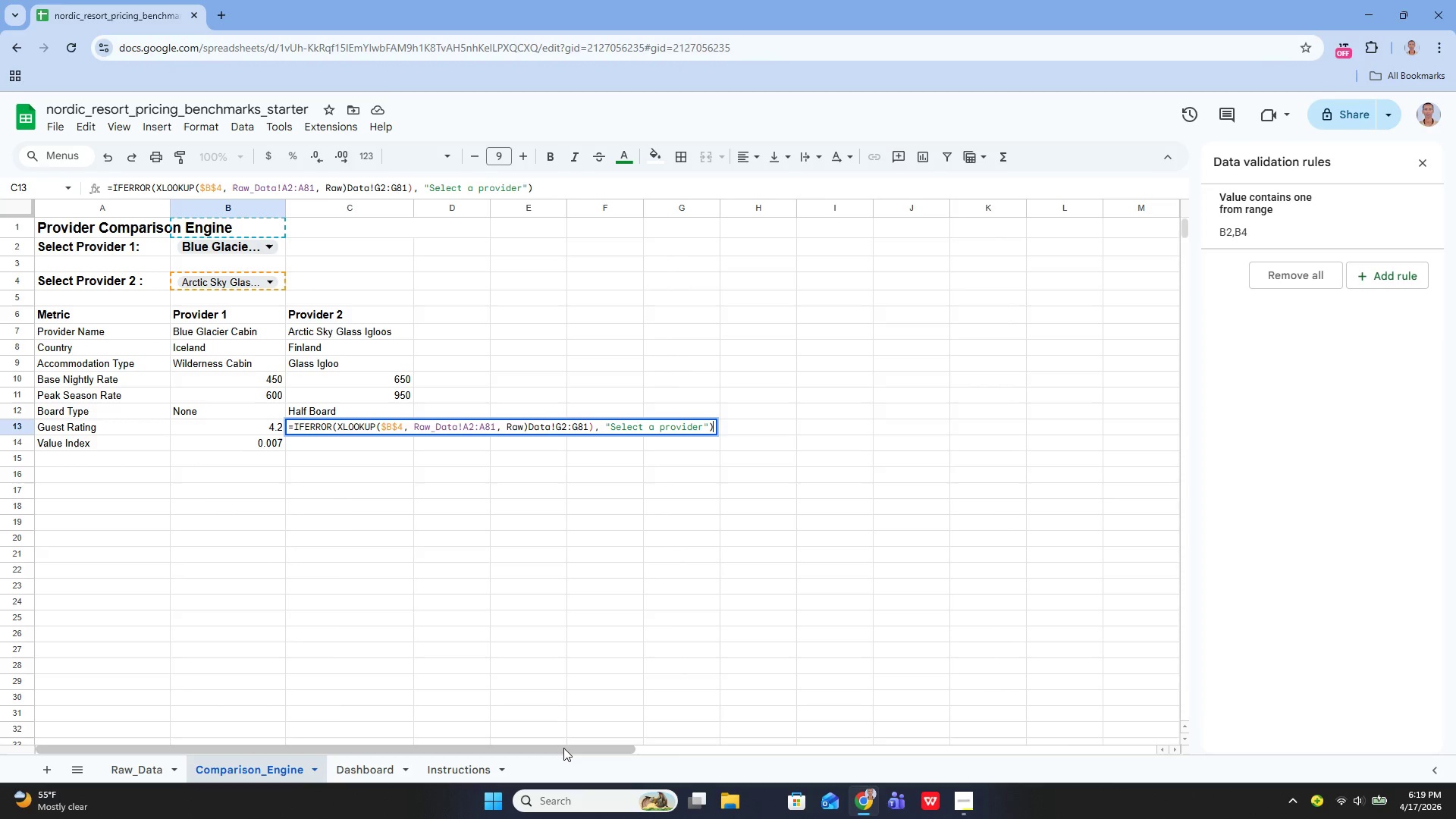 
key(Enter)
 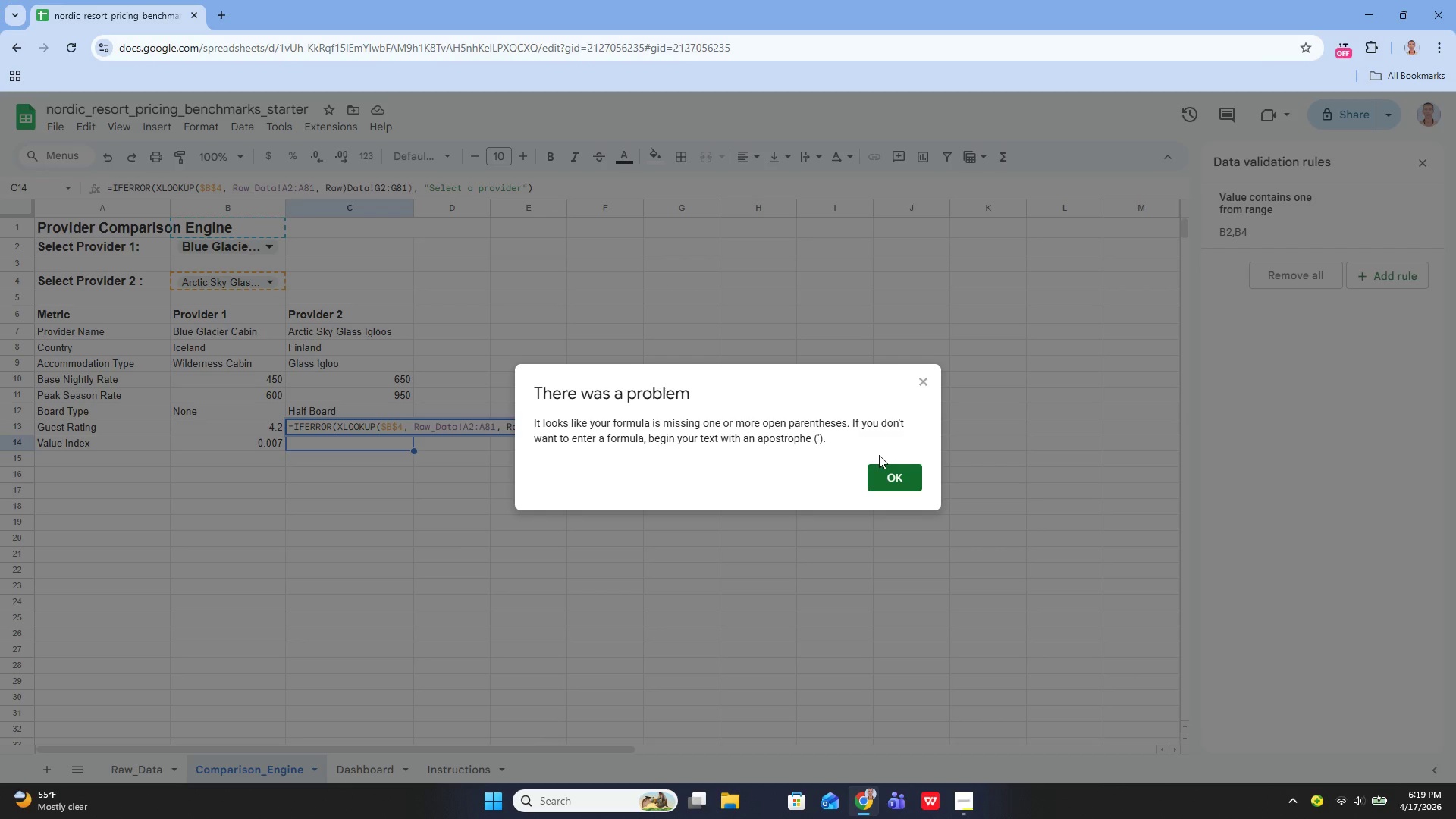 
left_click([881, 473])
 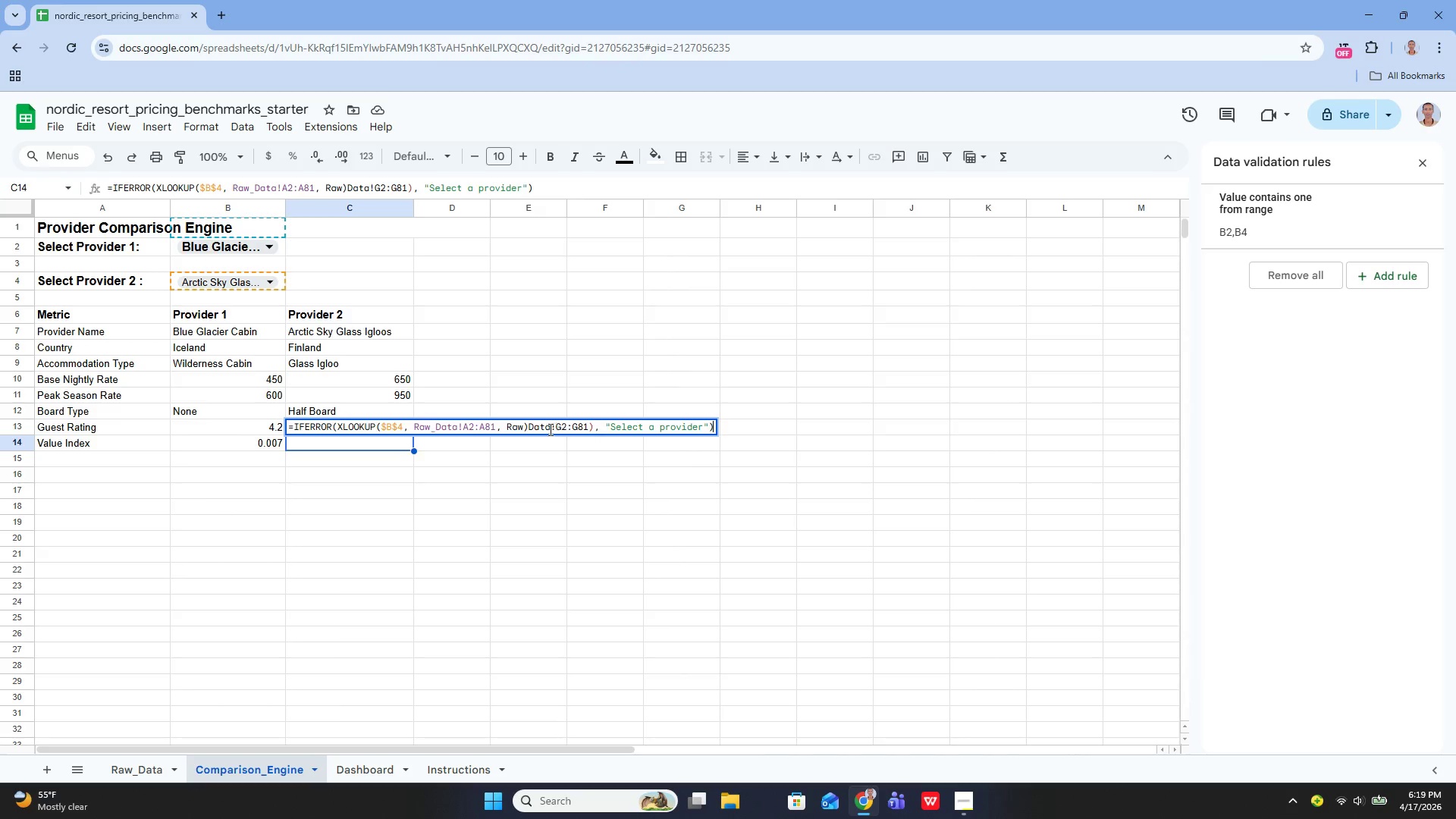 
left_click([536, 428])
 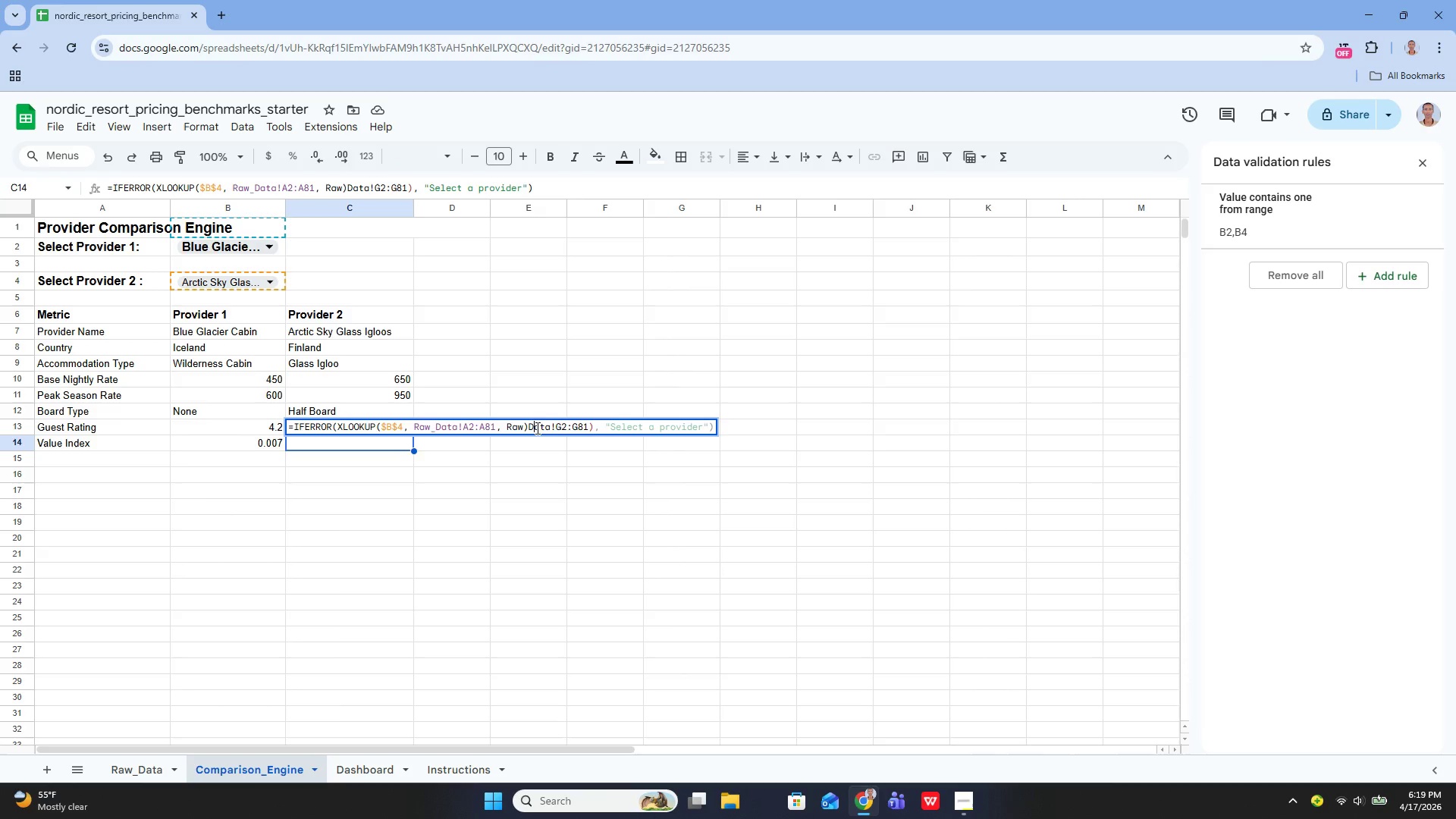 
key(ArrowLeft)
 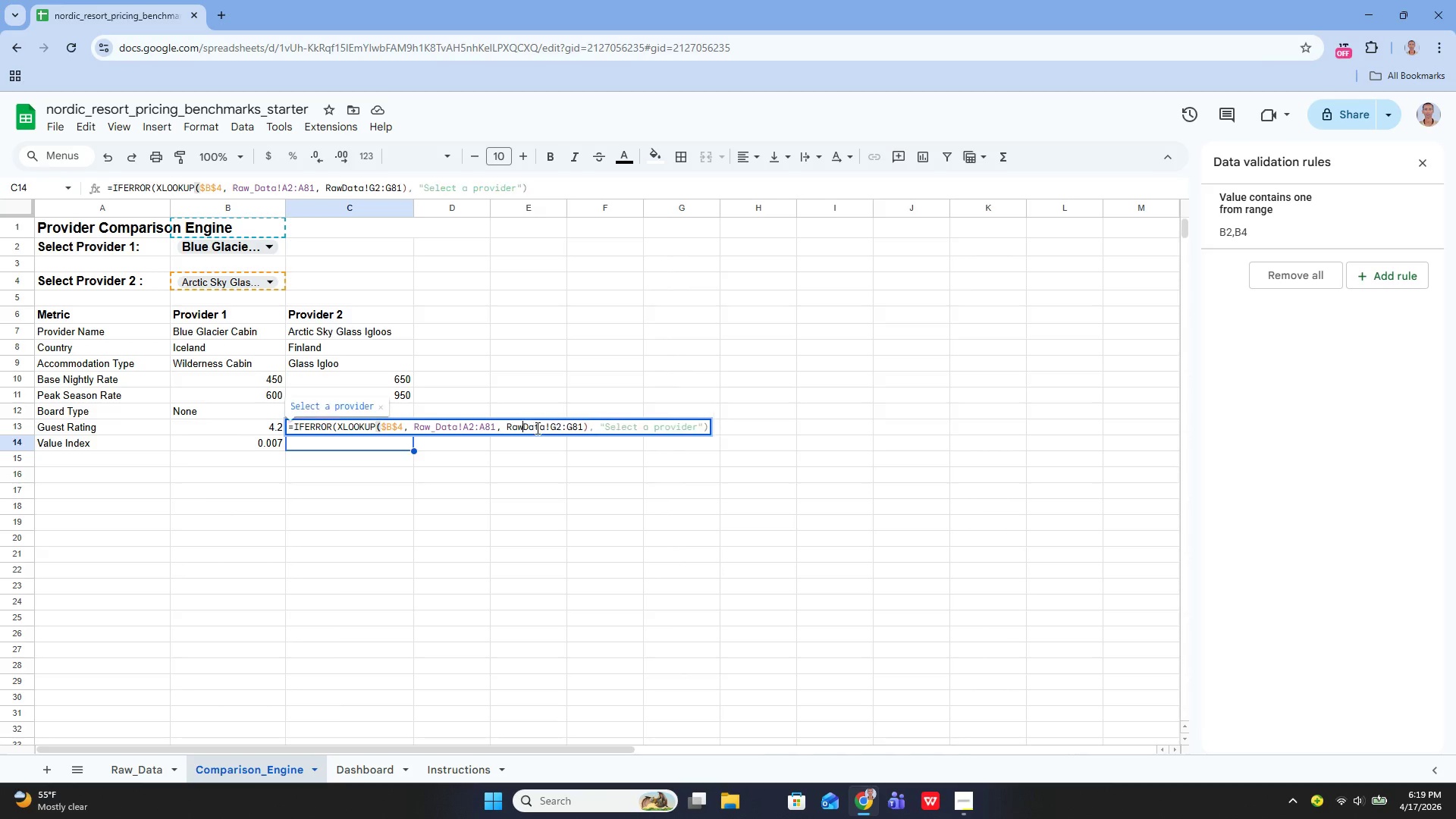 
key(Backspace)
 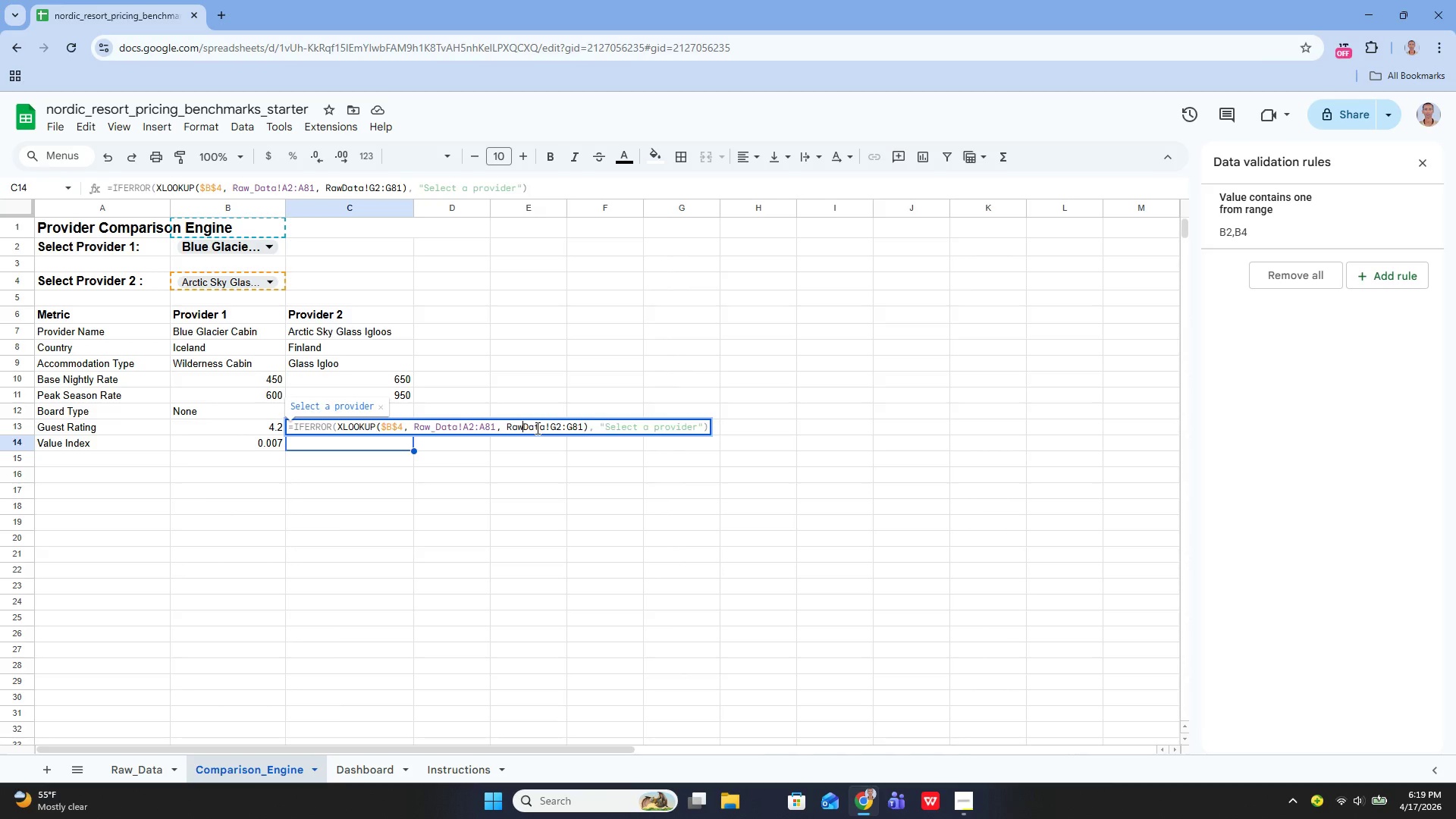 
key(Shift+ShiftLeft)
 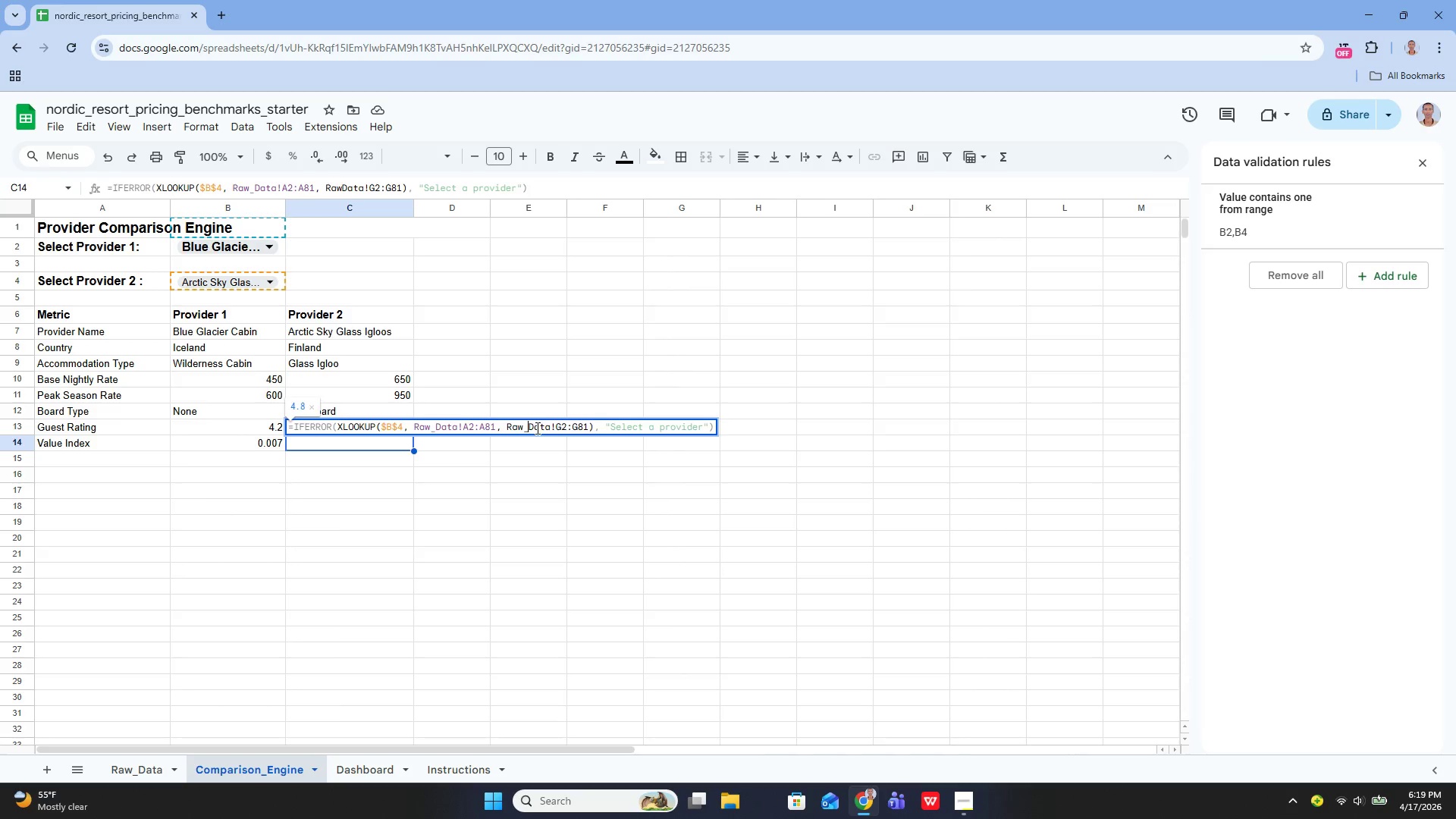 
key(Shift+Minus)
 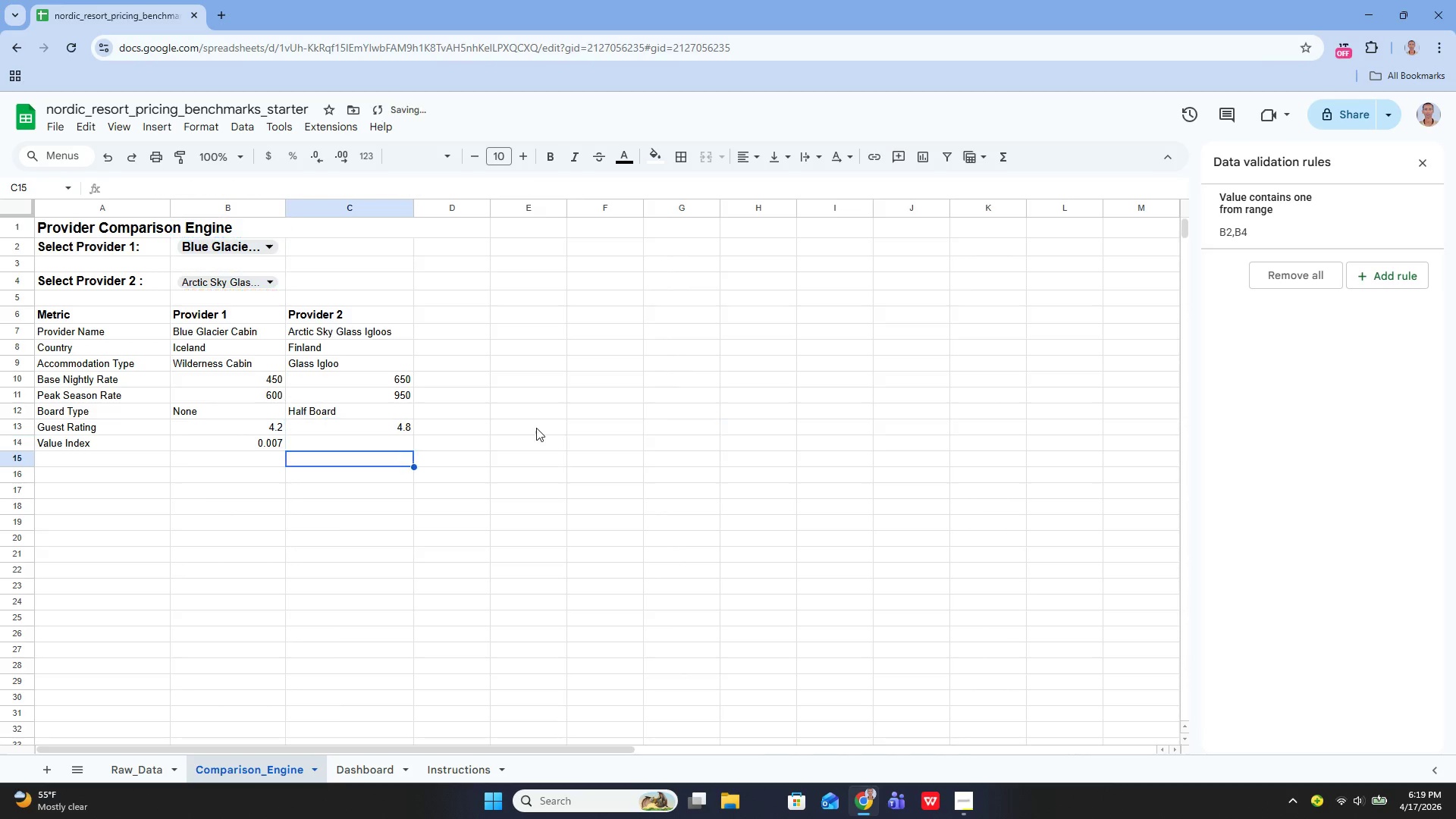 
key(Enter)
 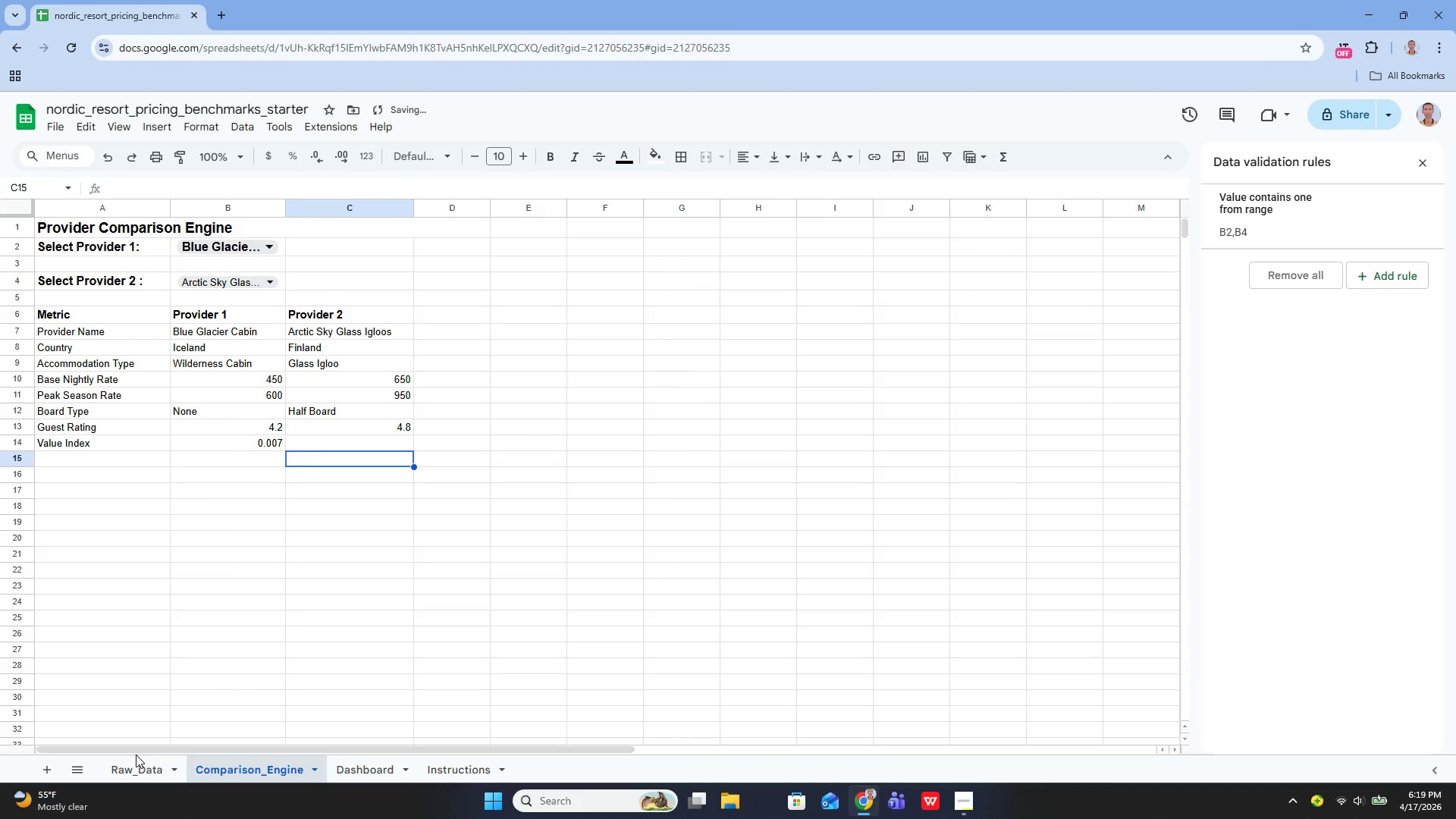 
left_click([137, 762])
 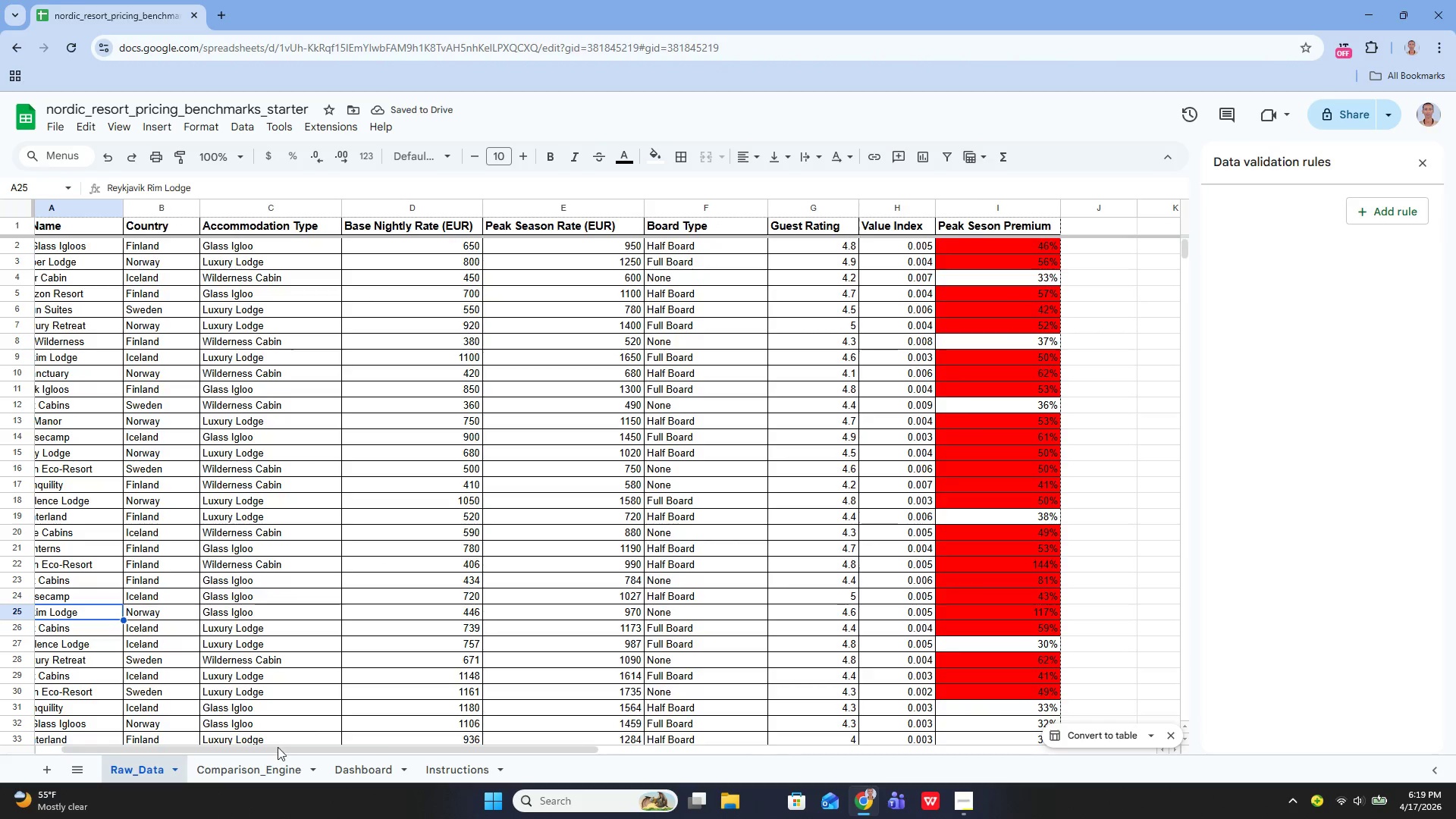 
left_click([250, 766])
 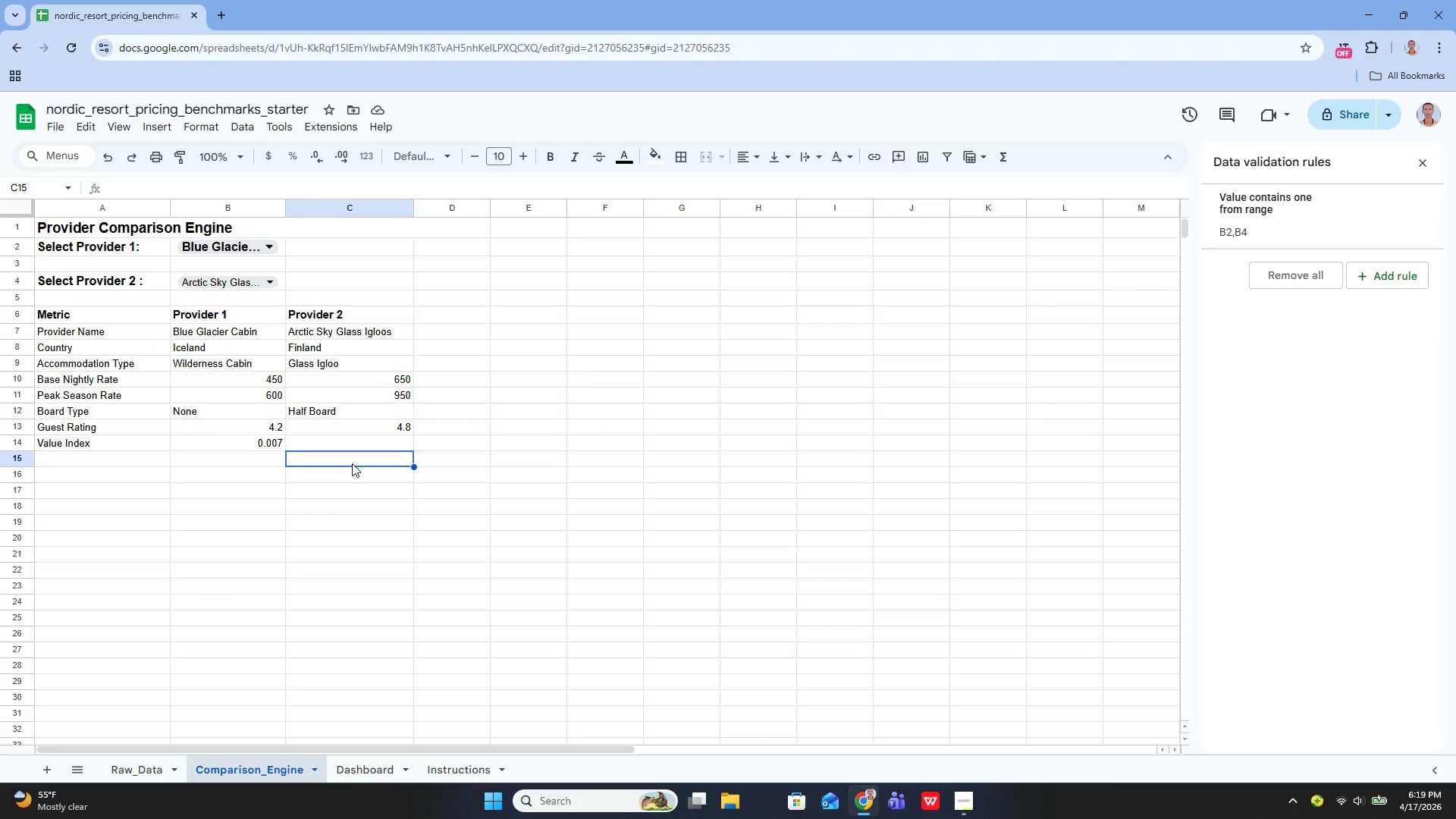 
key(ArrowUp)
 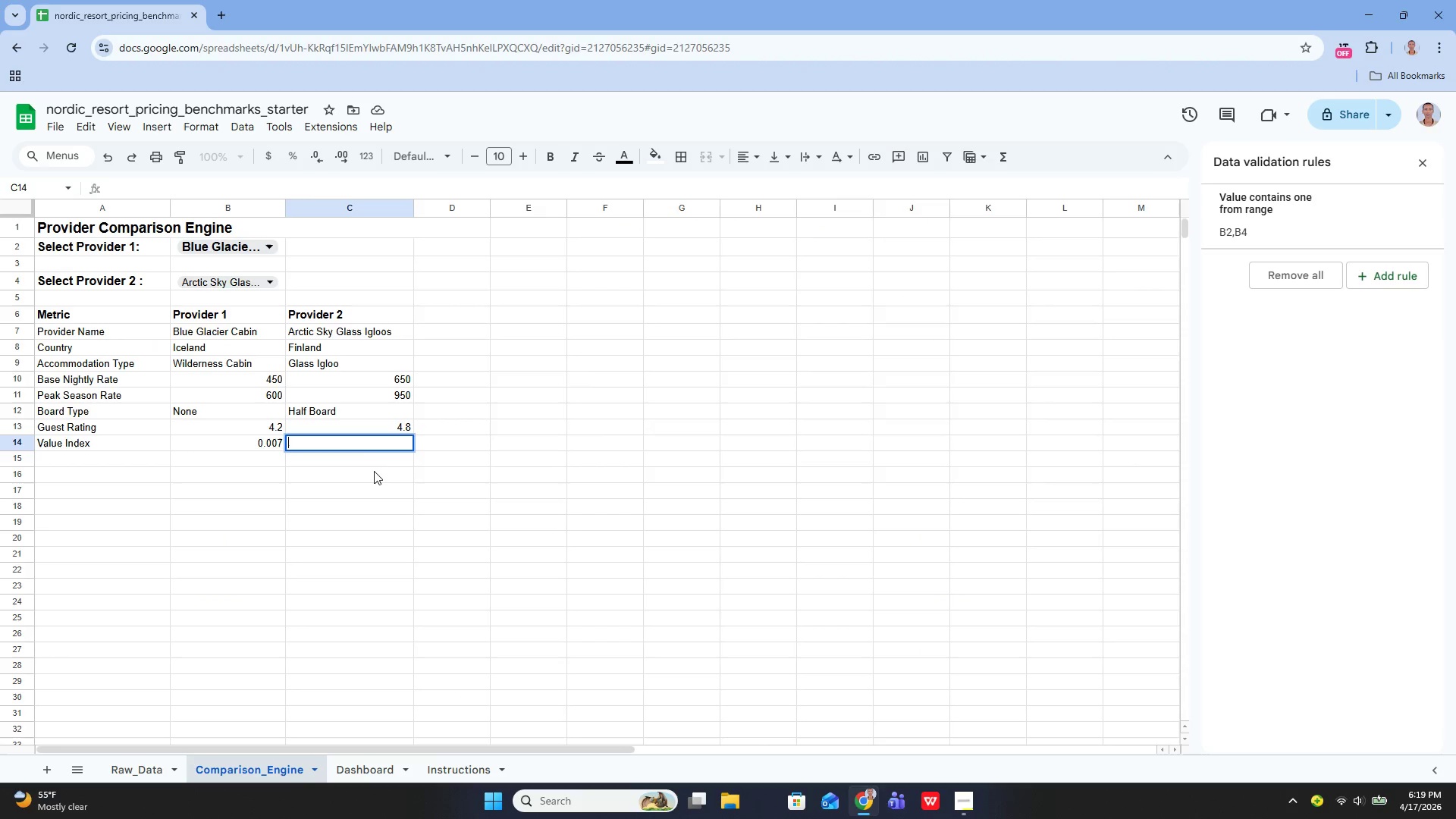 
key(Enter)
 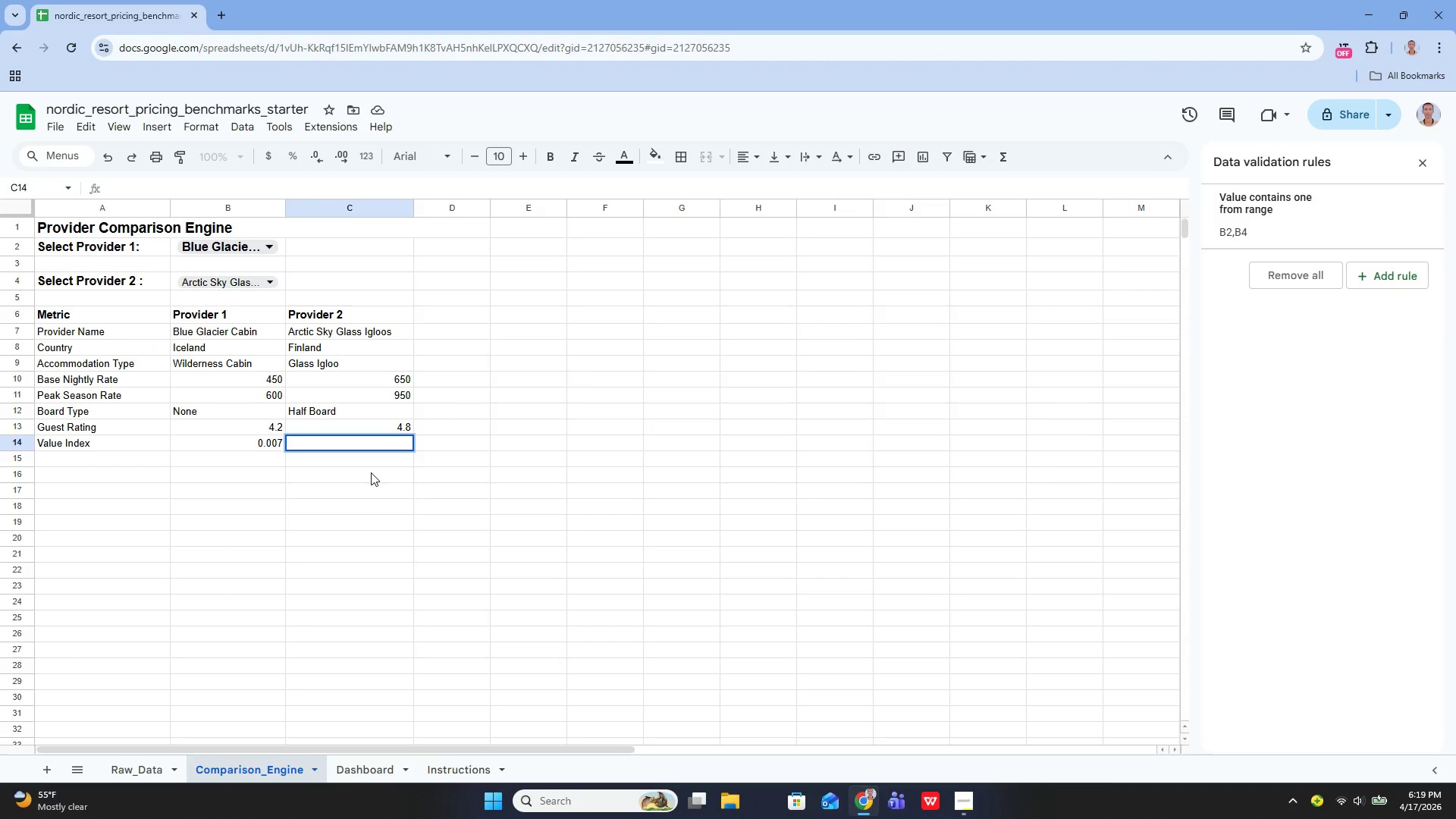 
type(=IFERRO)
 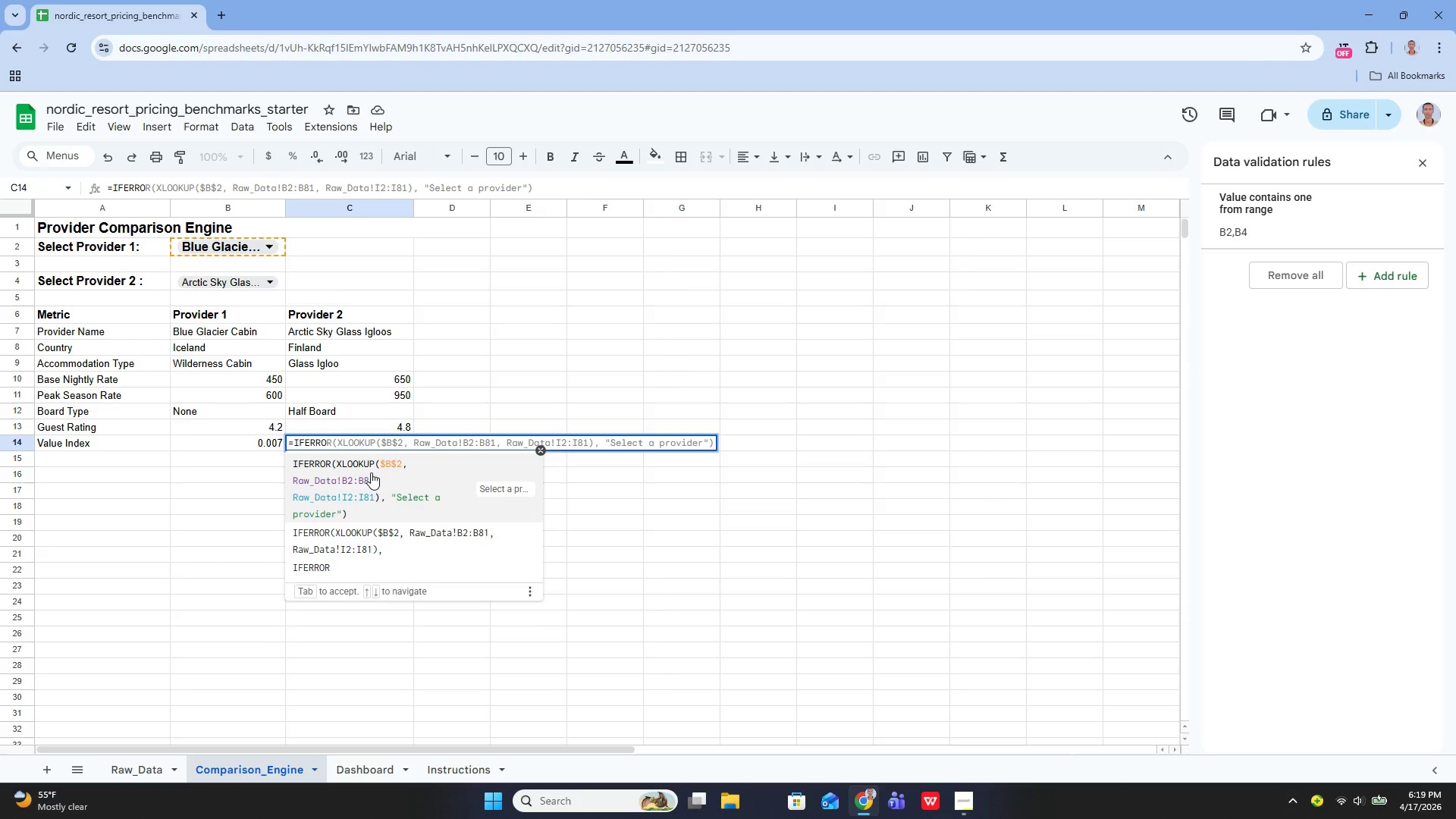 
key(ArrowDown)
 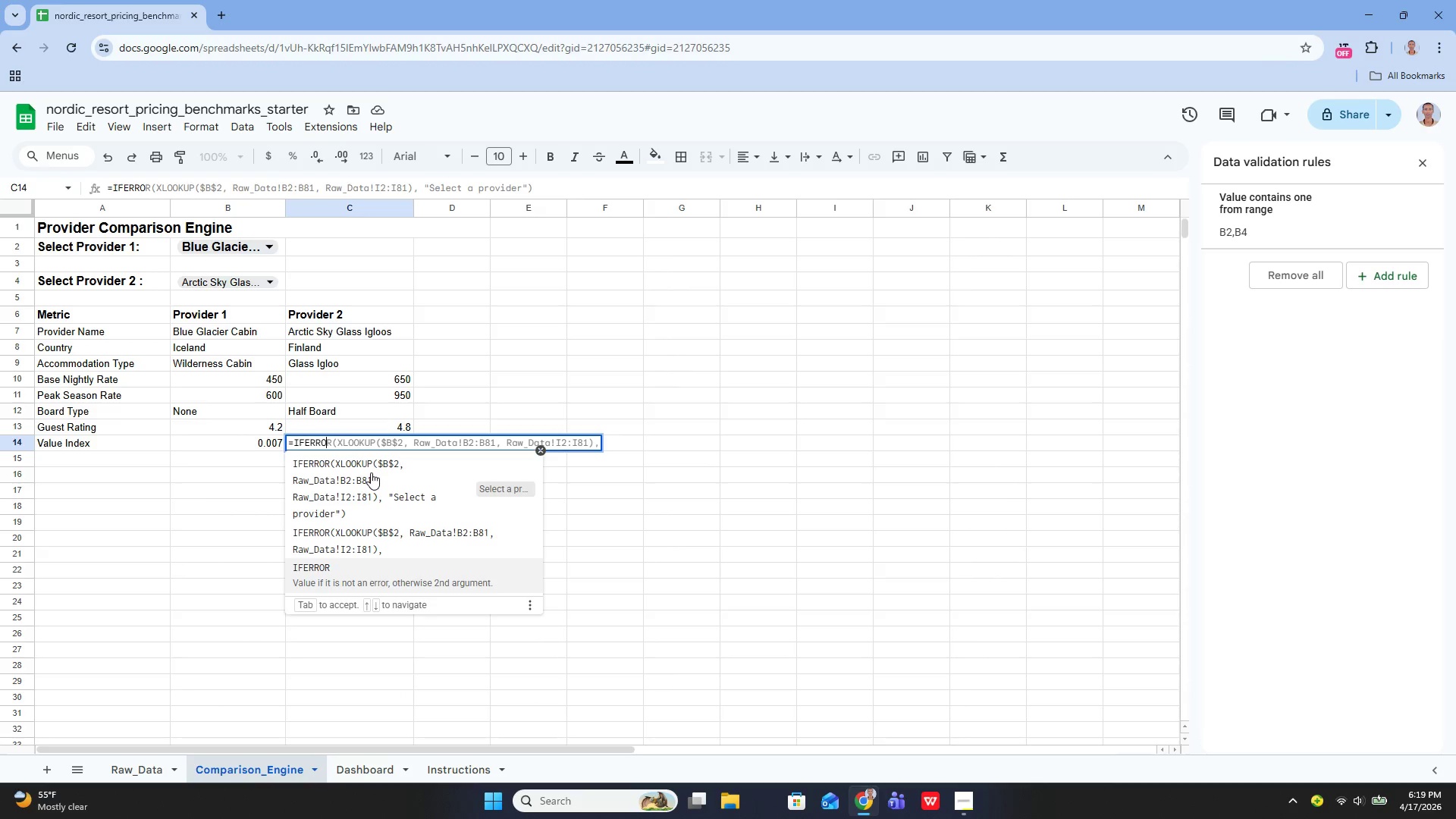 
key(ArrowDown)
 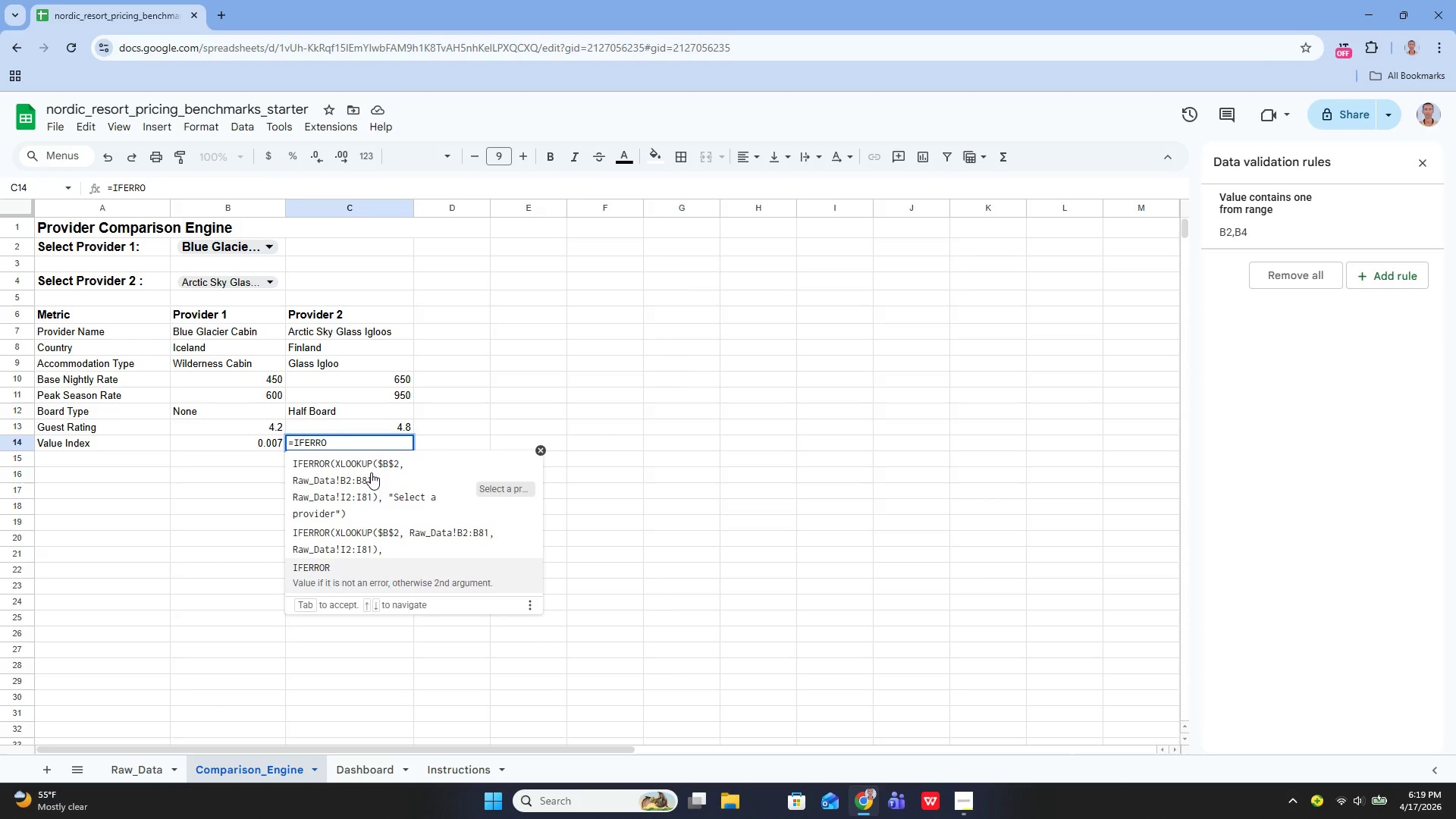 
key(Enter)
 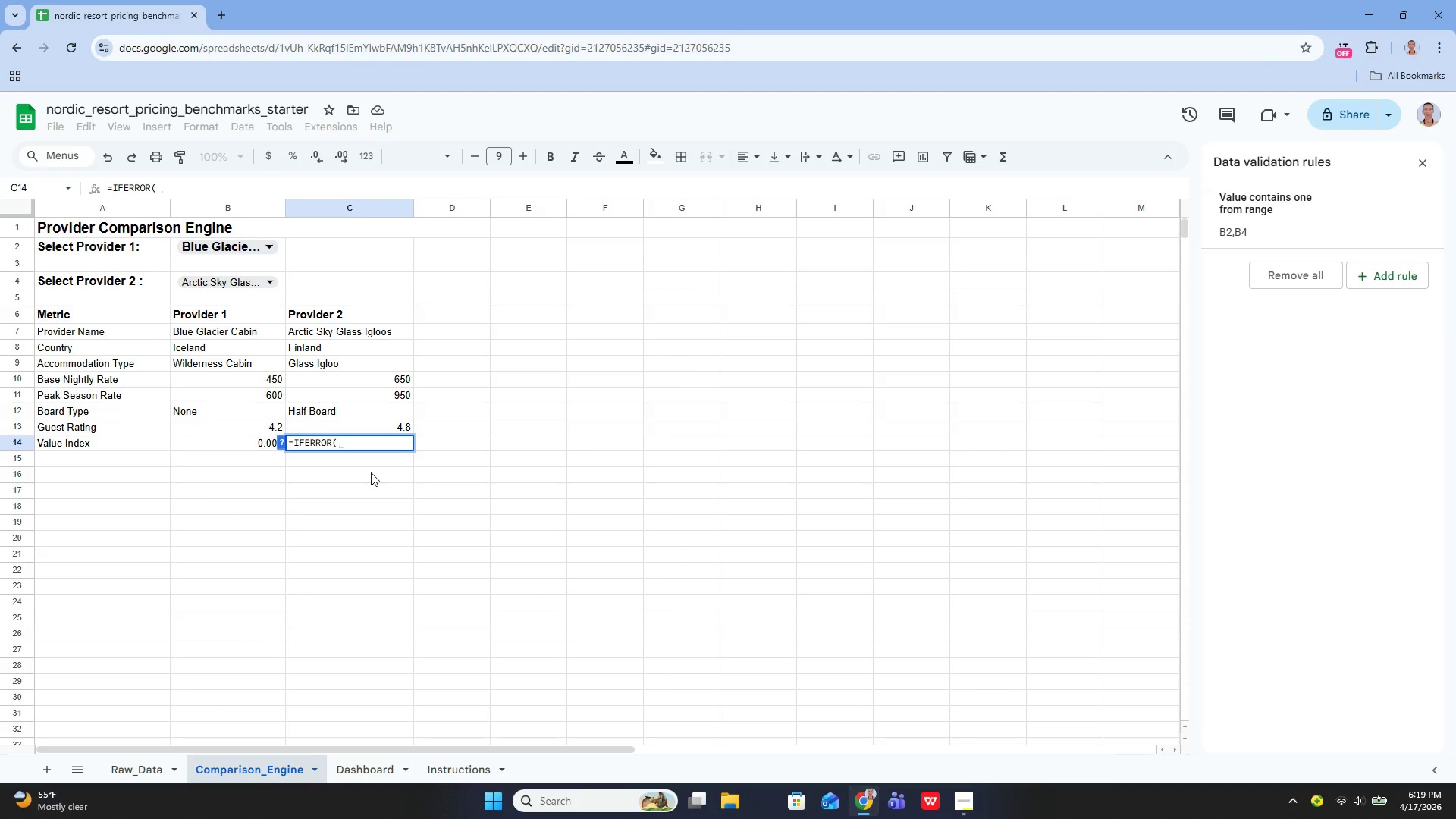 
type(C)
key(Backspace)
type(xl)
key(Backspace)
key(Backspace)
type(XLOOKUP)
 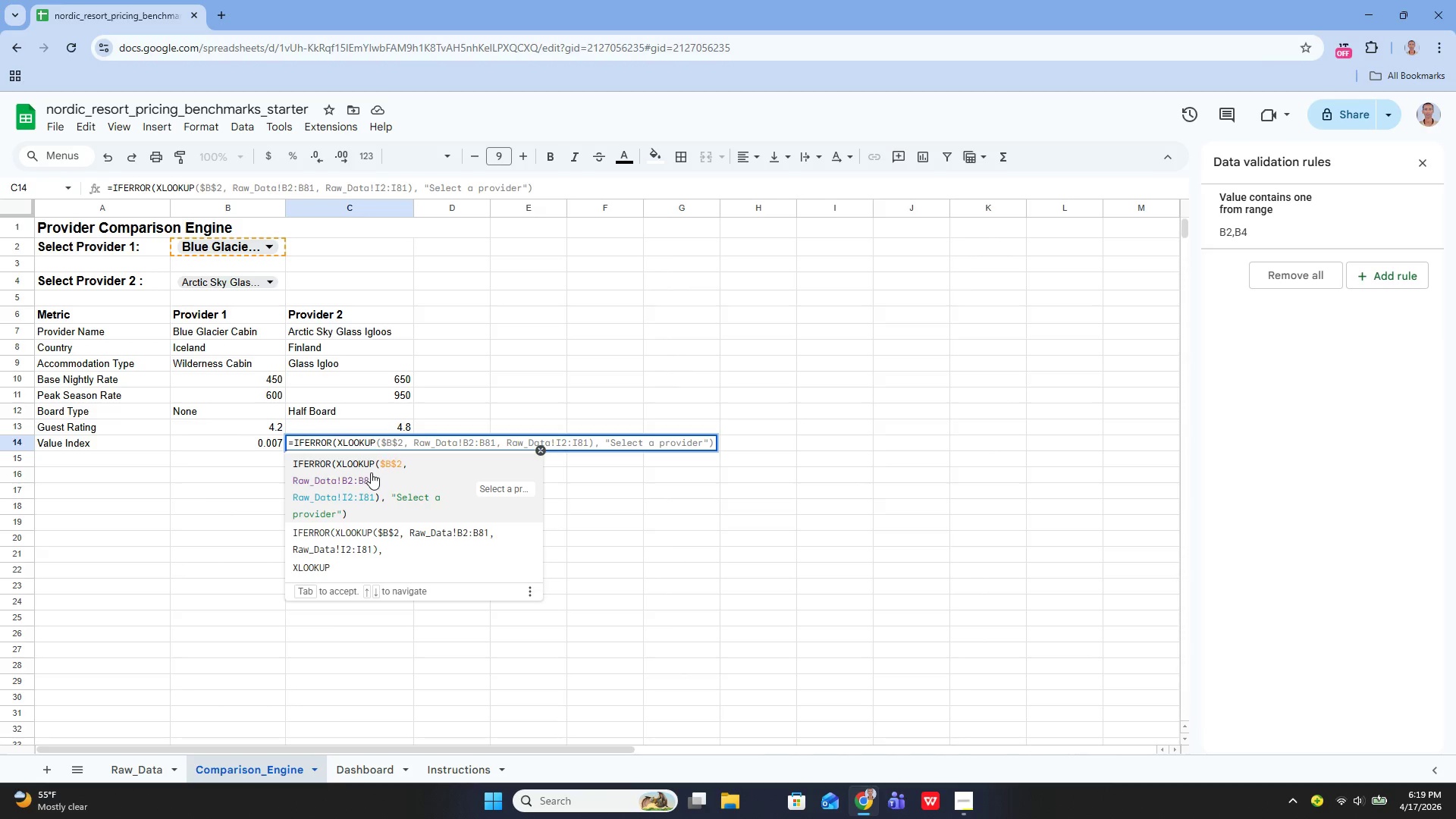 
key(ArrowDown)
 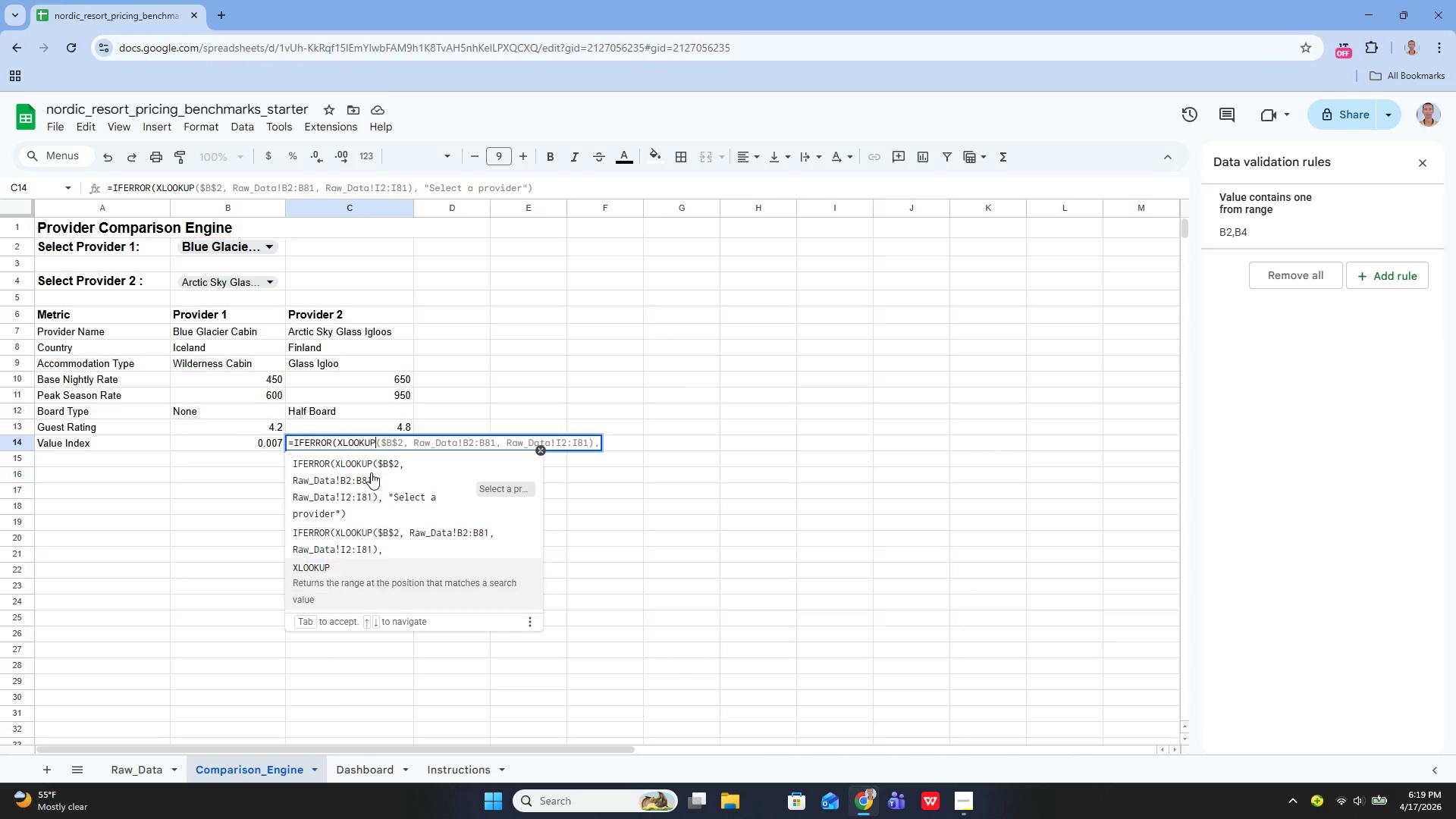 
key(ArrowDown)
 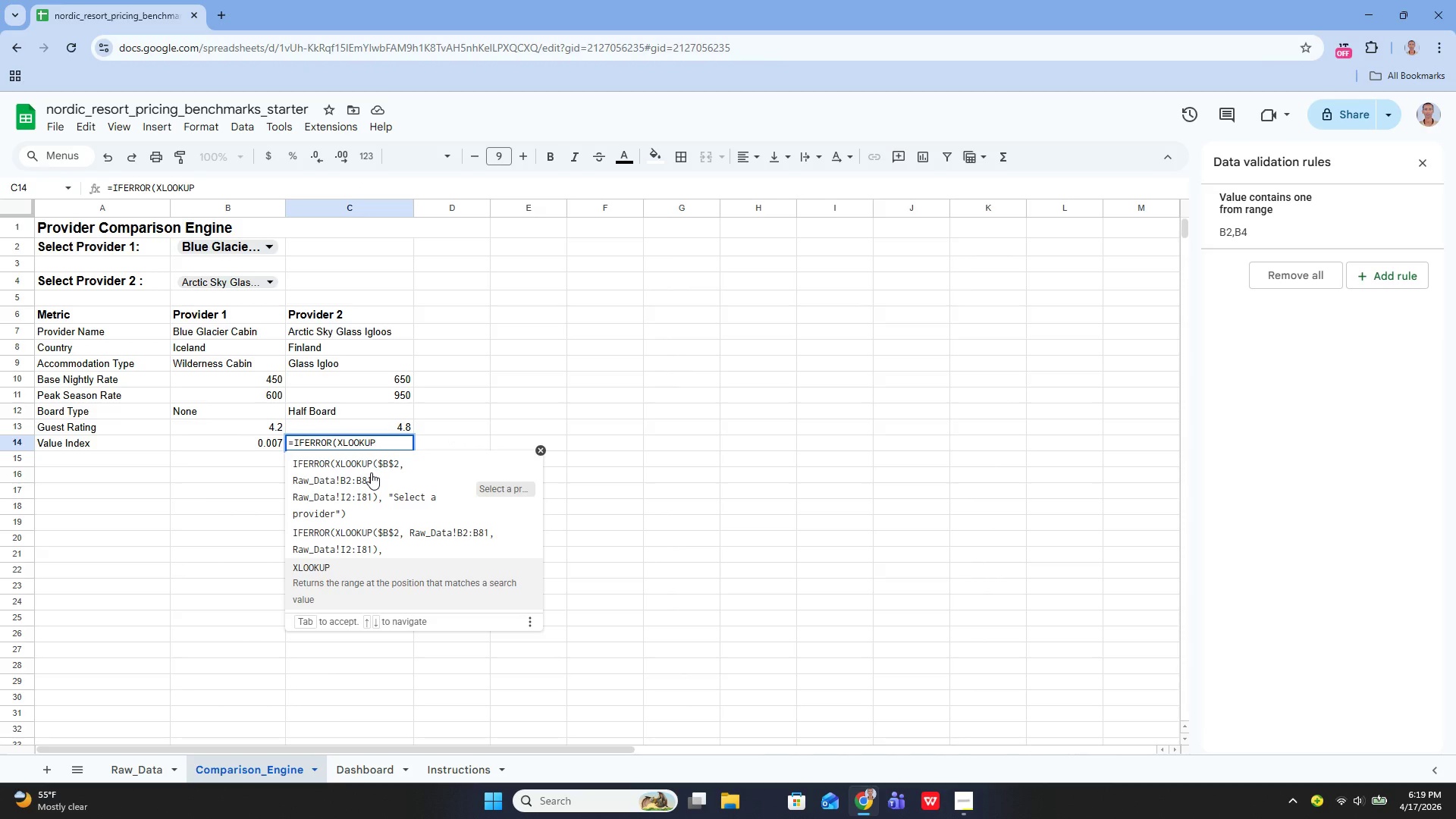 
key(Enter)
 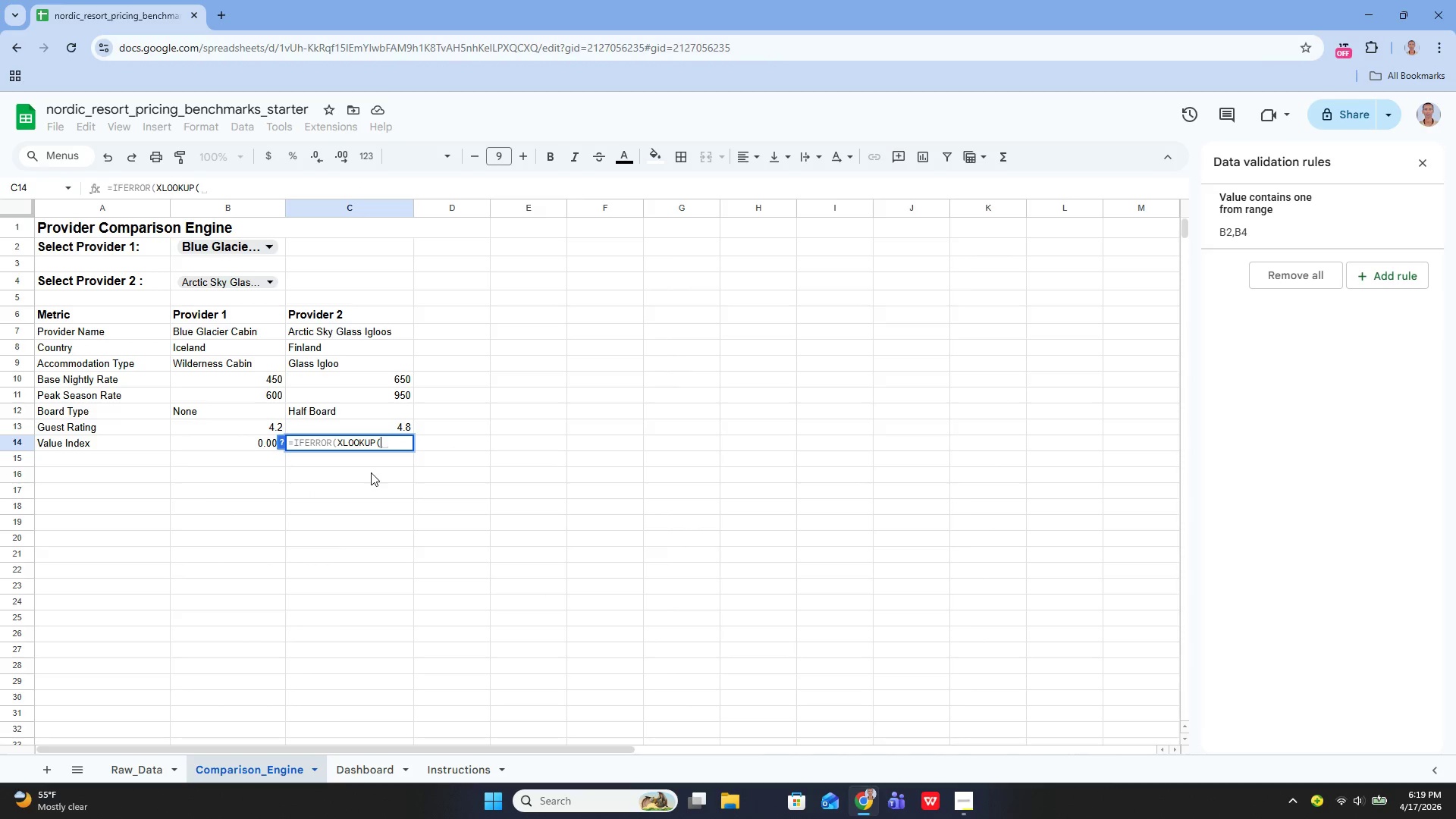 
key(Shift+4)
 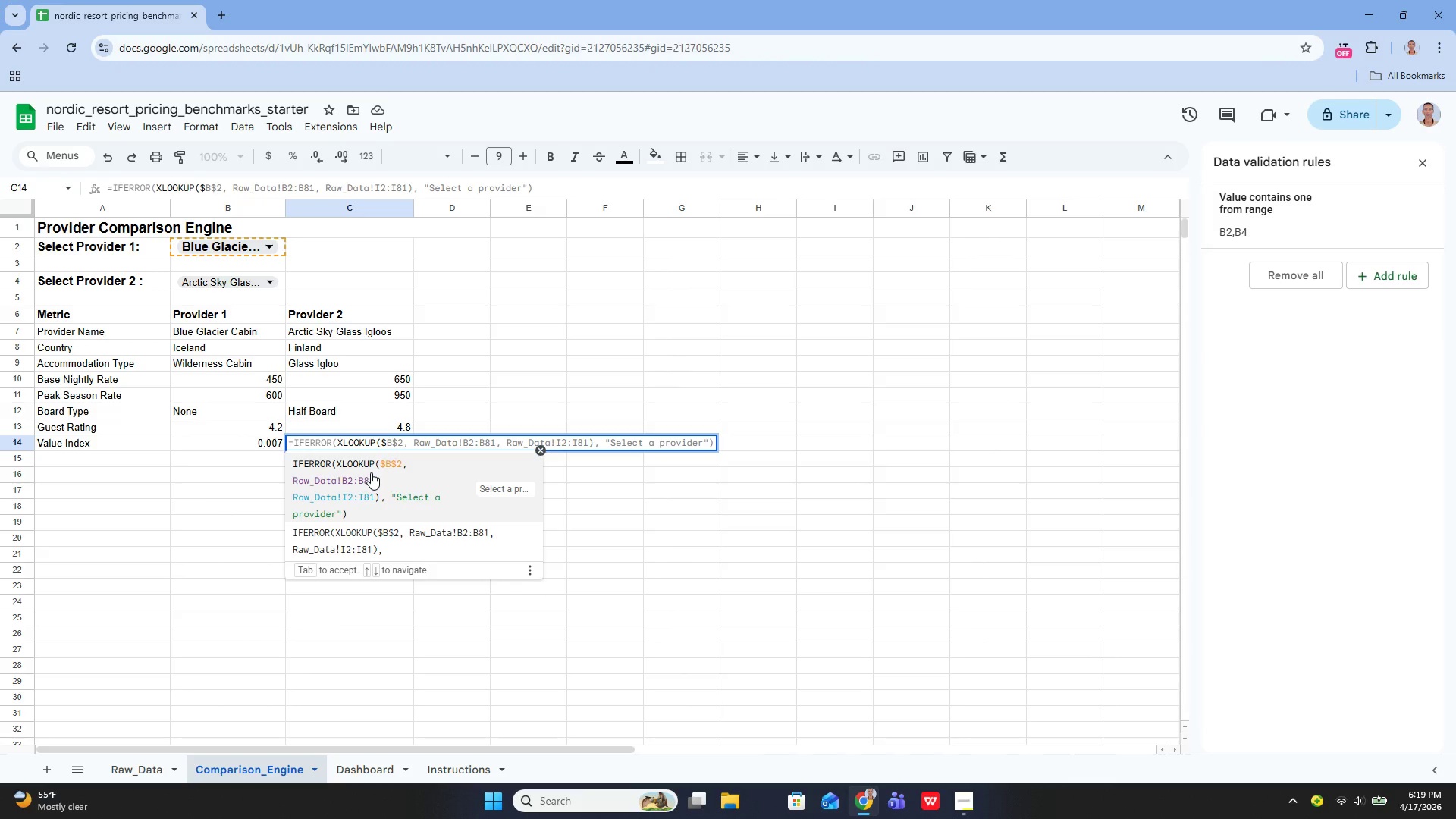 
type(B$4, Raw_Data!A2:A81, Rae_Data!H2:H81), "")
 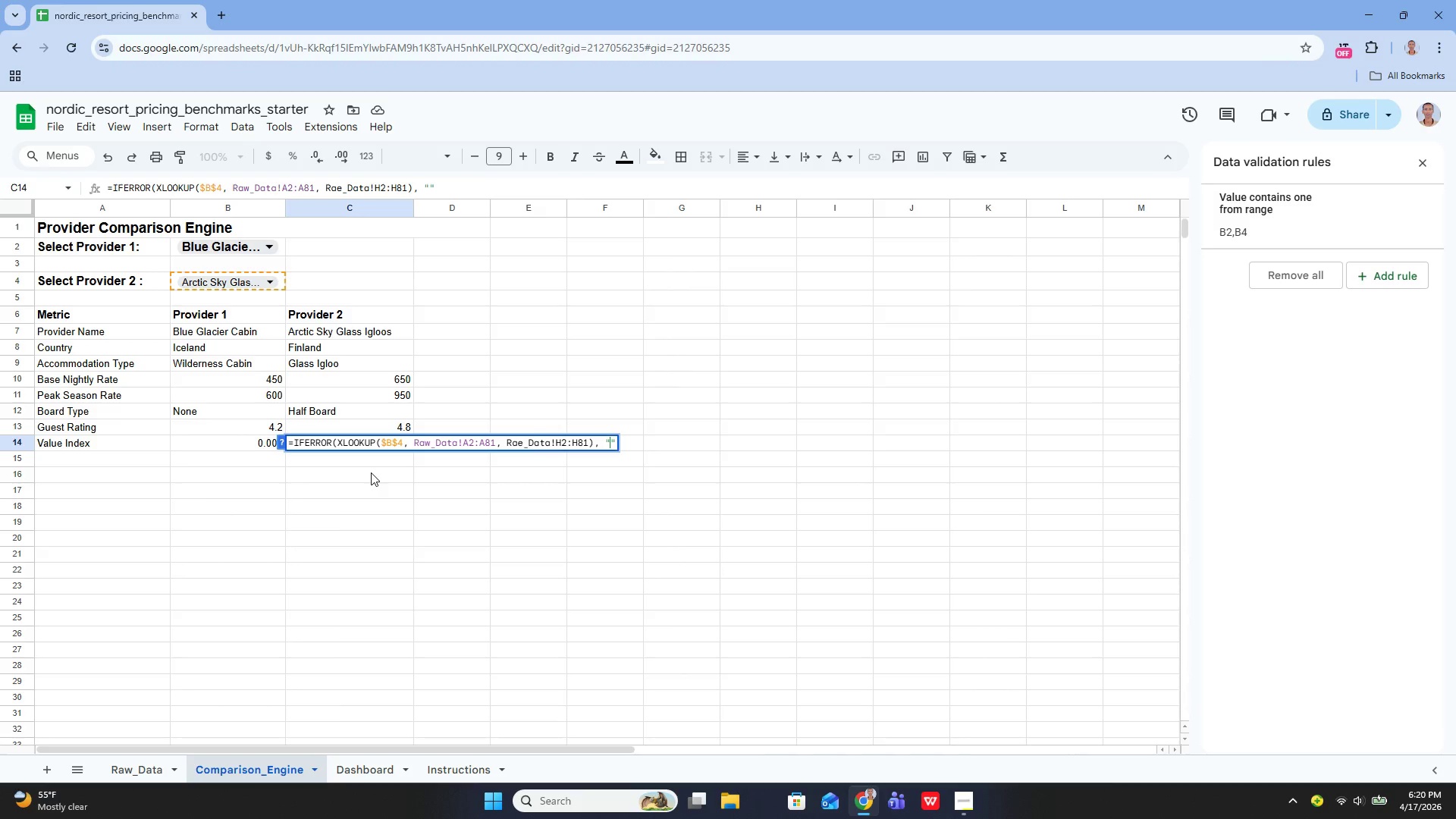 
 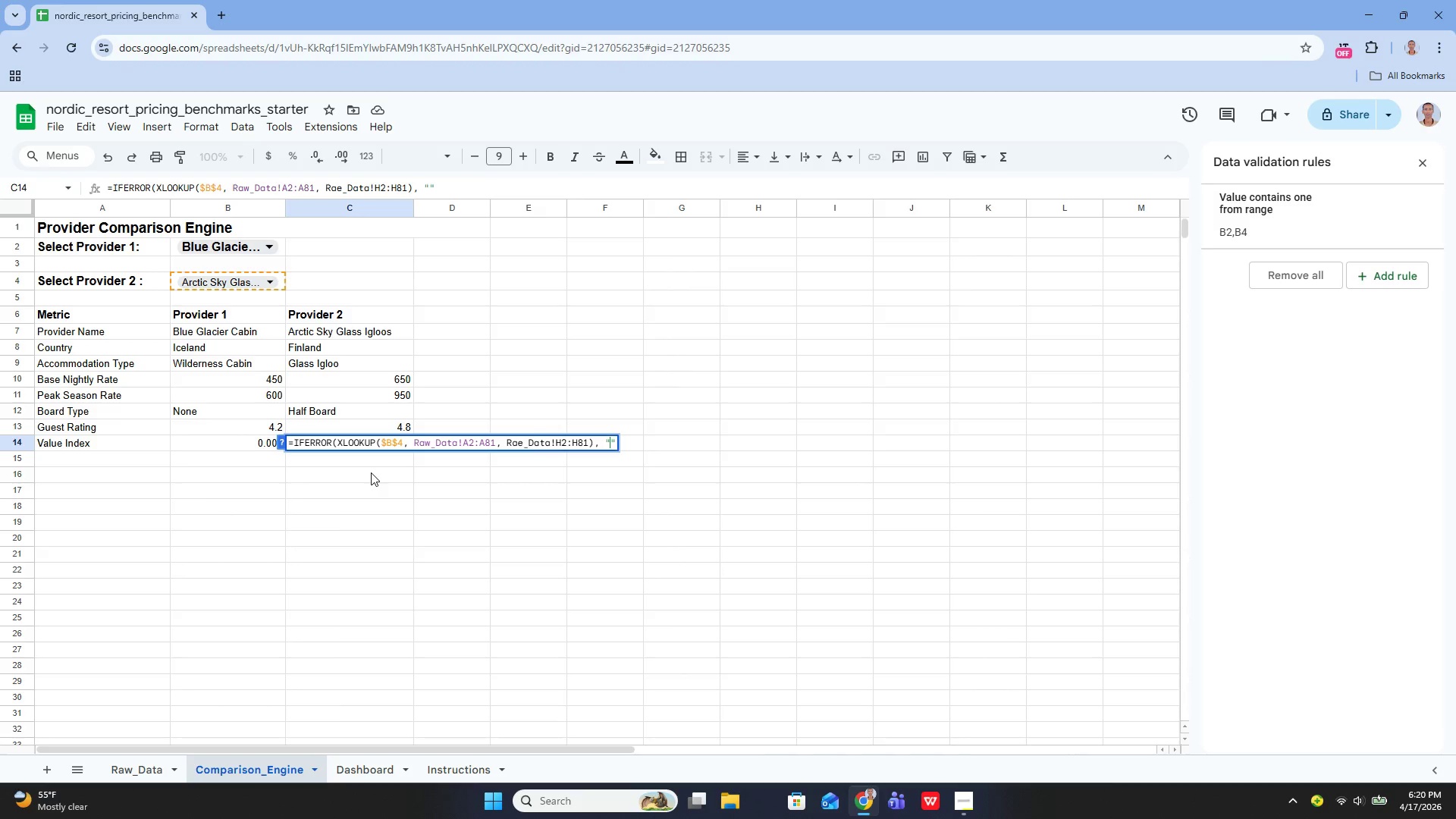 
key(ArrowLeft)
 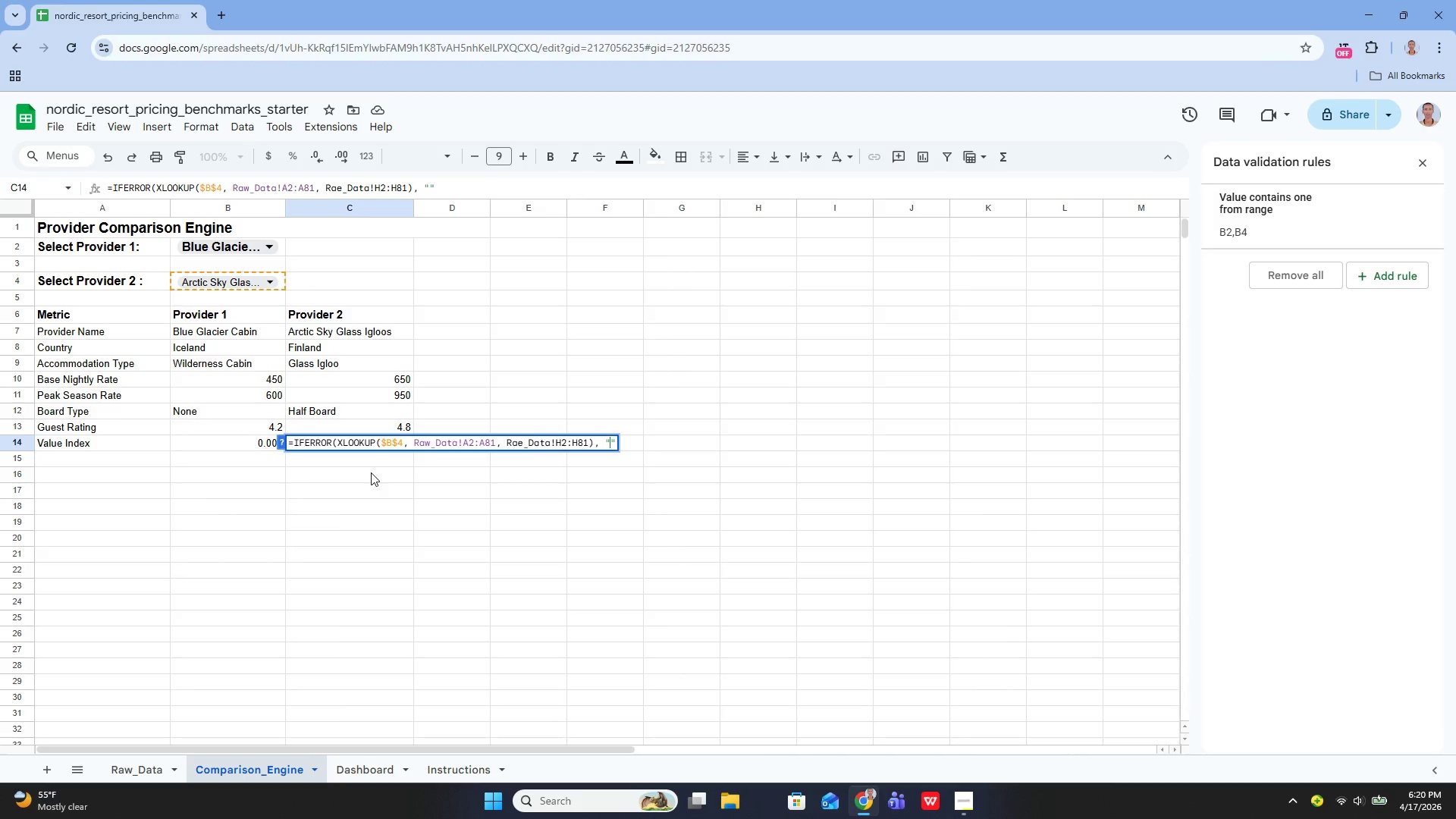 
type(Select aprovider)
 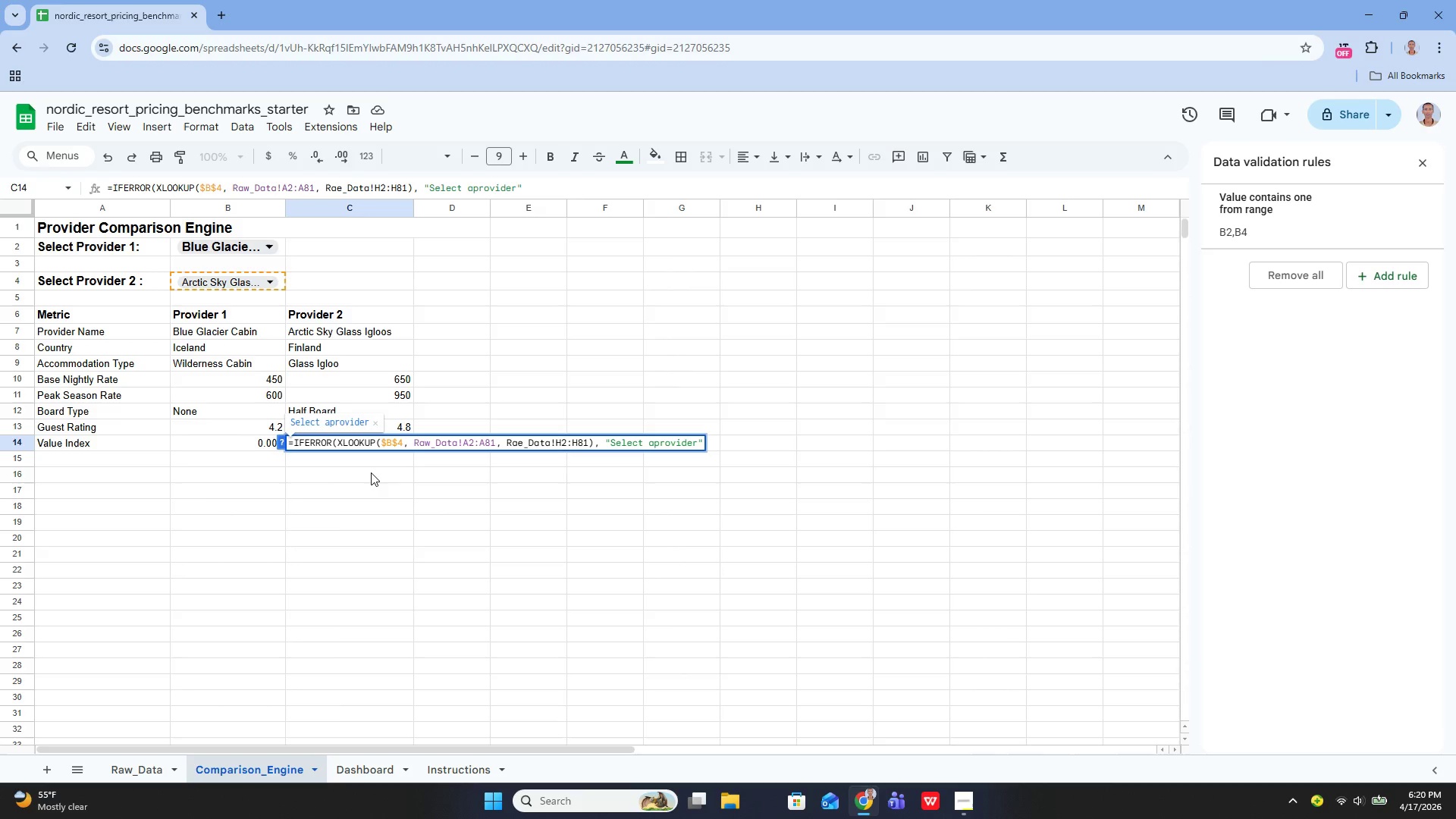 
hold_key(key=ArrowLeft, duration=0.66)
 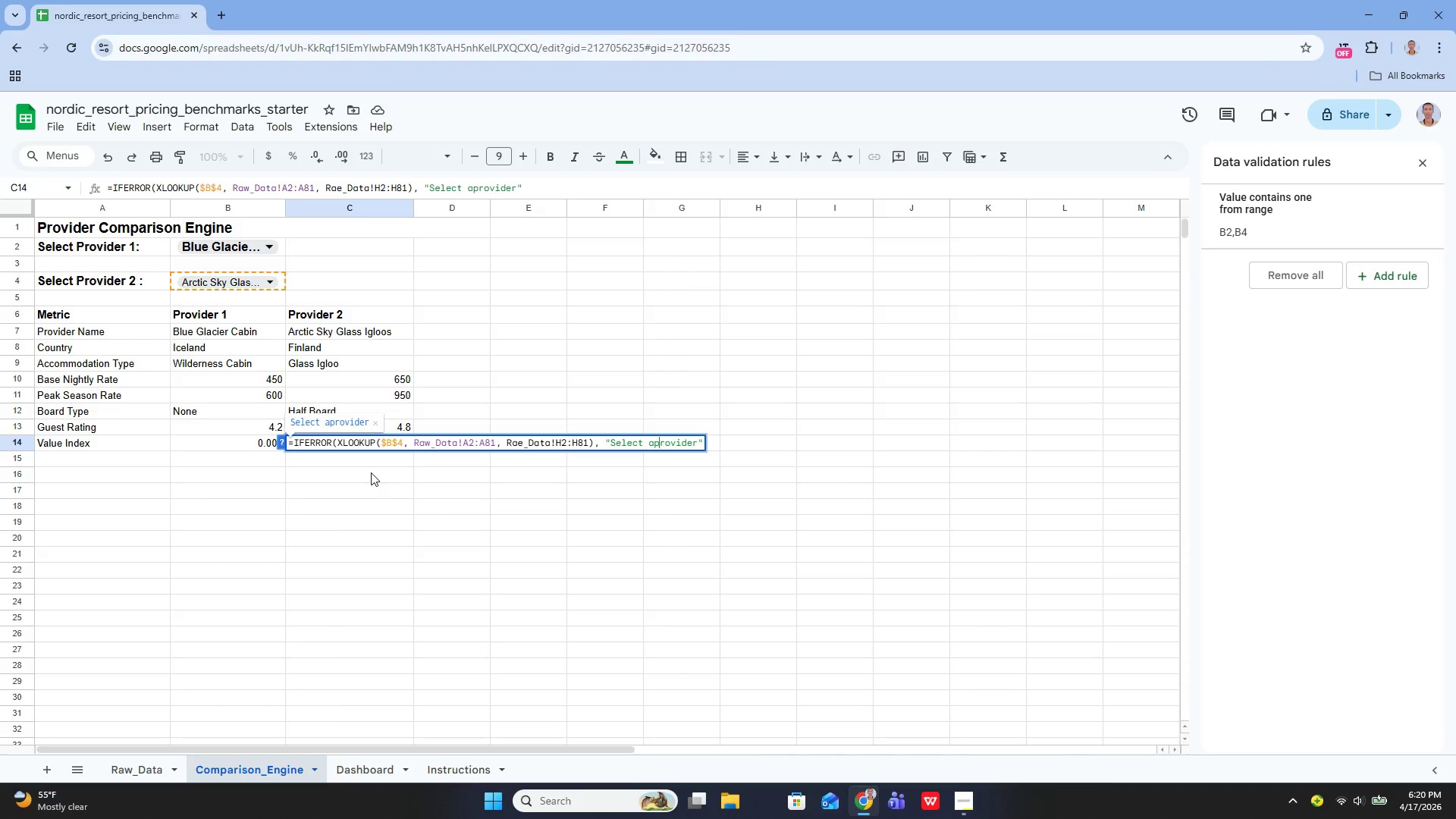 
key(ArrowLeft)
 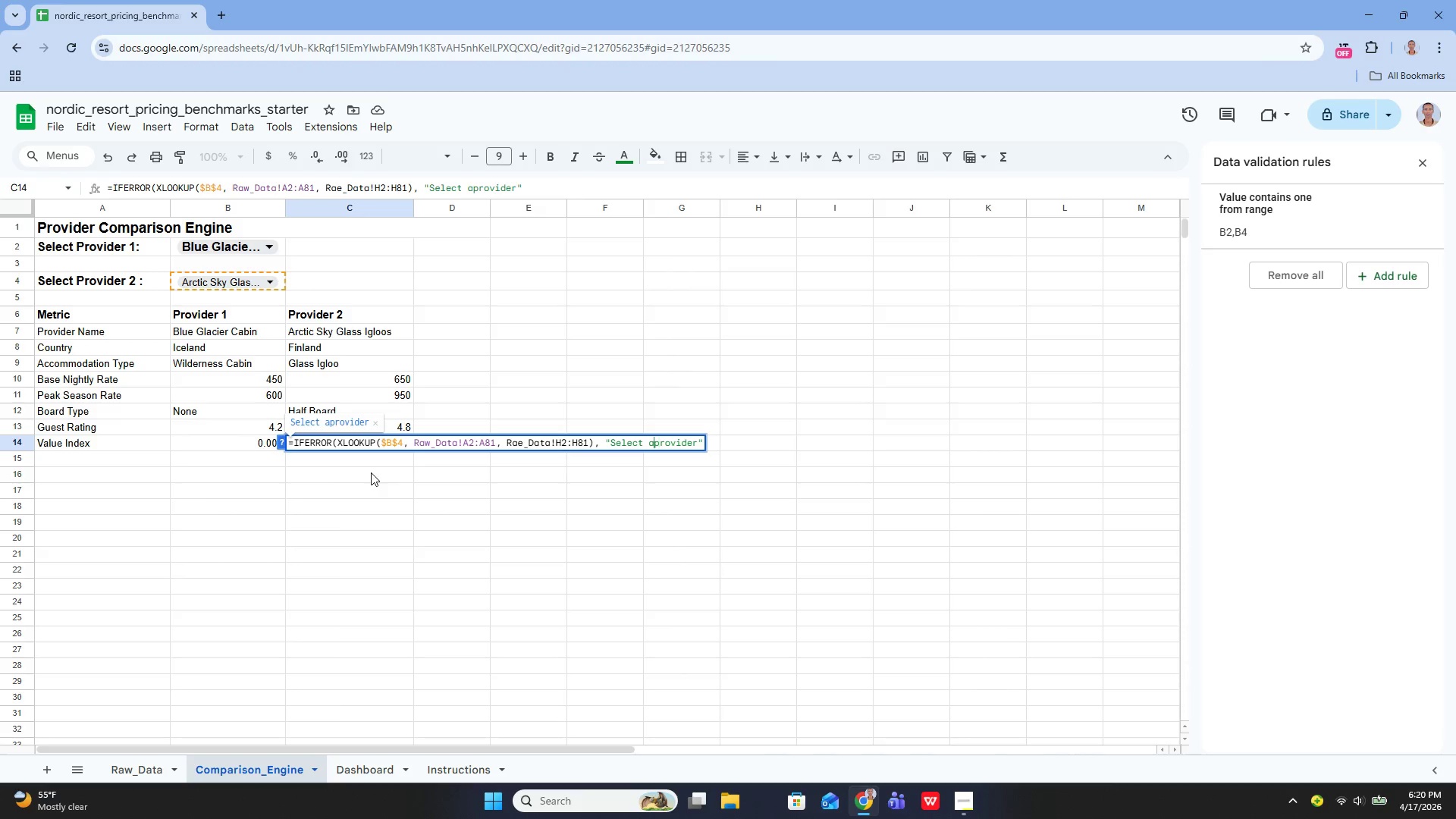 
key(ArrowLeft)
 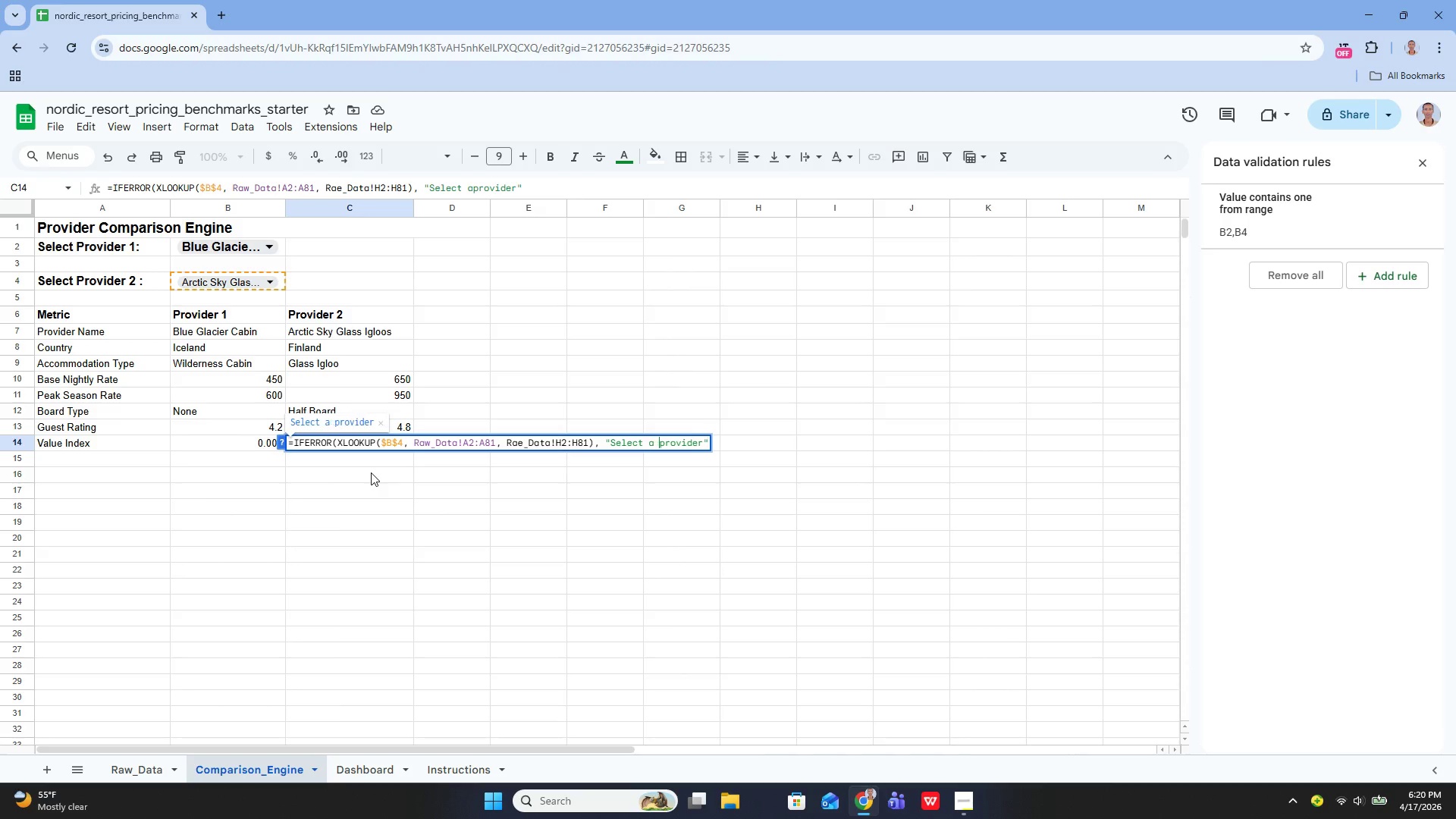 
key(Space)
 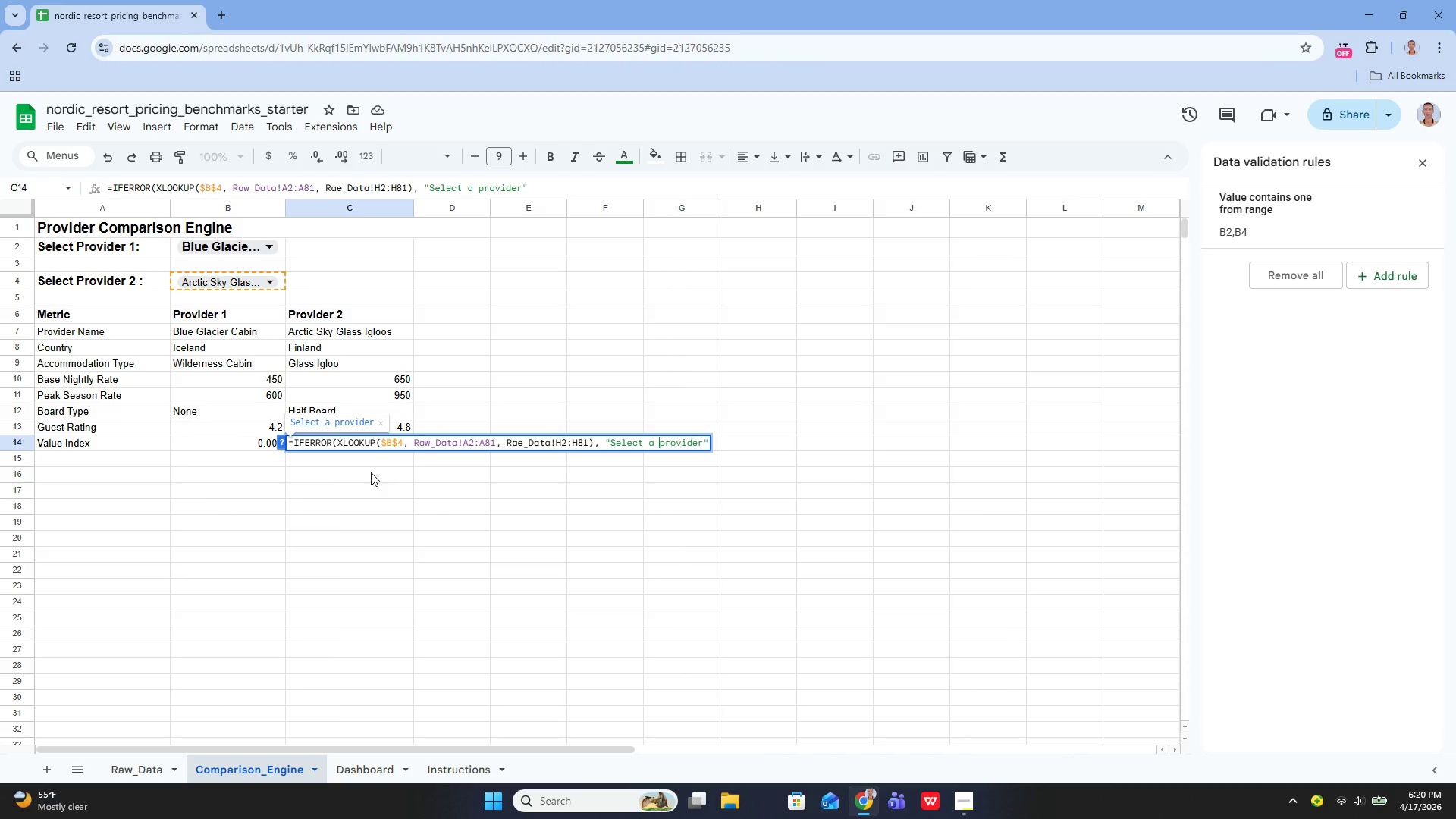 
key(ArrowDown)
 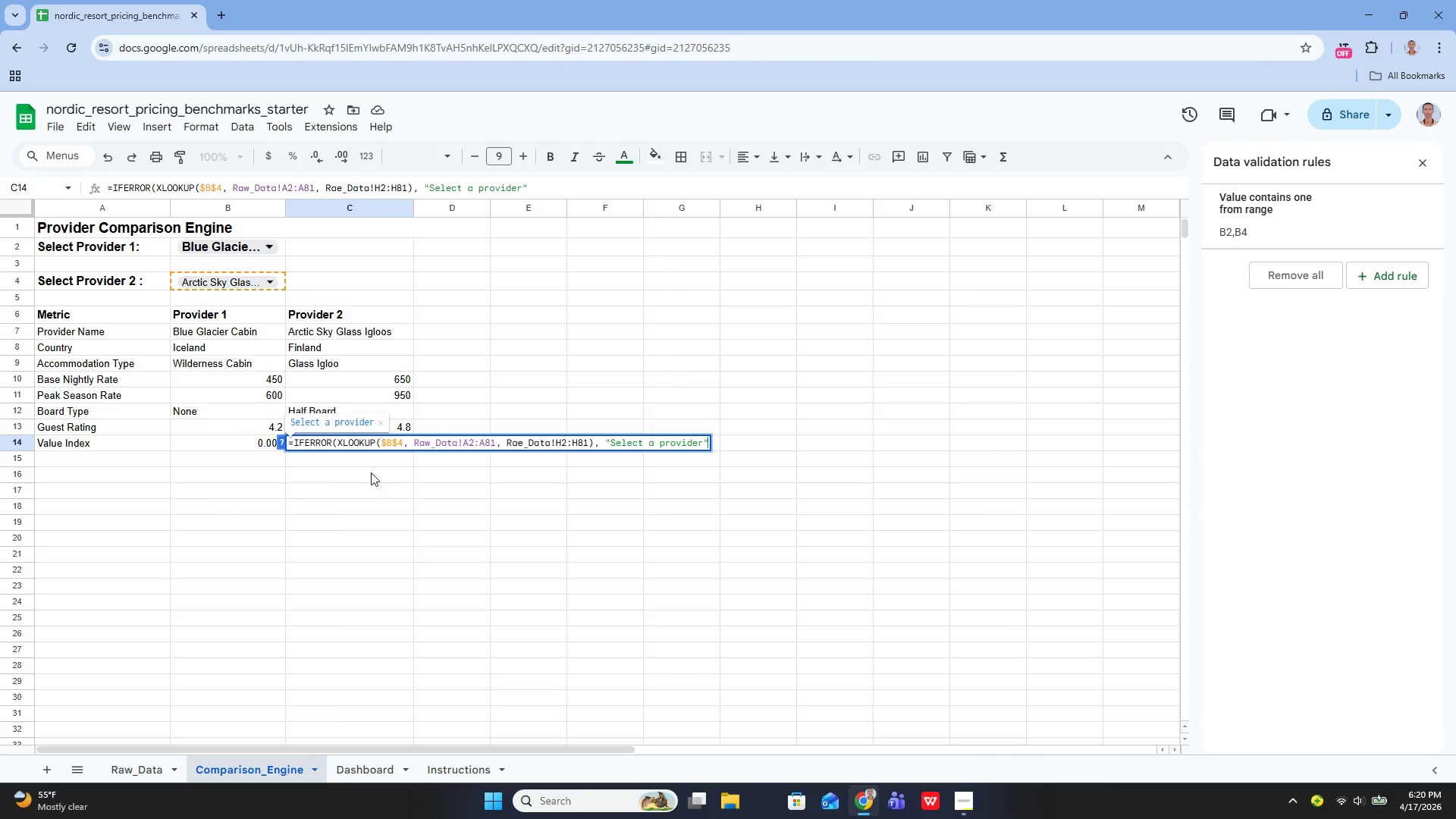 
key(Shift+Minus)
 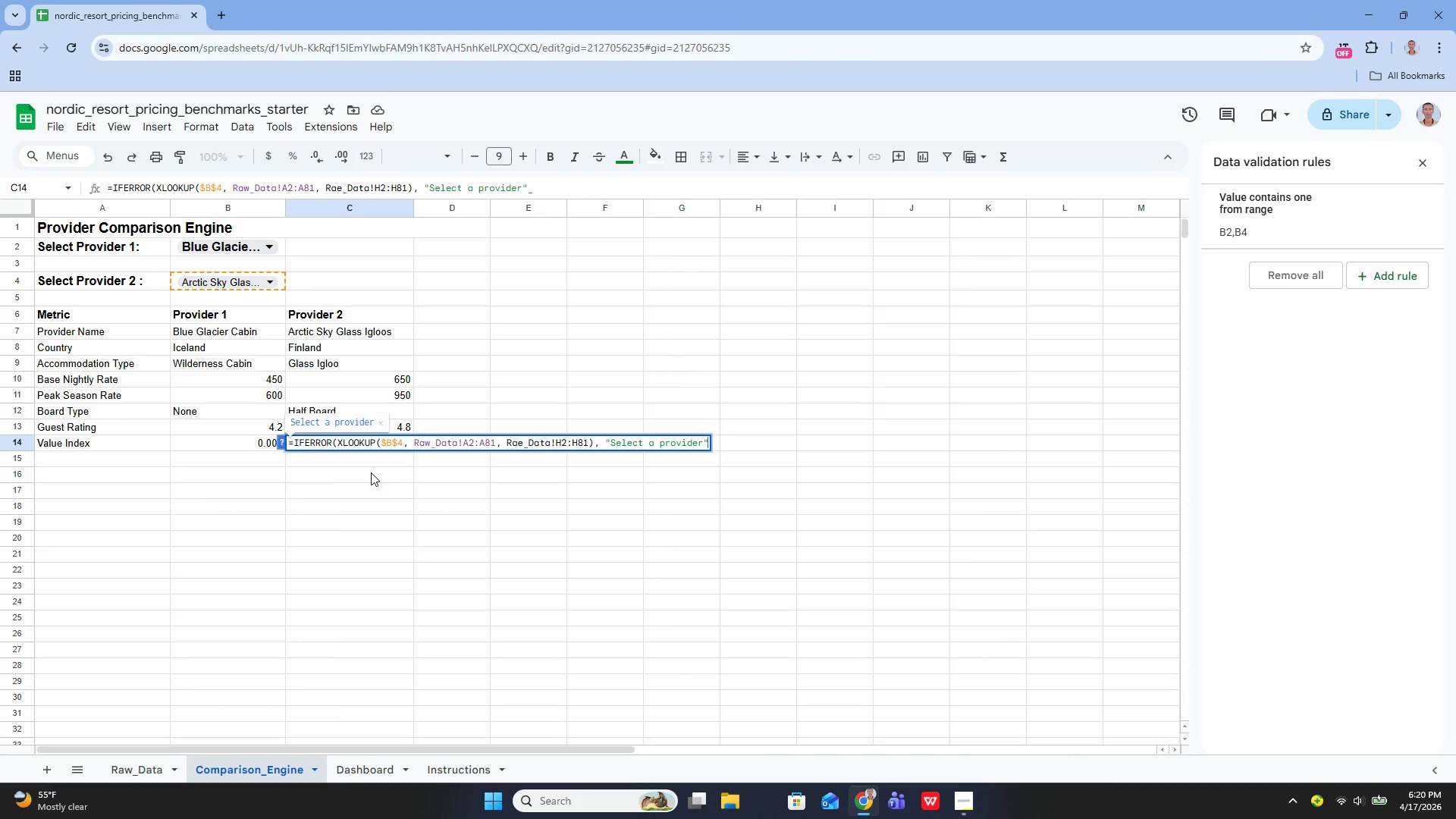 
key(Backspace)
 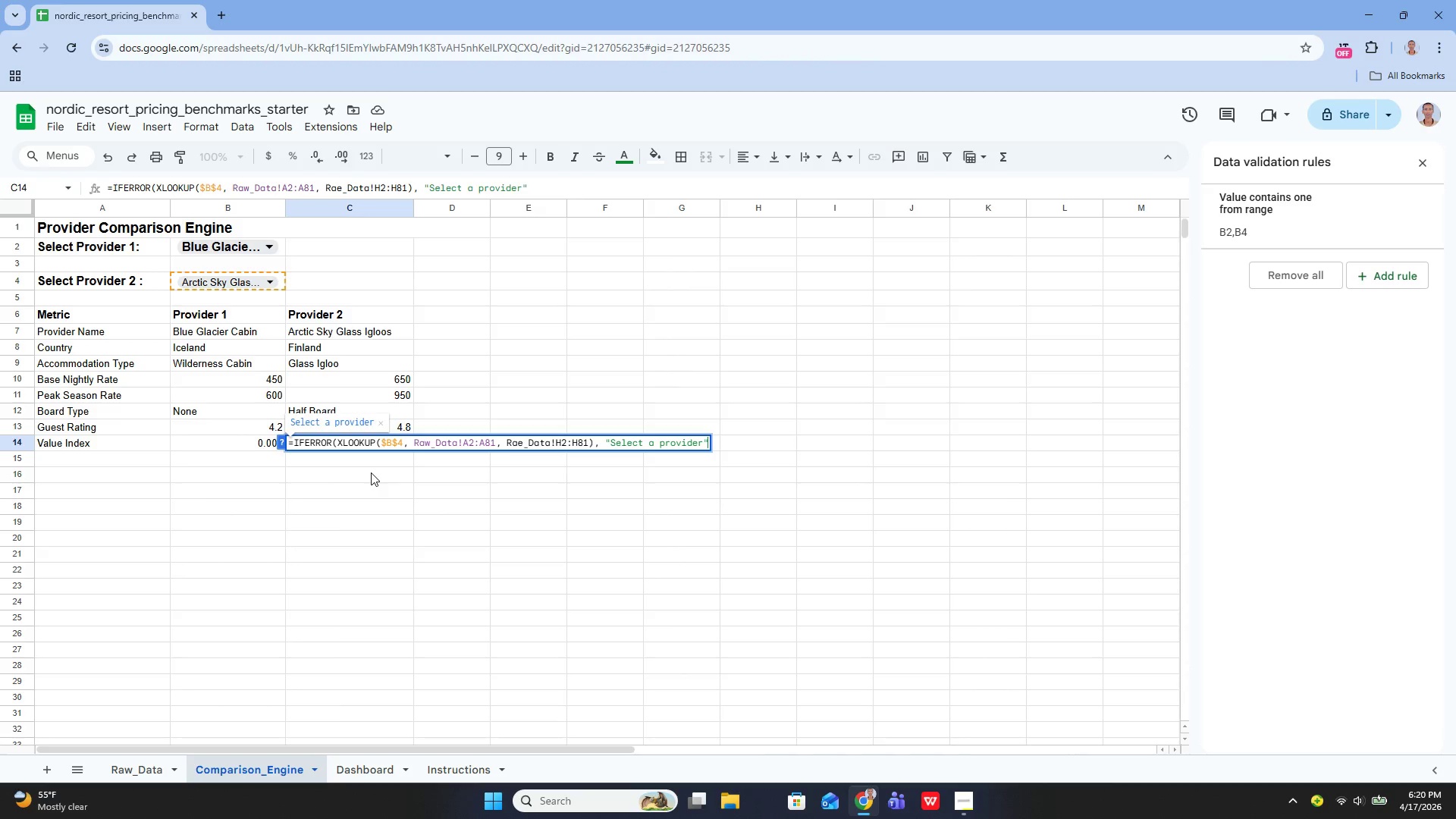 
key(Shift+Minus)
 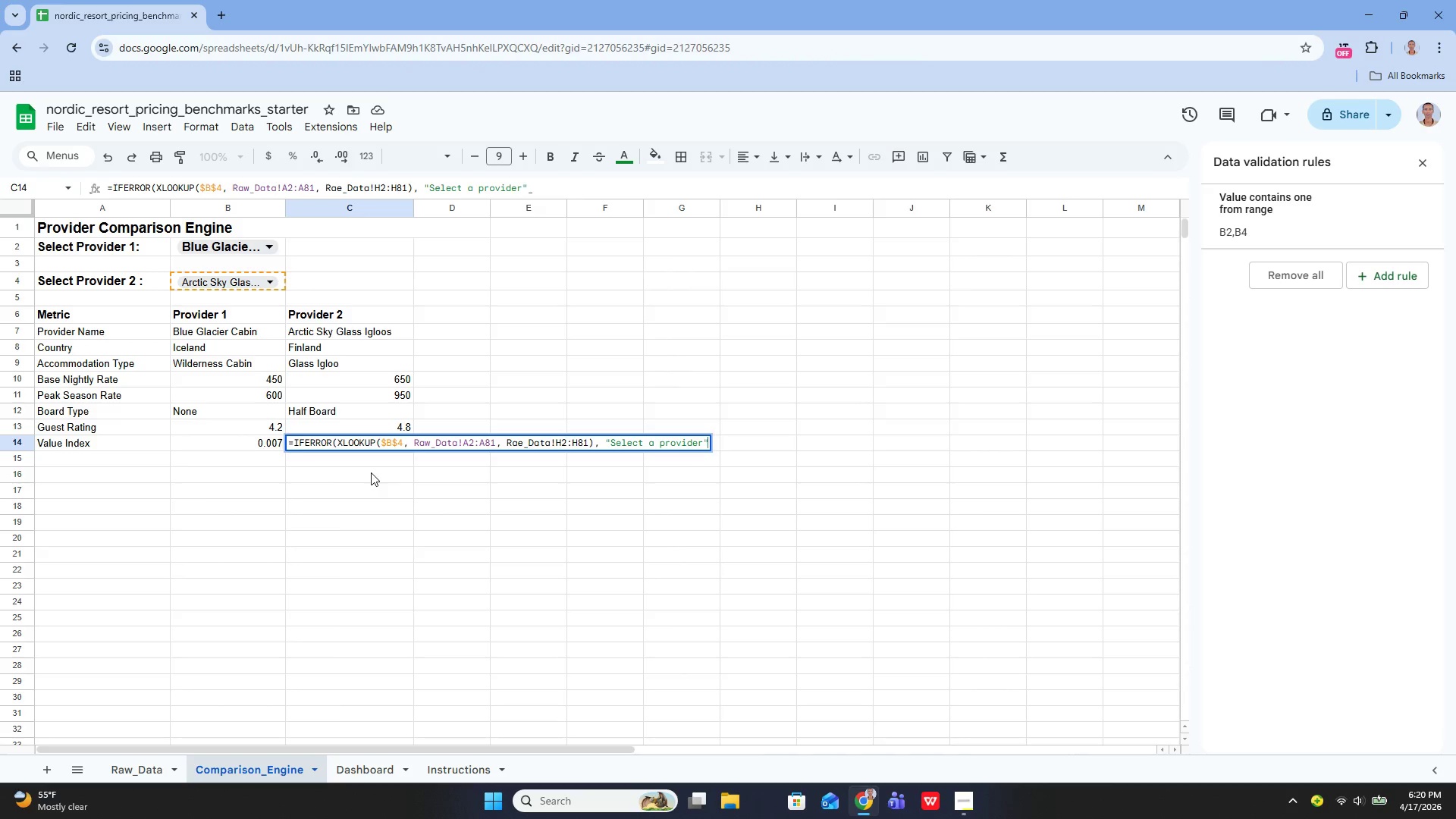 
key(Backspace)
 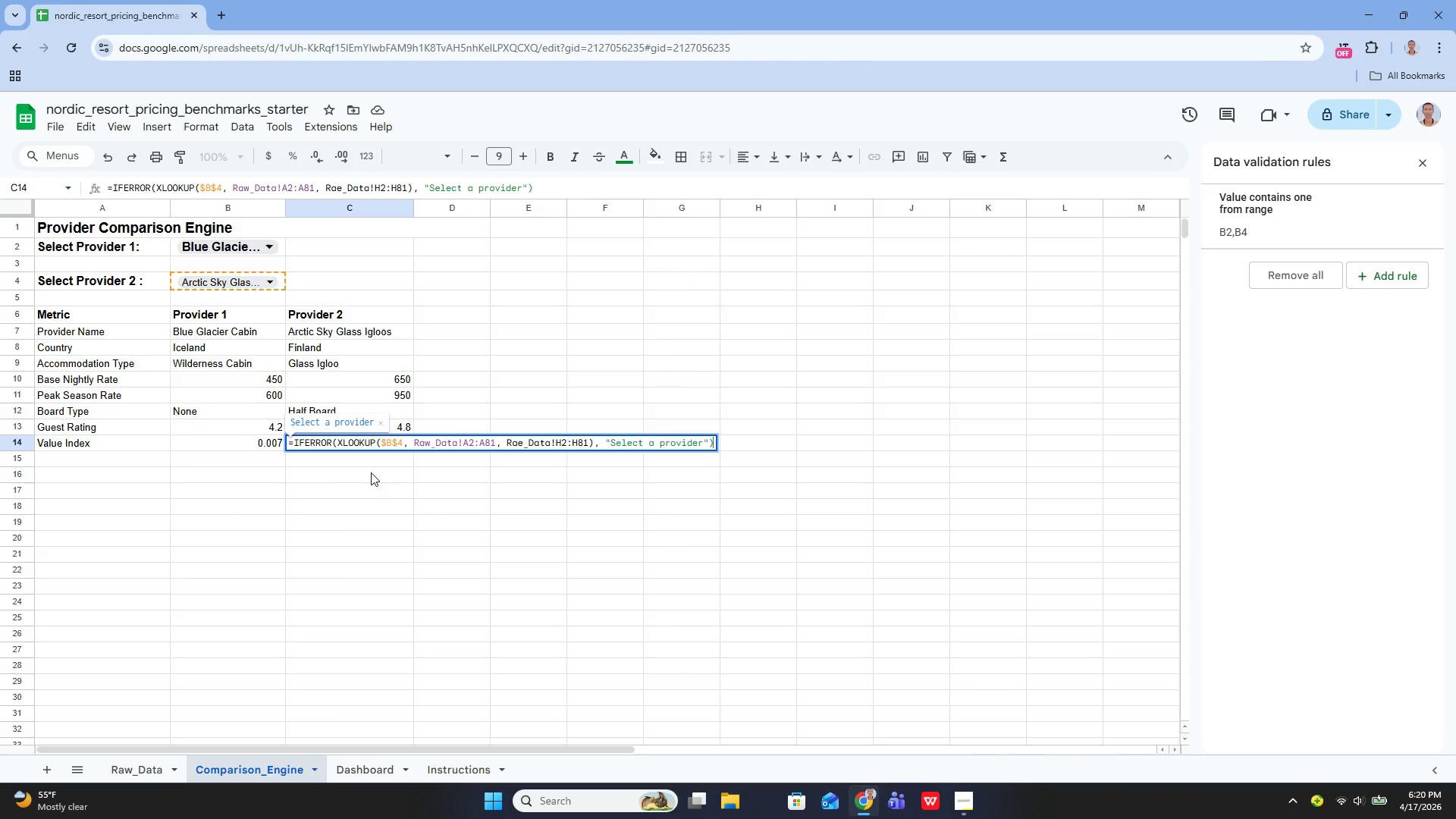 
key(Shift+0)
 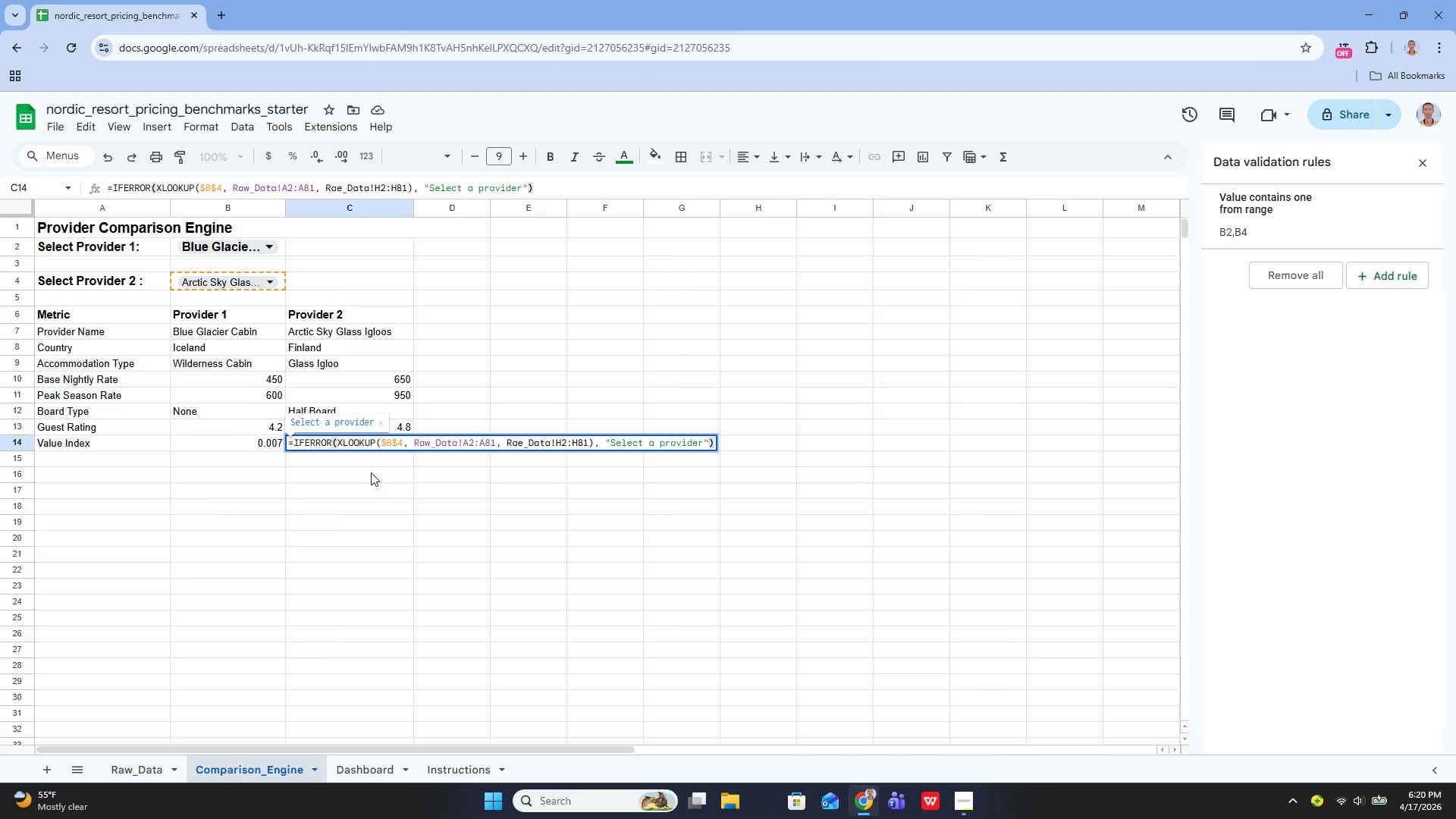 
key(Enter)
 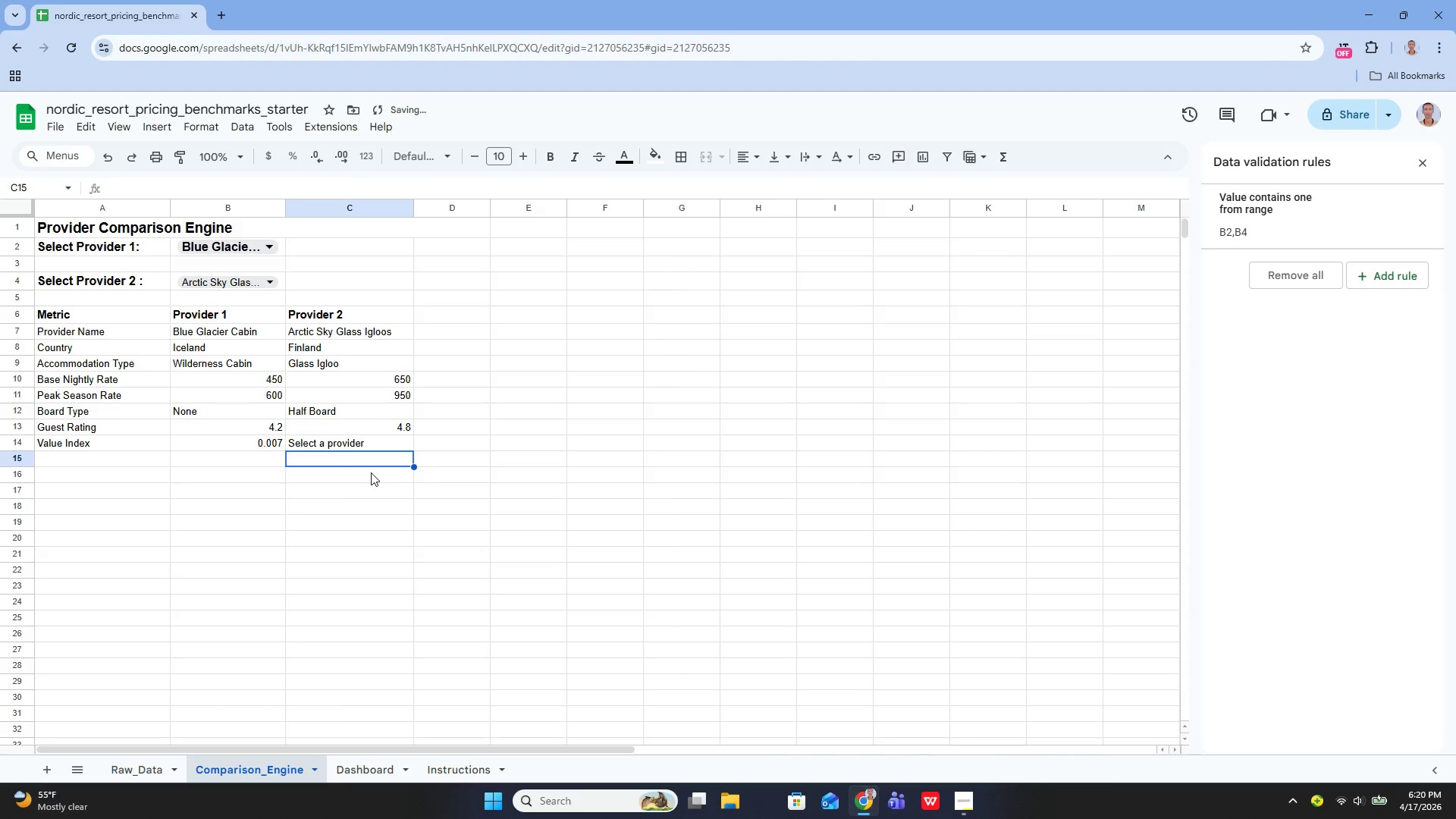 
key(ArrowUp)
 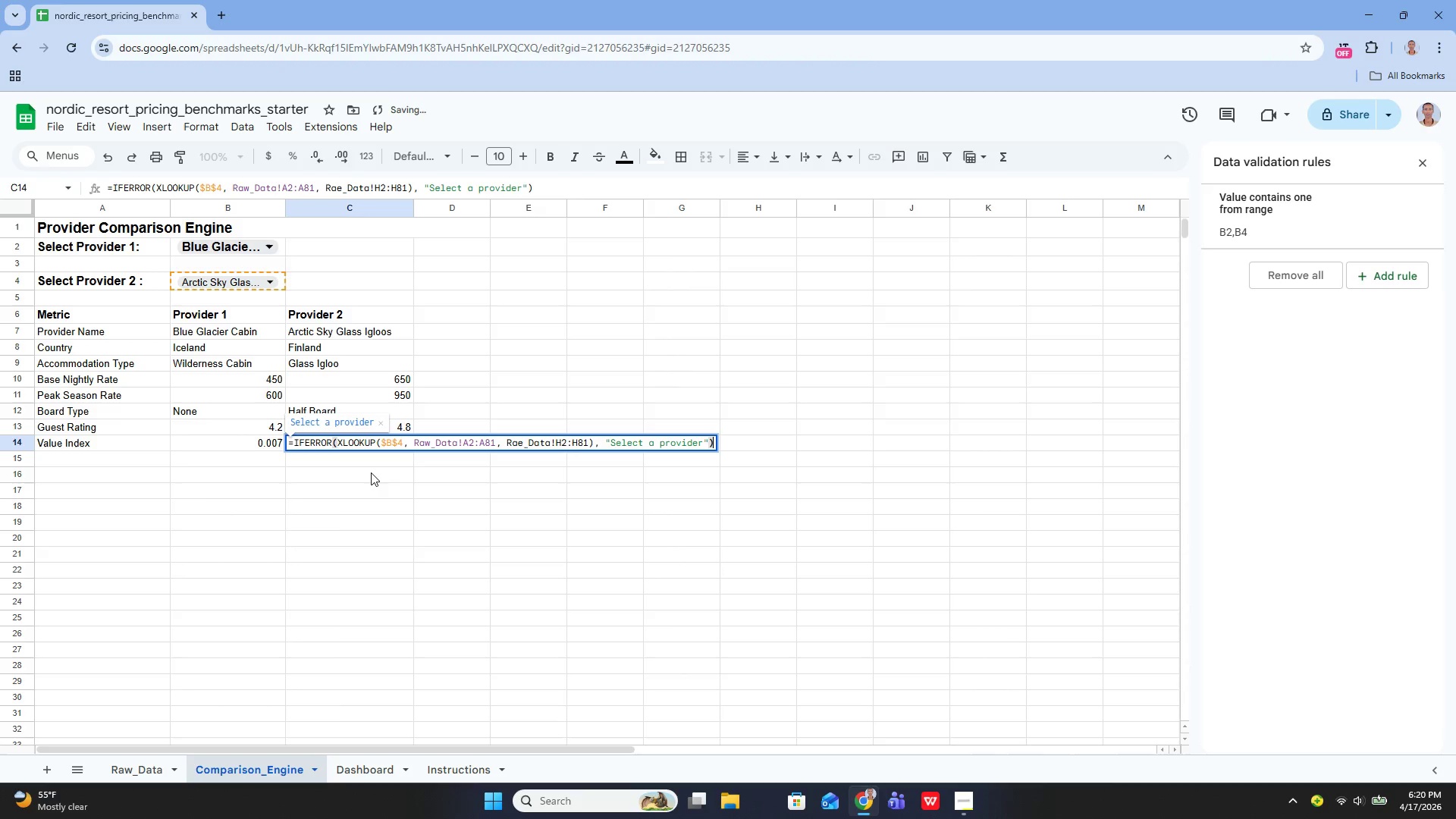 
key(Enter)
 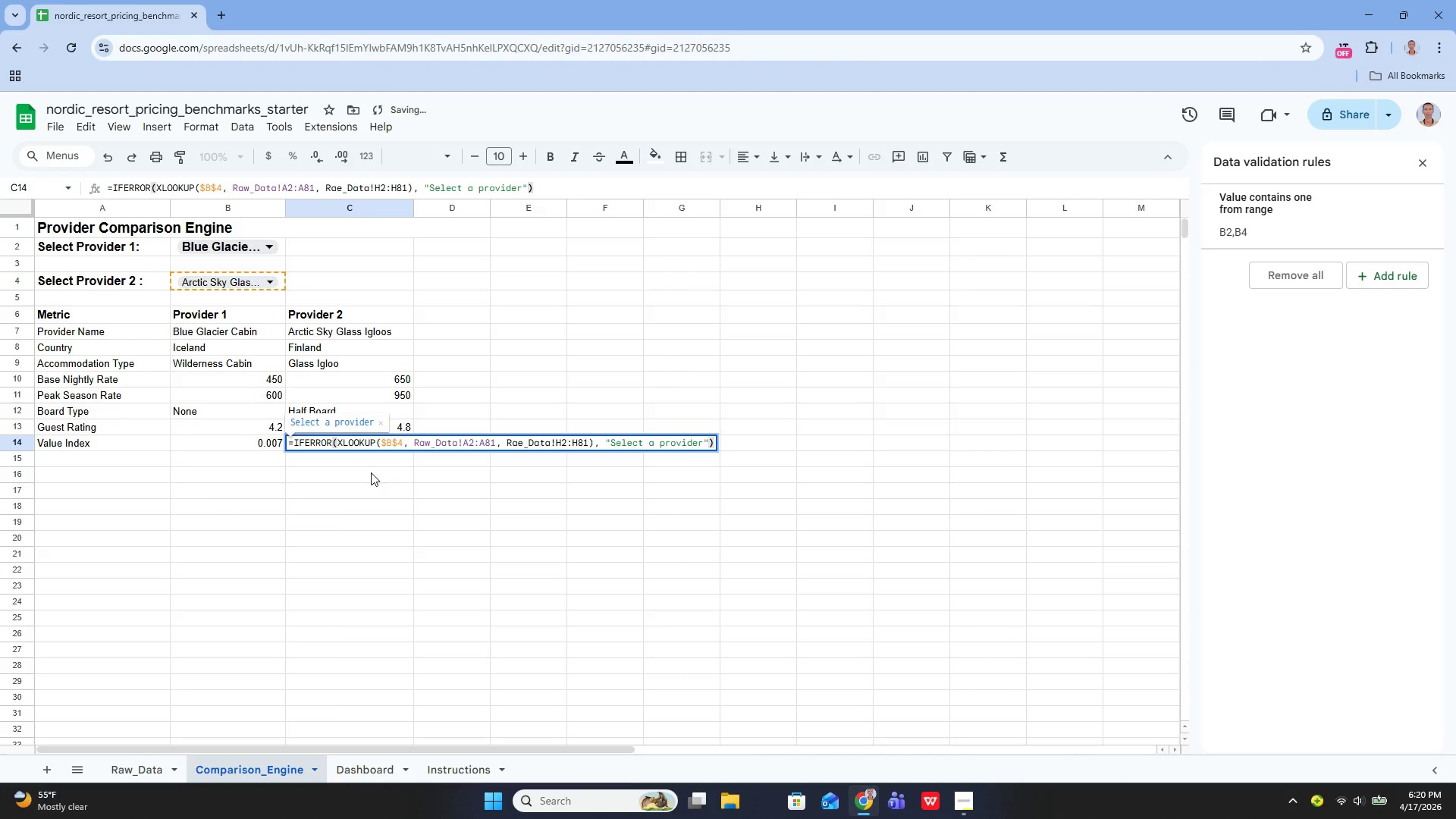 
key(ArrowLeft)
 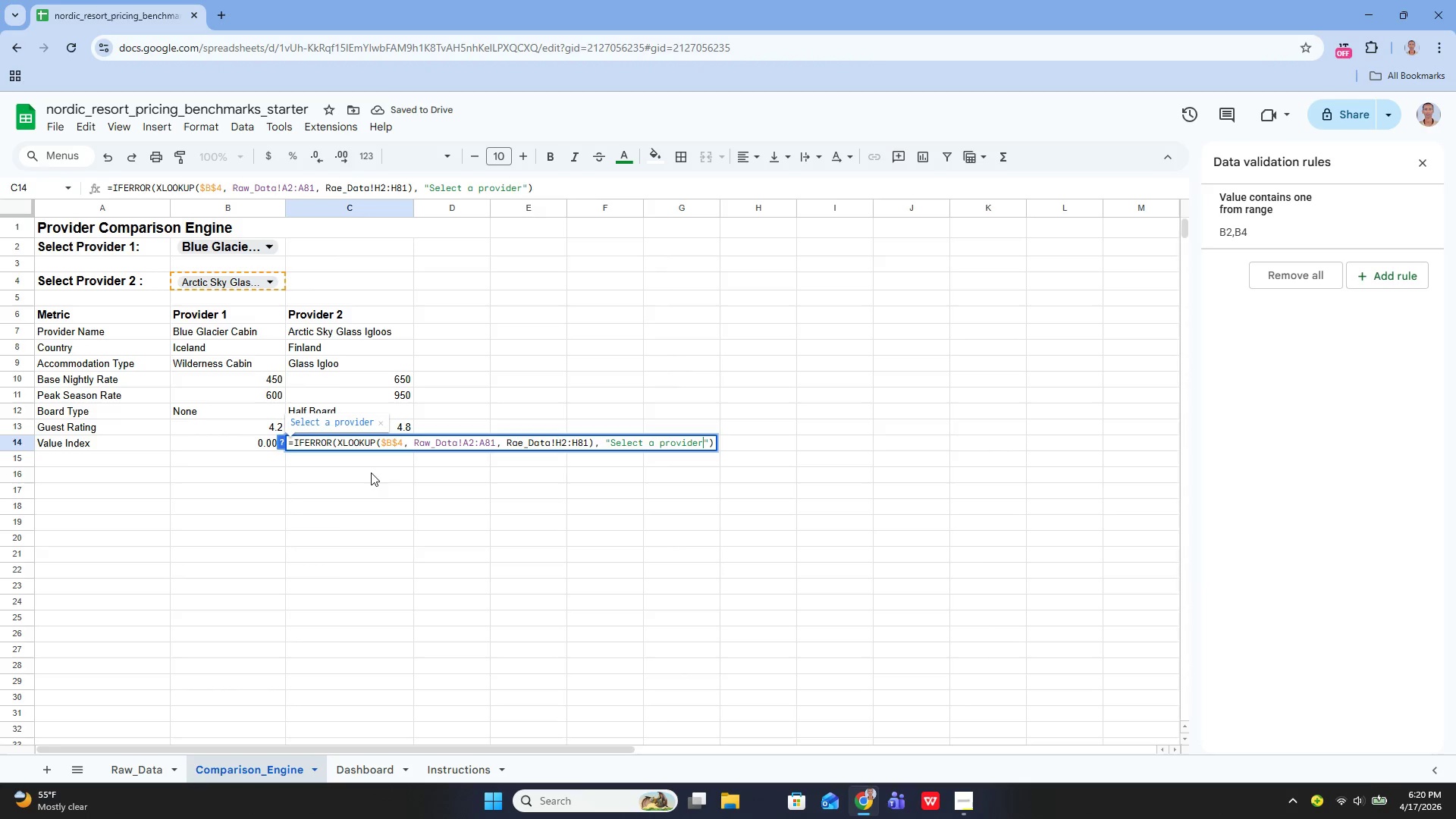 
hold_key(key=ArrowLeft, duration=1.24)
 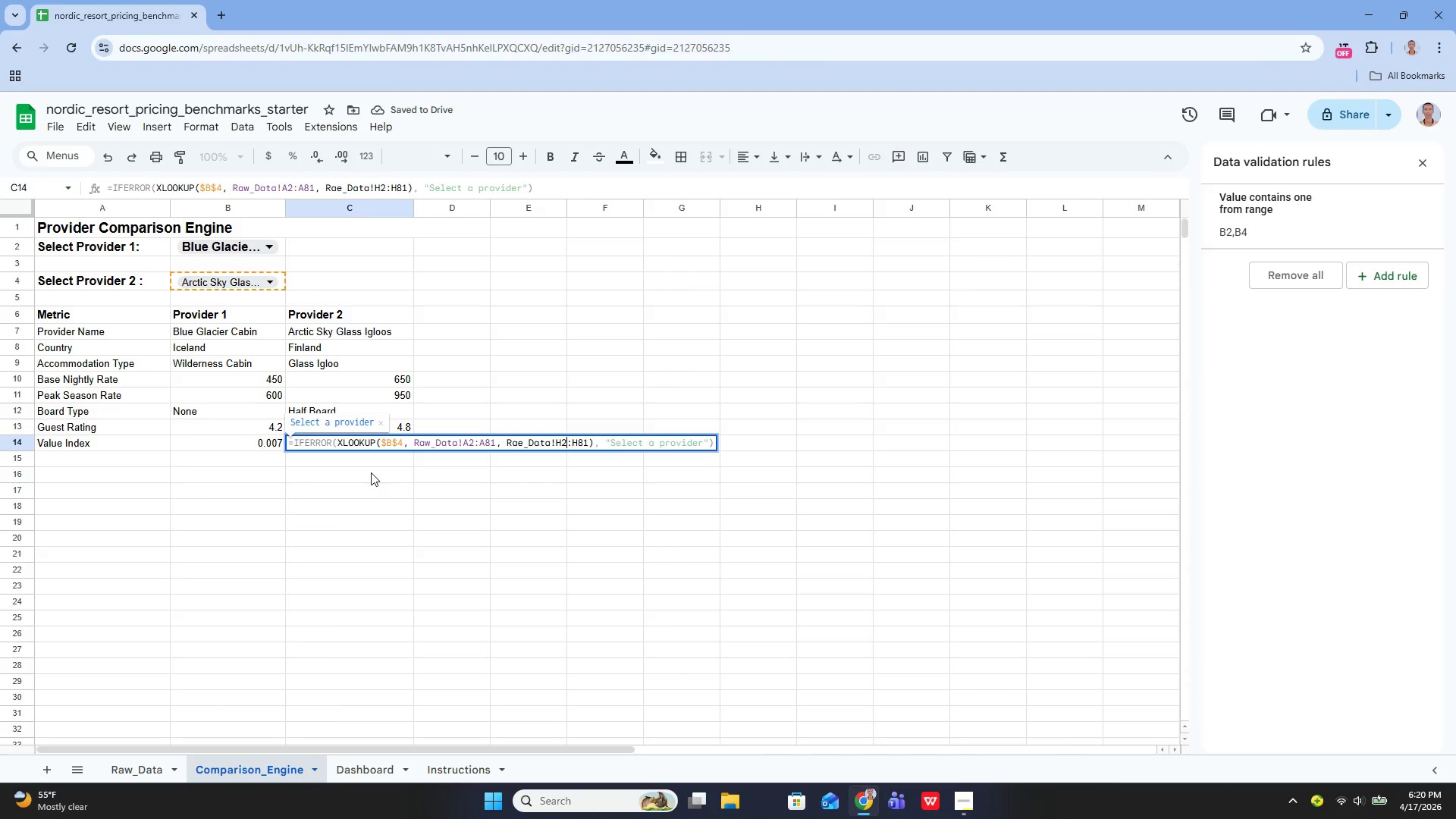 
key(ArrowLeft)
 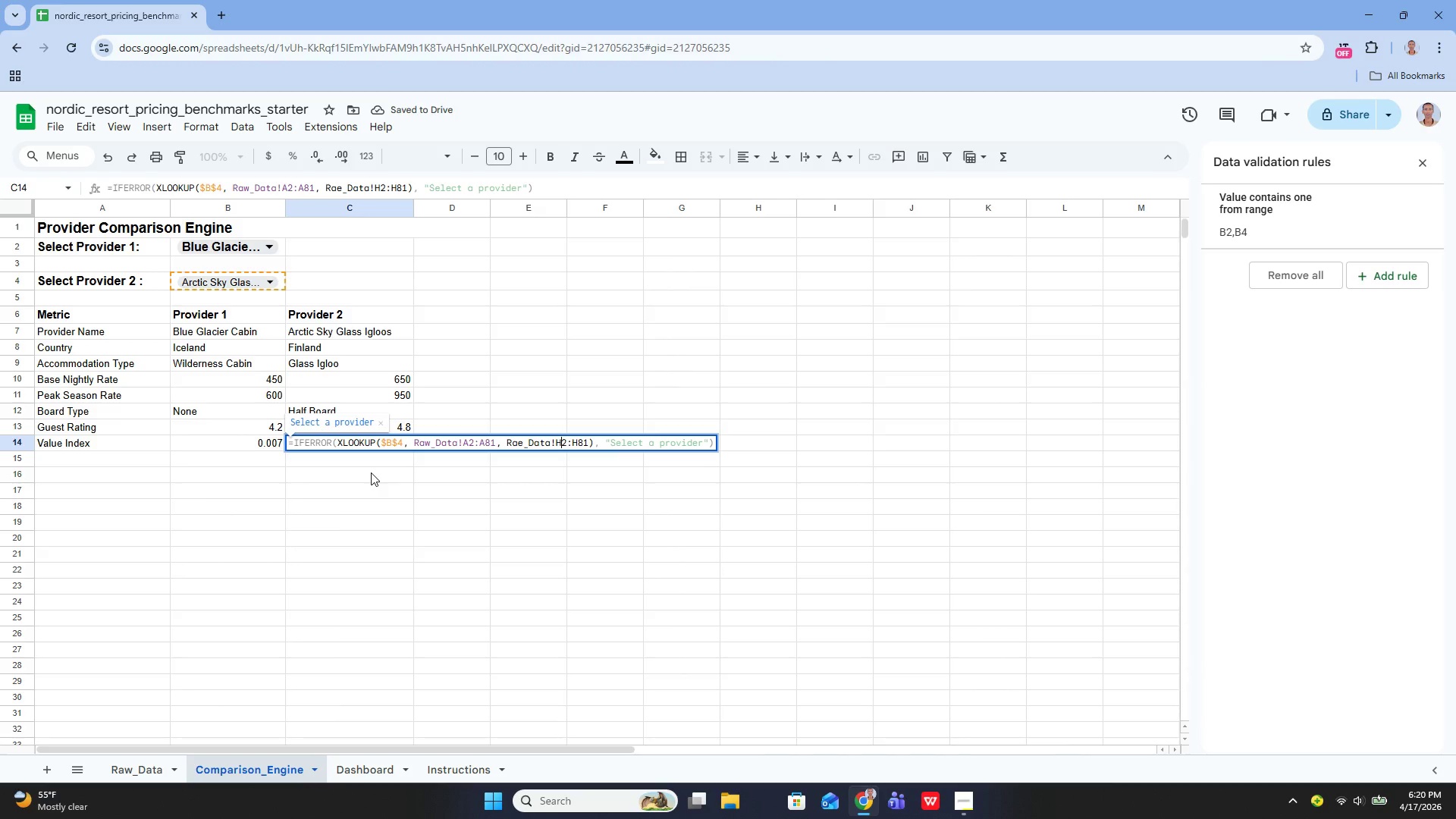 
key(ArrowLeft)
 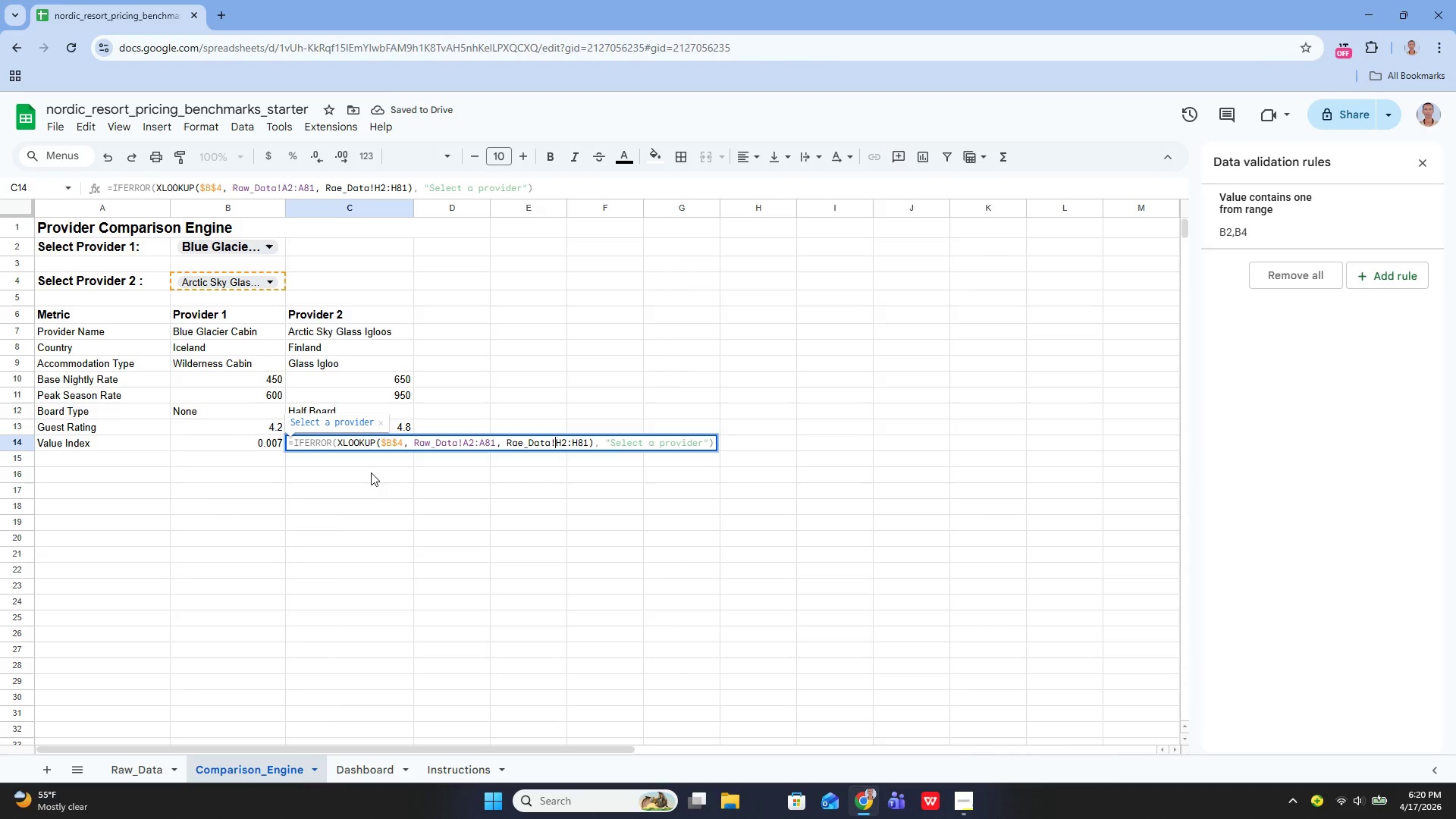 
key(ArrowLeft)
 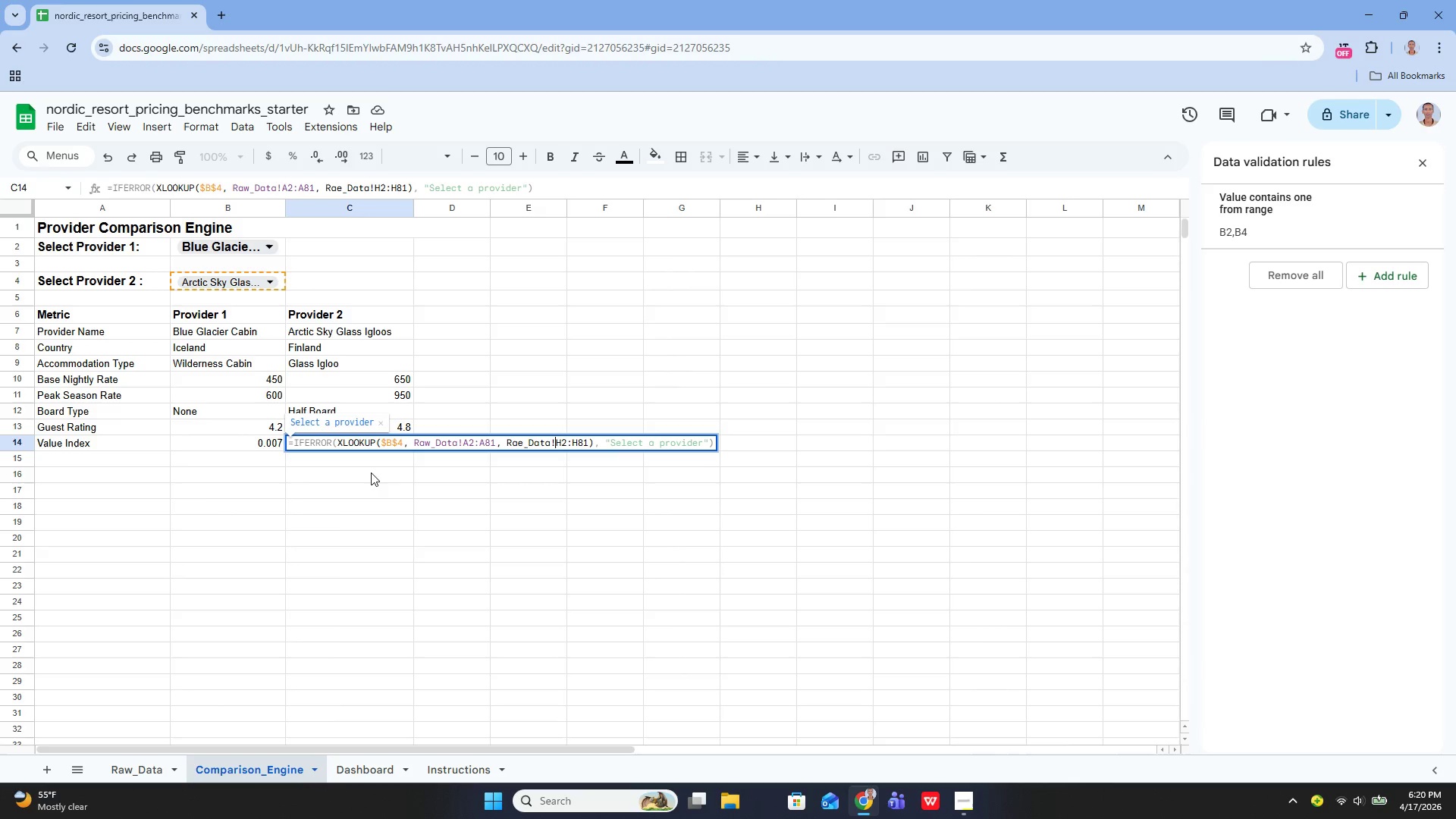 
wait(9.16)
 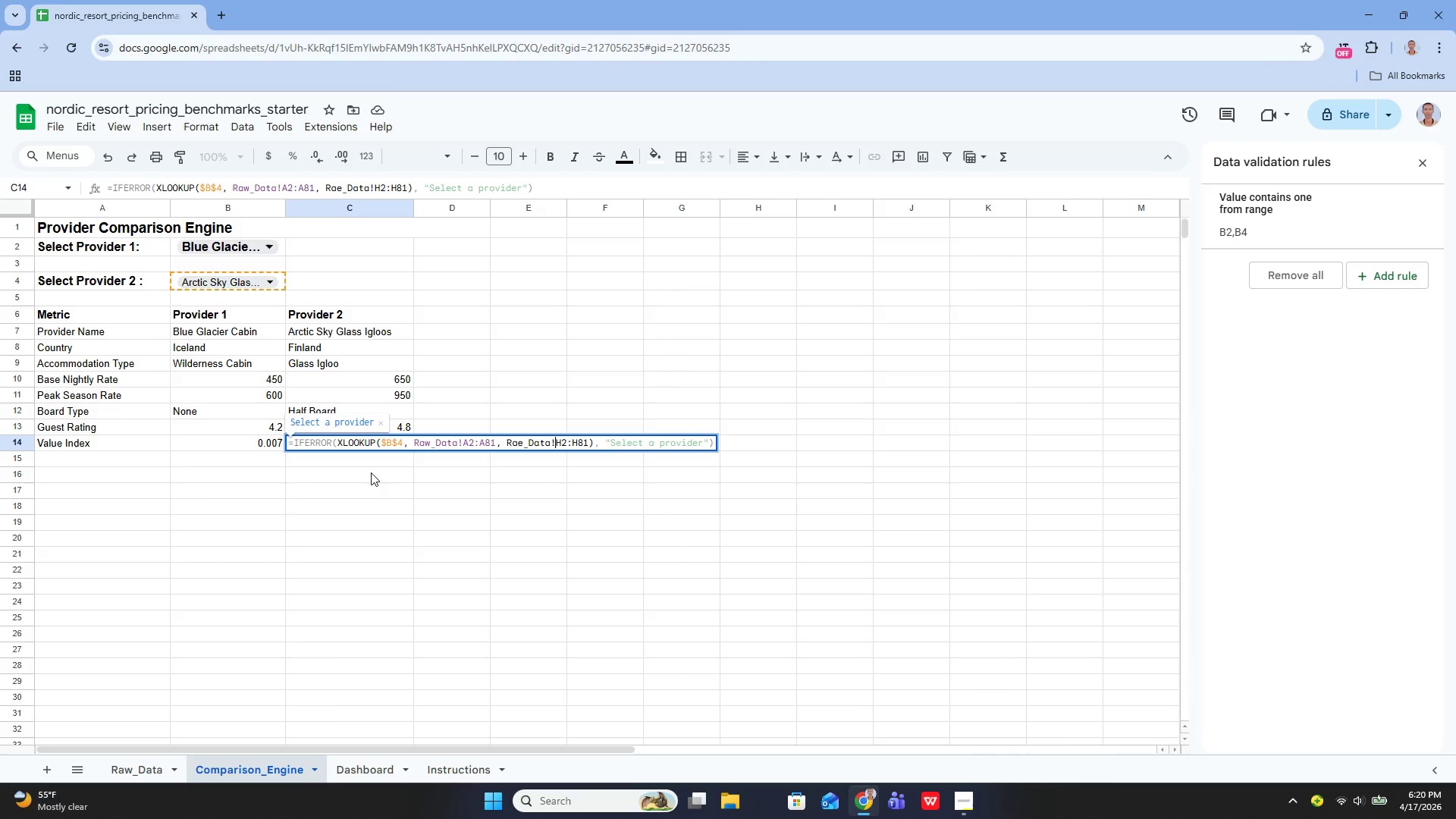 
key(ArrowLeft)
 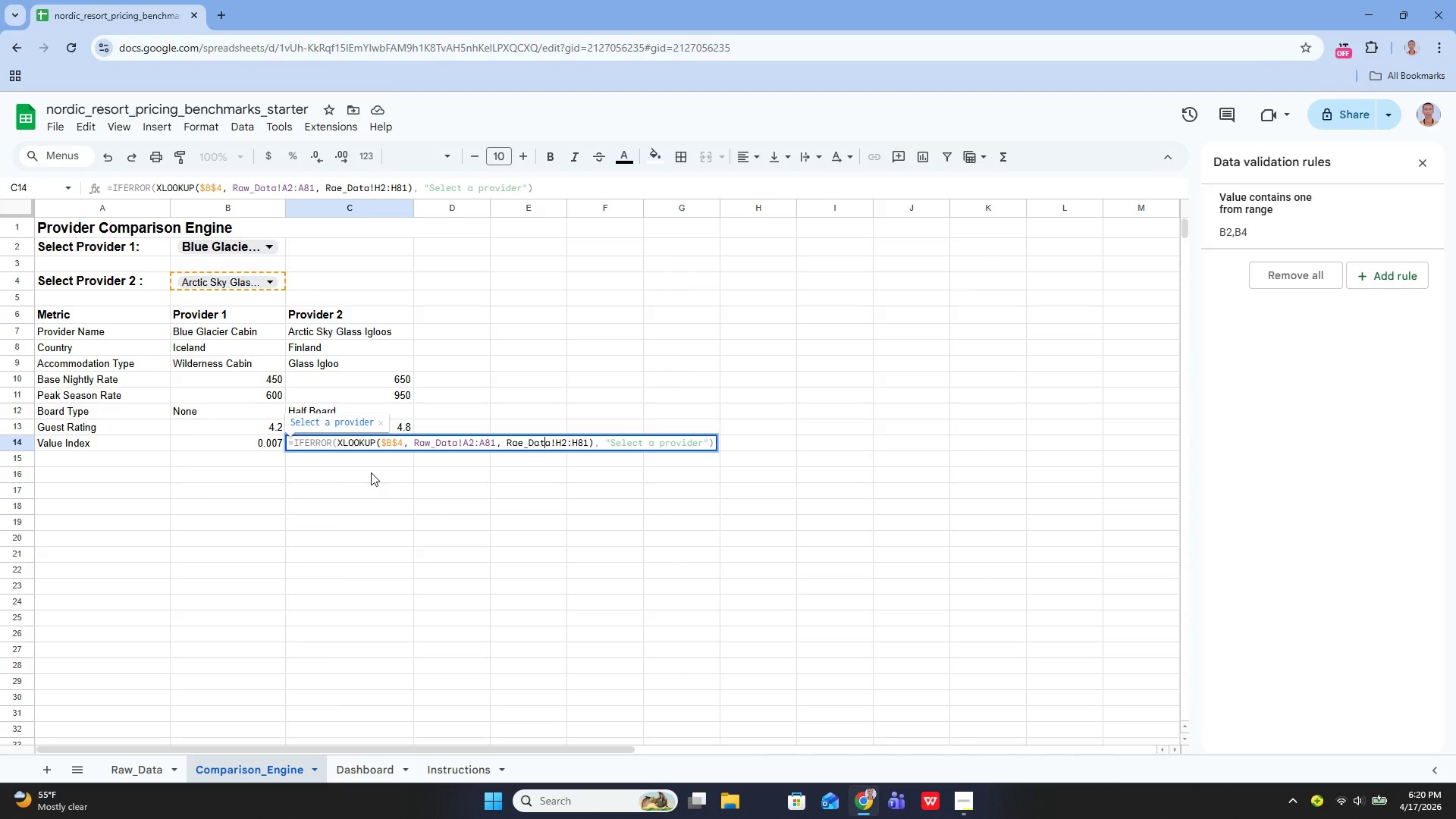 
key(ArrowLeft)
 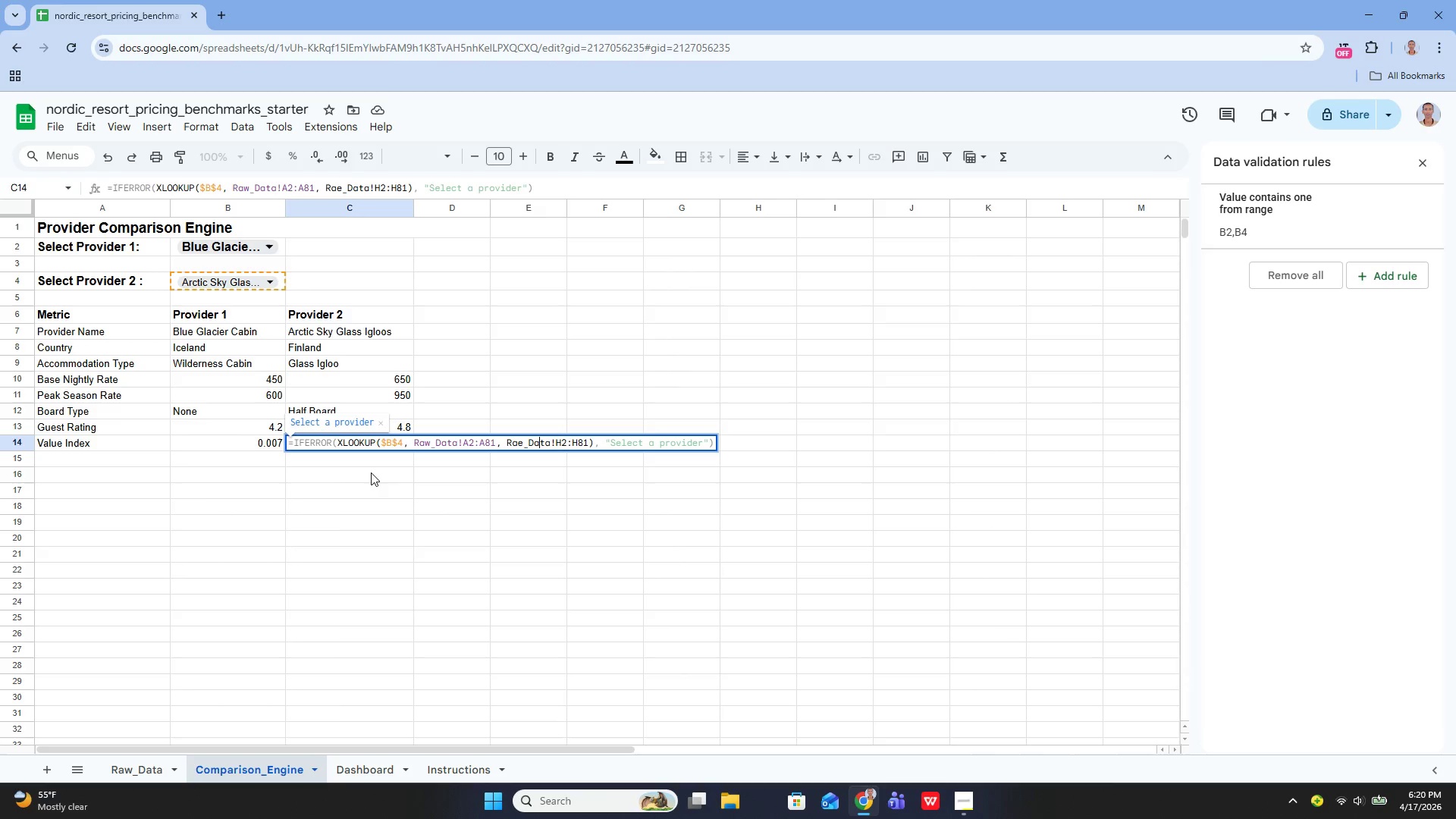 
key(ArrowLeft)
 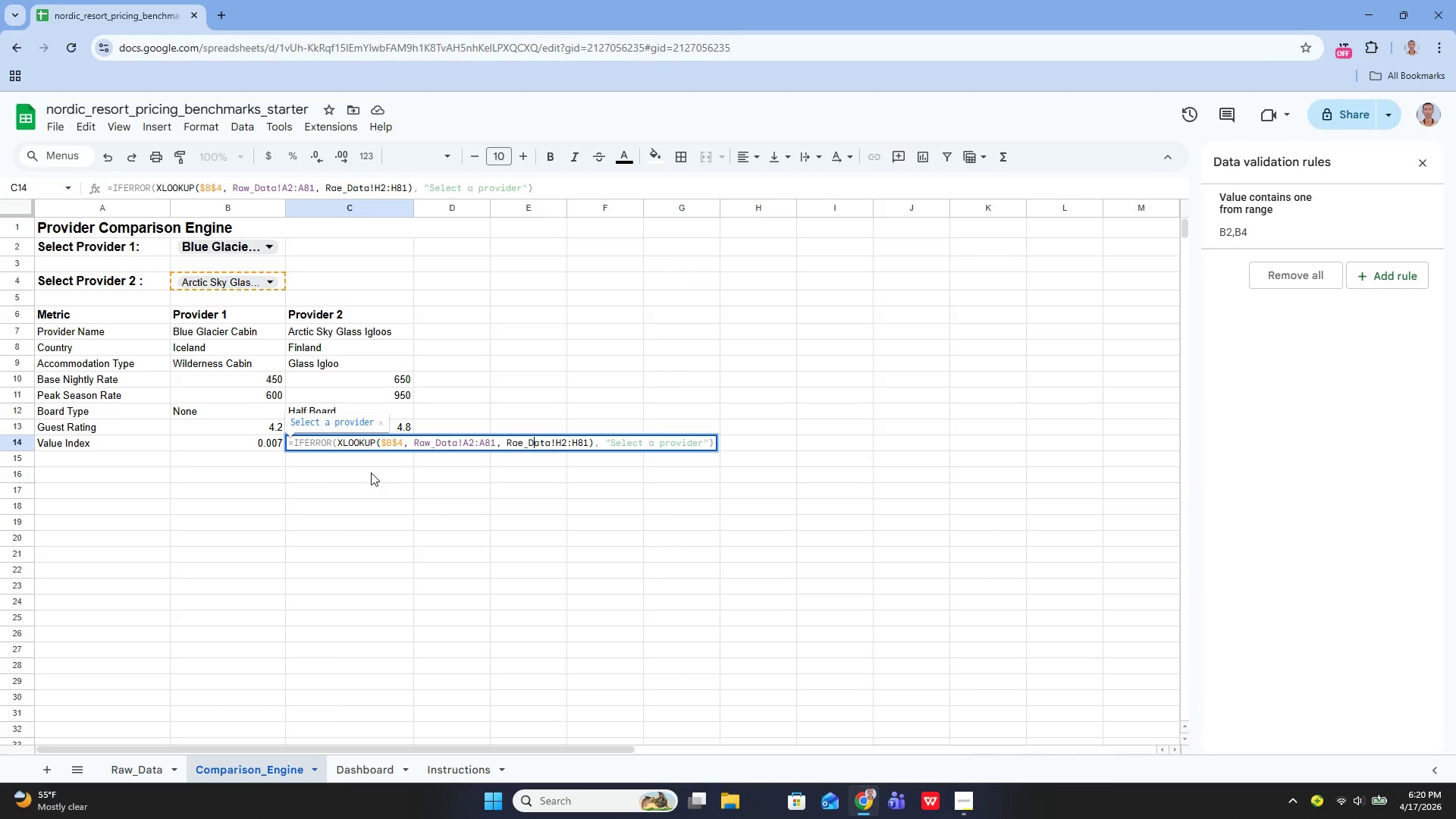 
key(ArrowLeft)
 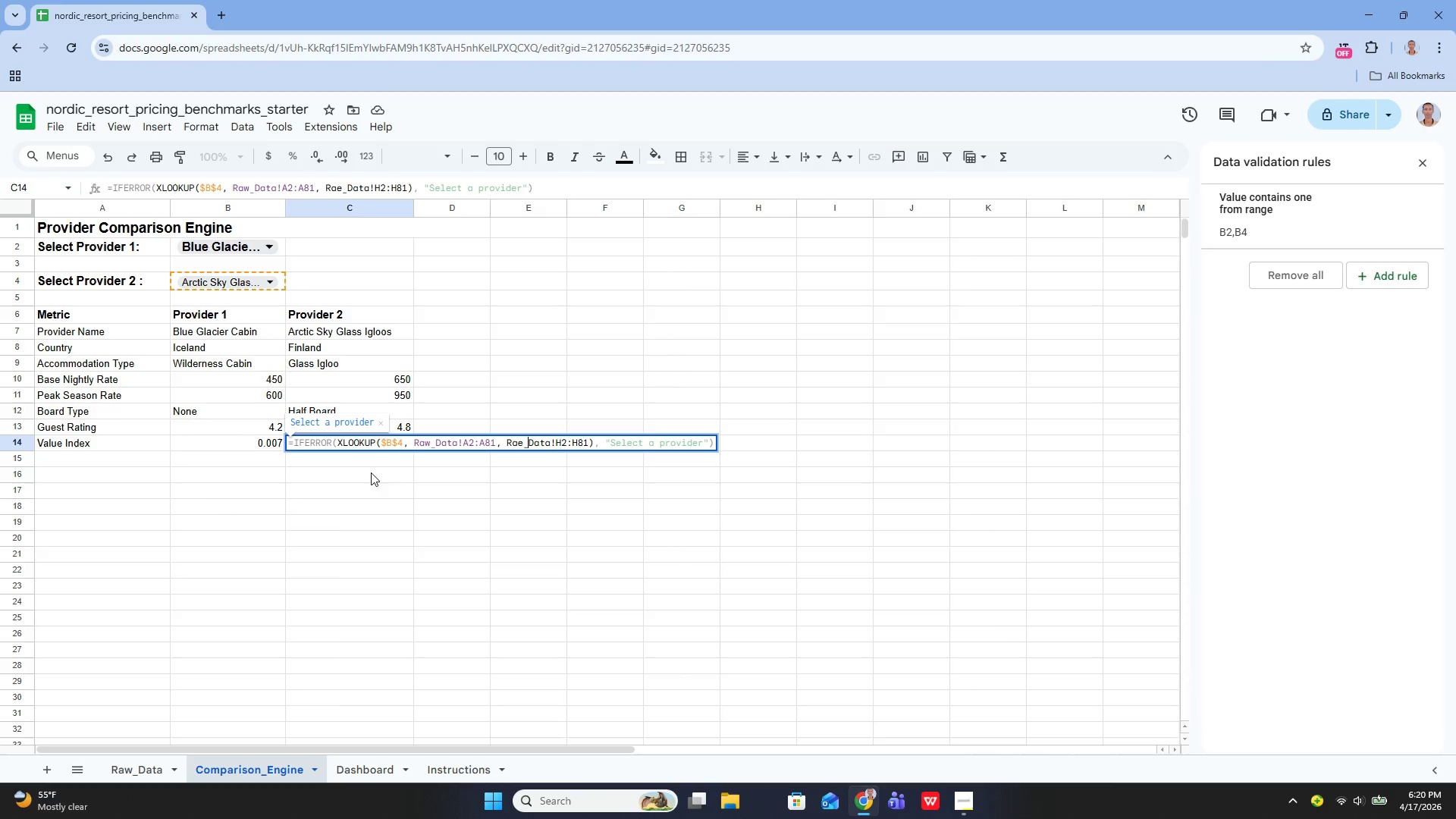 
key(ArrowLeft)
 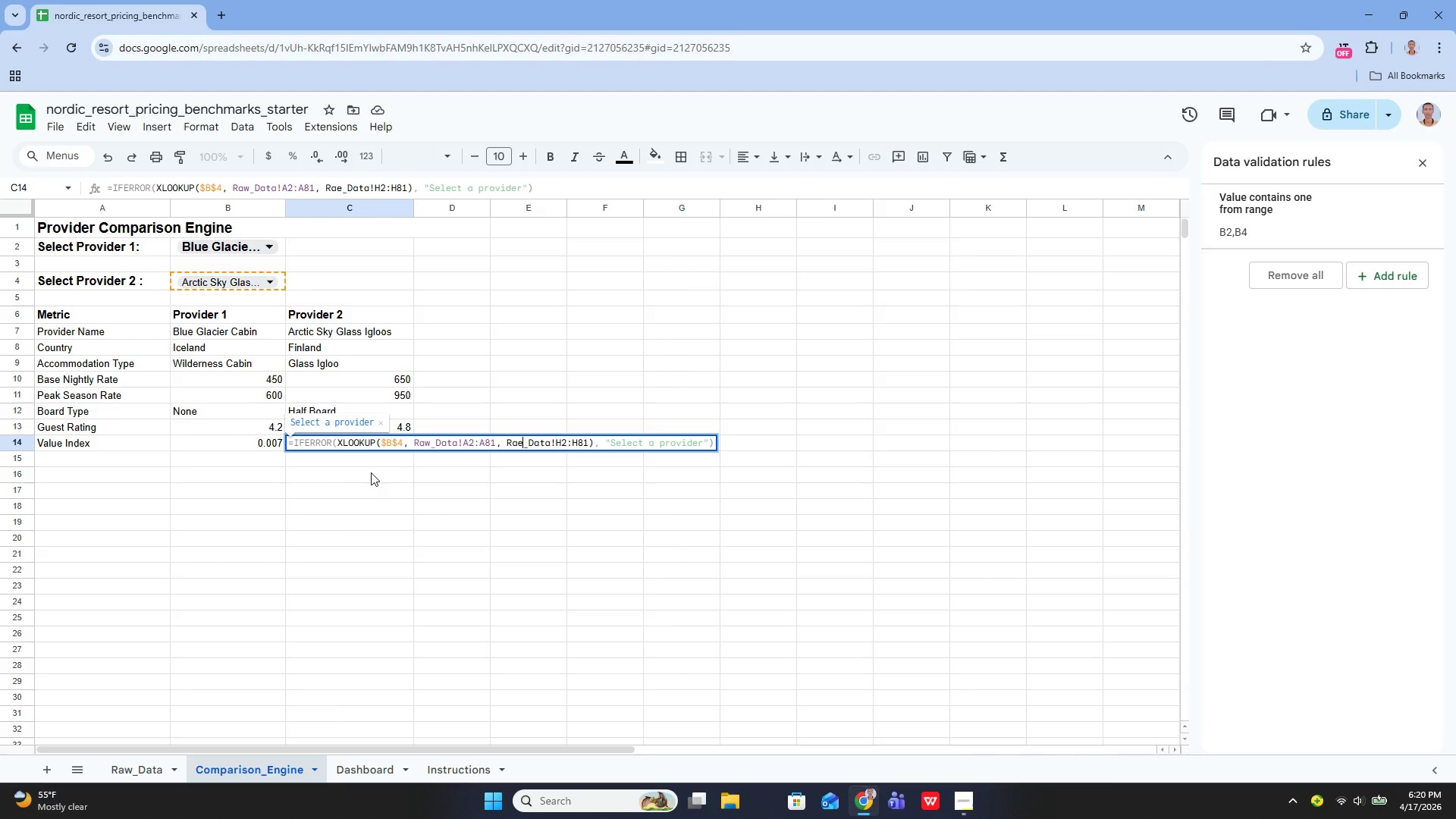 
key(ArrowLeft)
 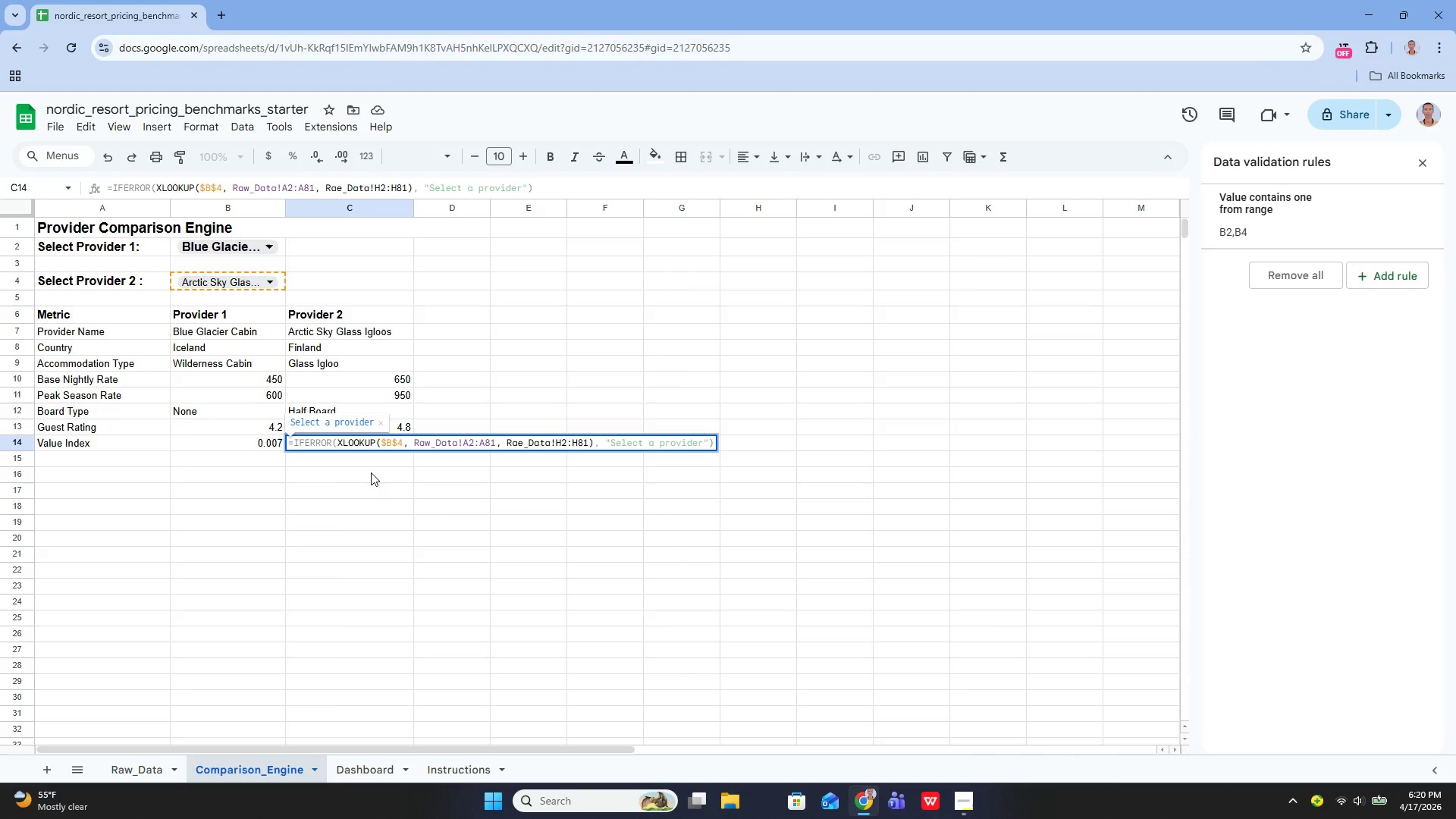 
key(Backspace)
 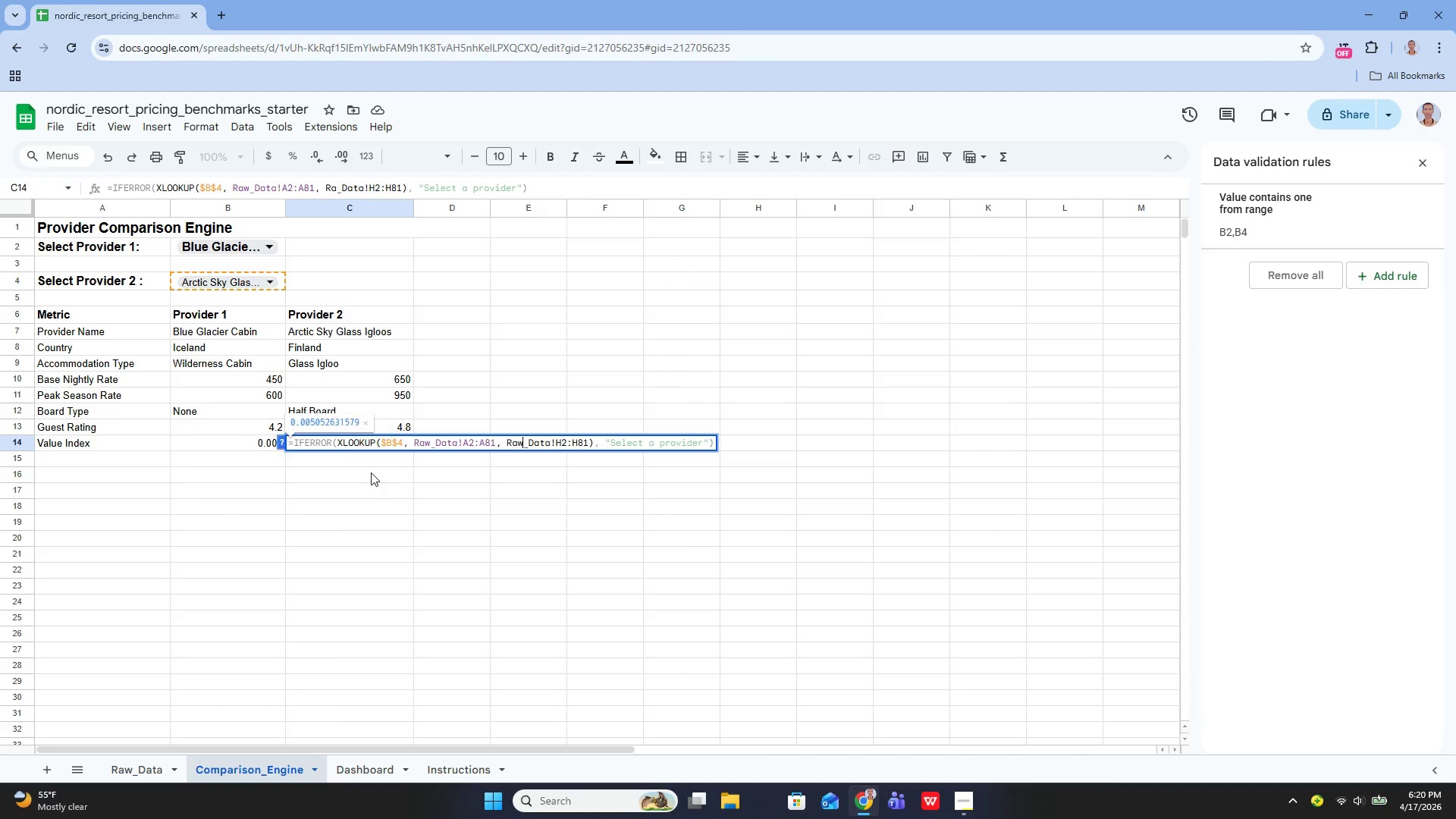 
key(W)
 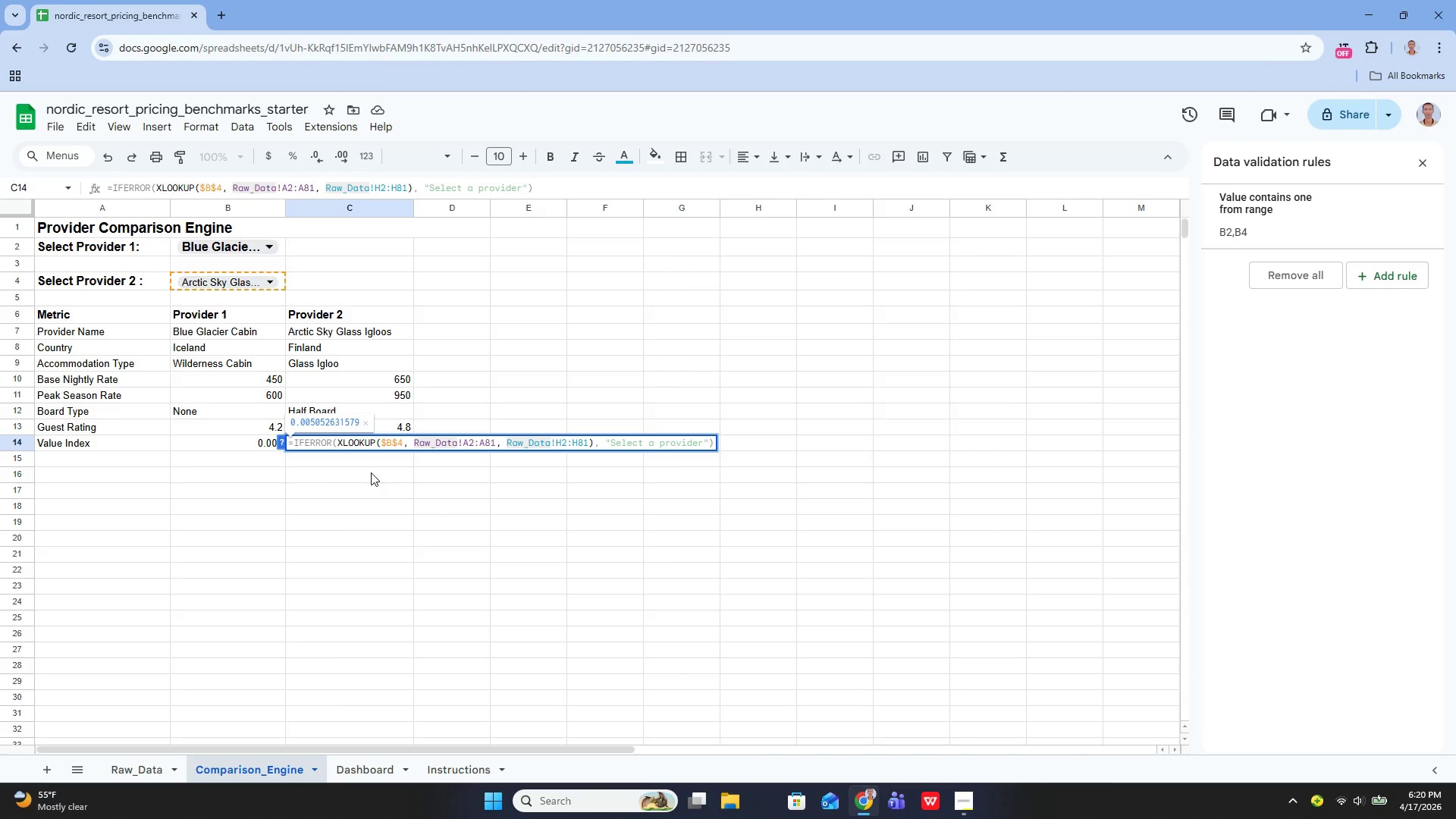 
key(Enter)
 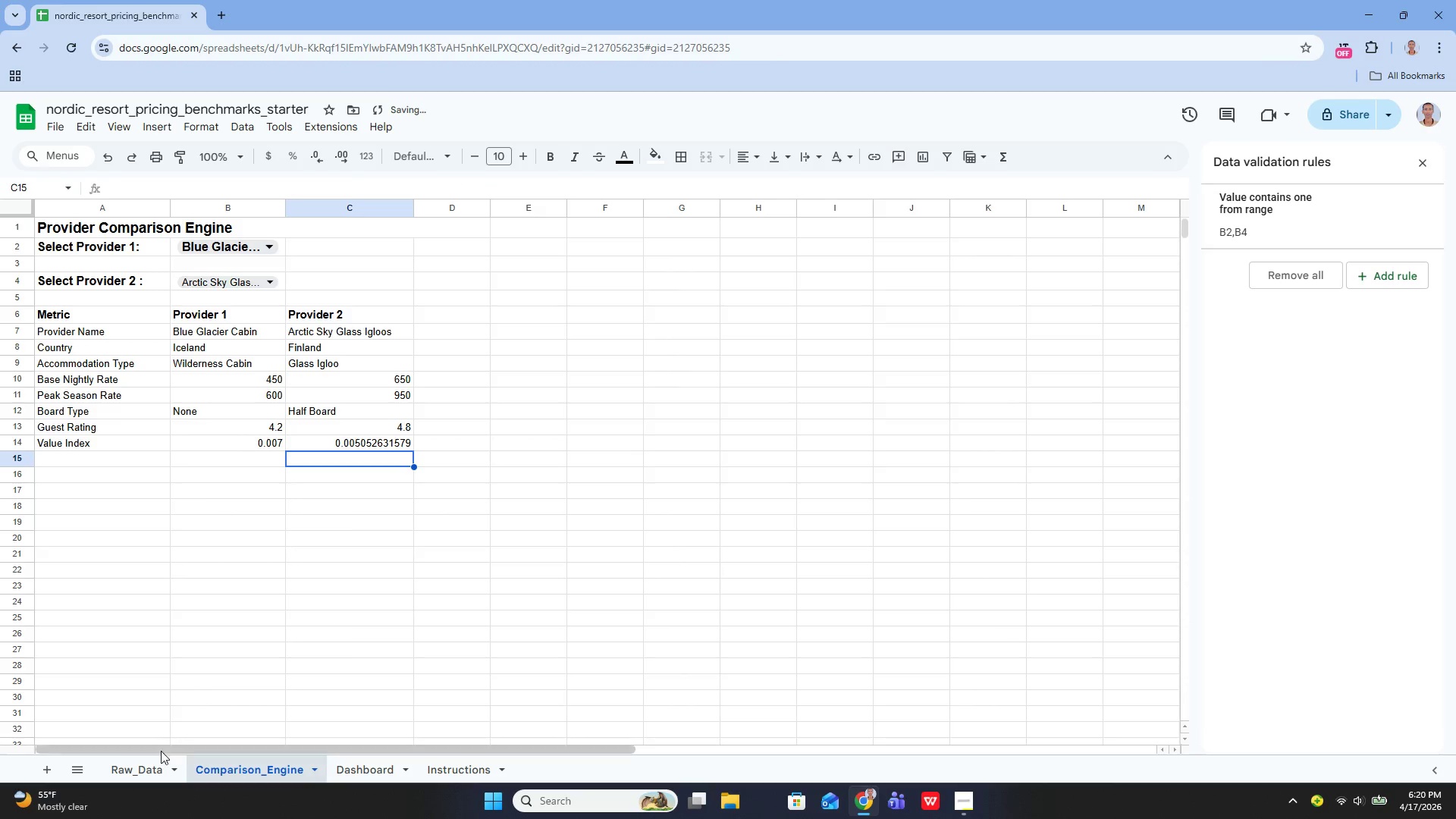 
left_click([157, 761])
 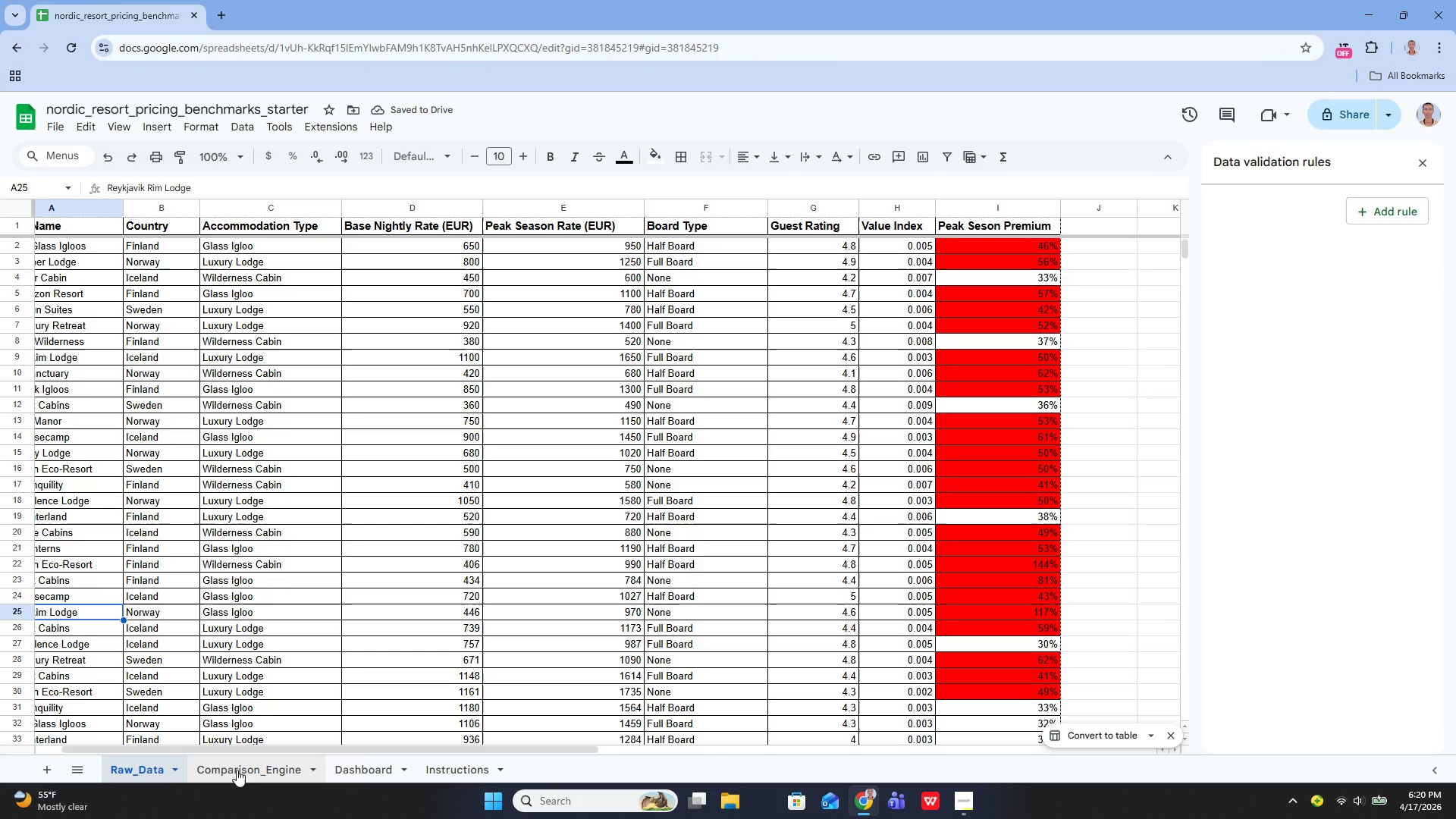 
left_click([233, 761])
 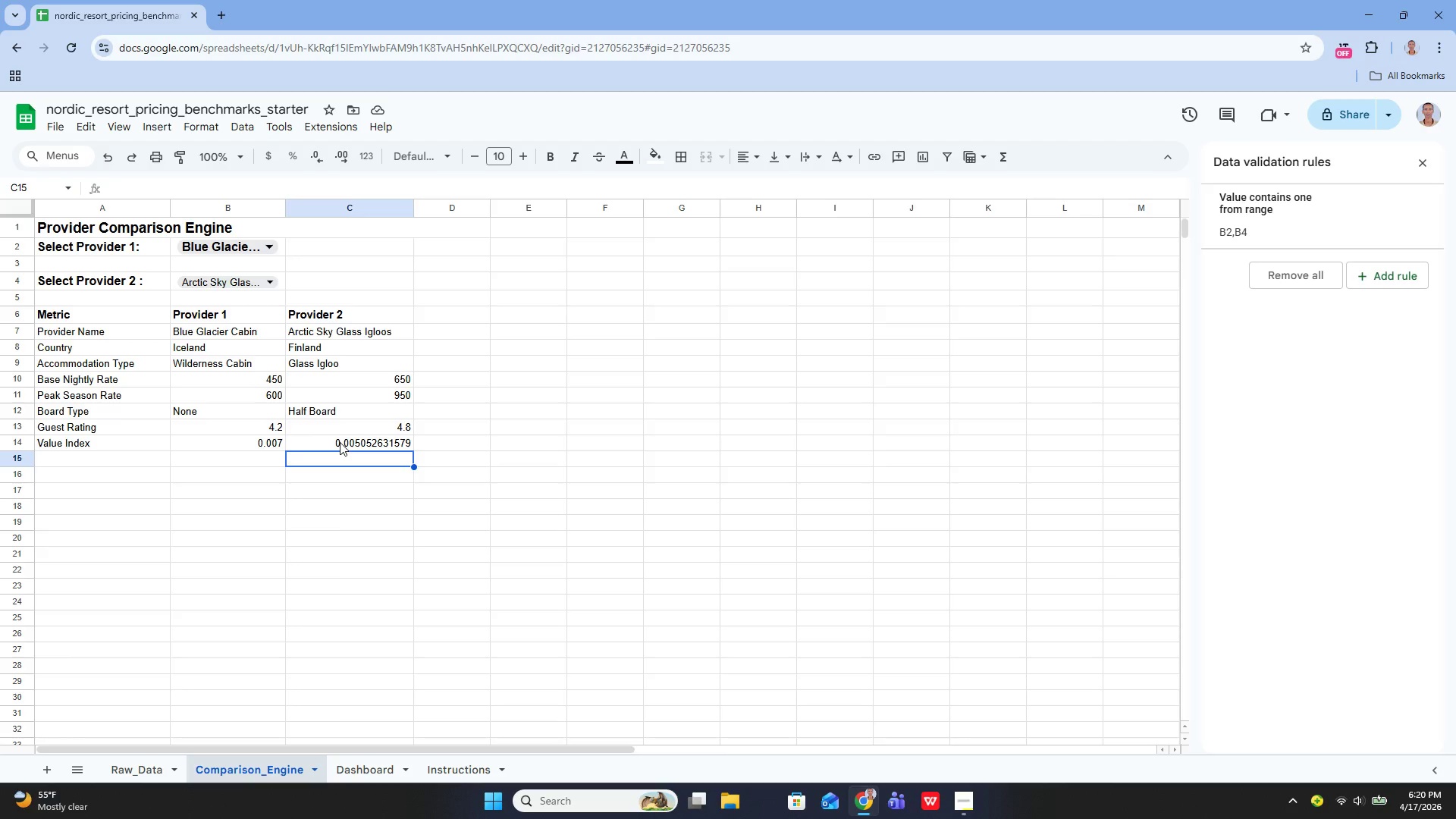 
left_click([340, 442])
 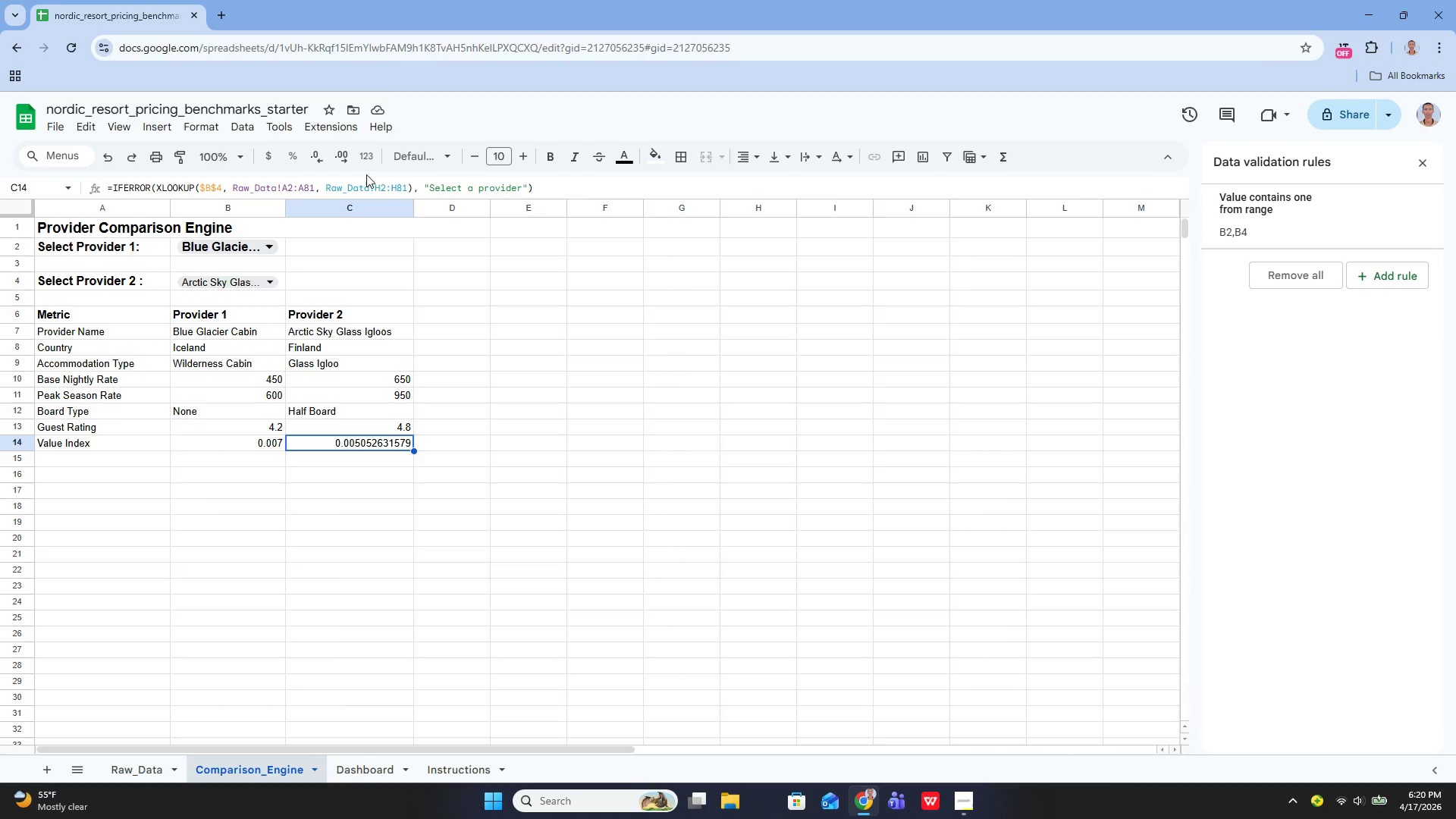 
left_click([315, 152])
 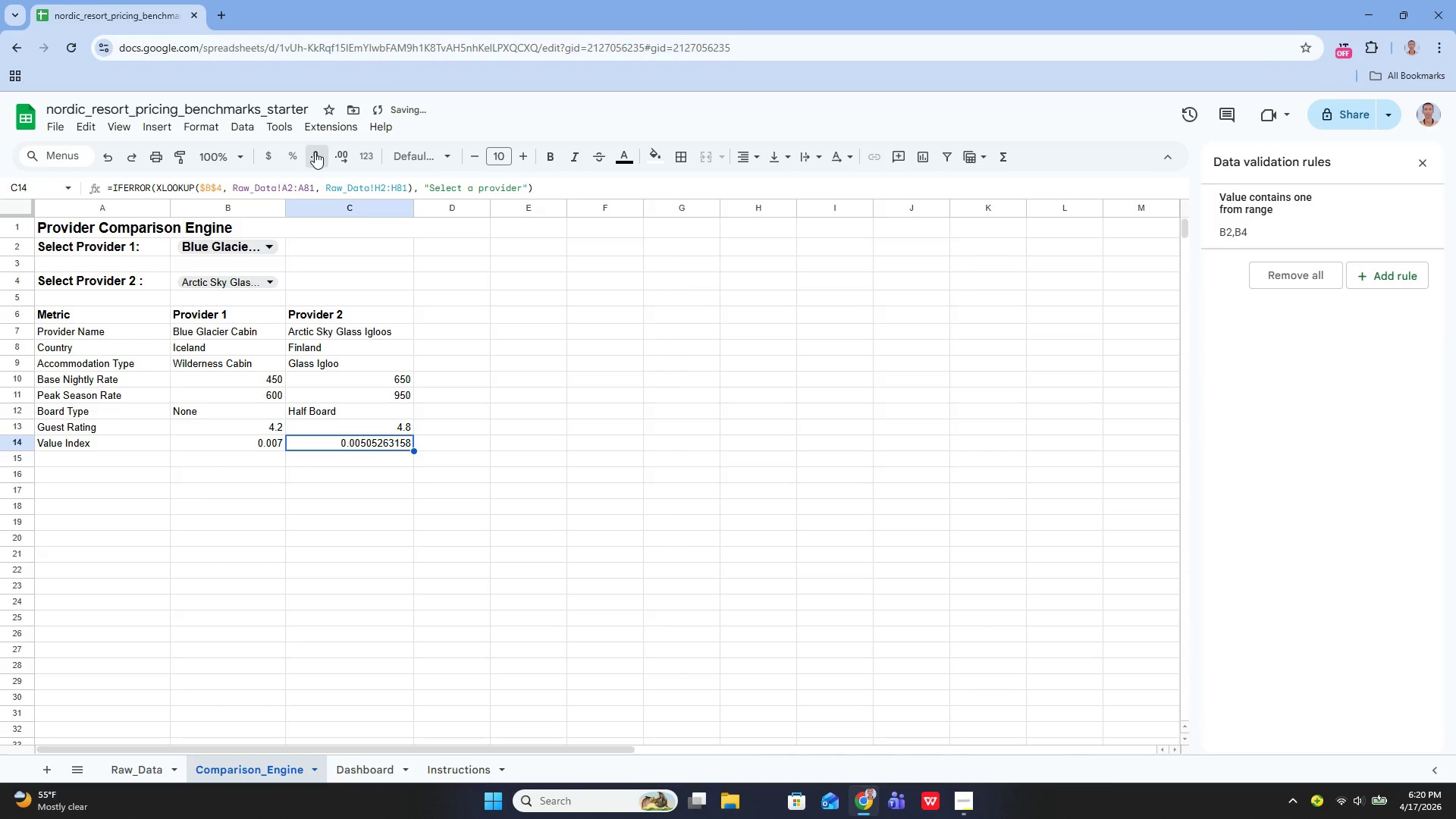 
double_click([315, 152])
 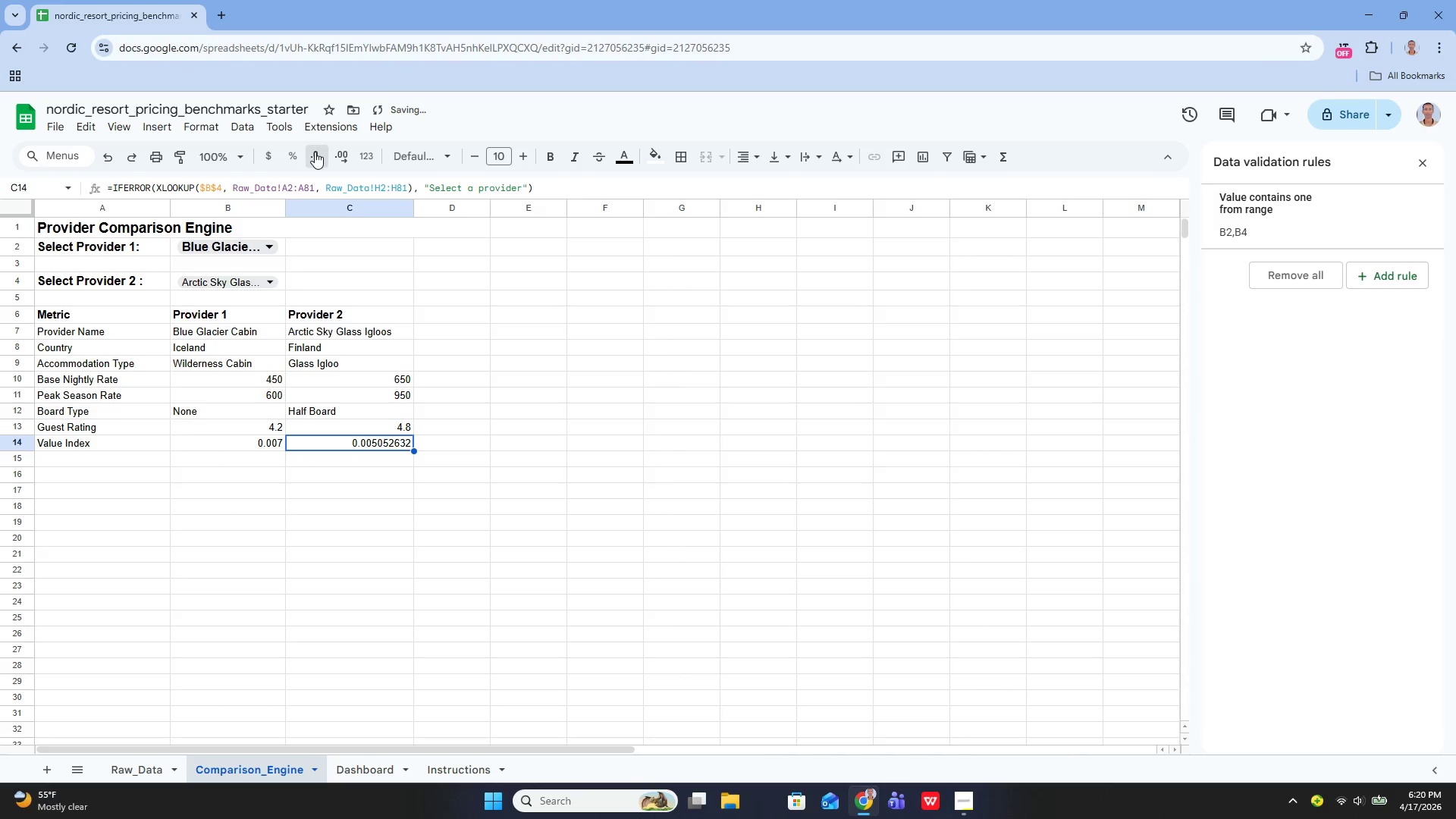 
triple_click([315, 152])
 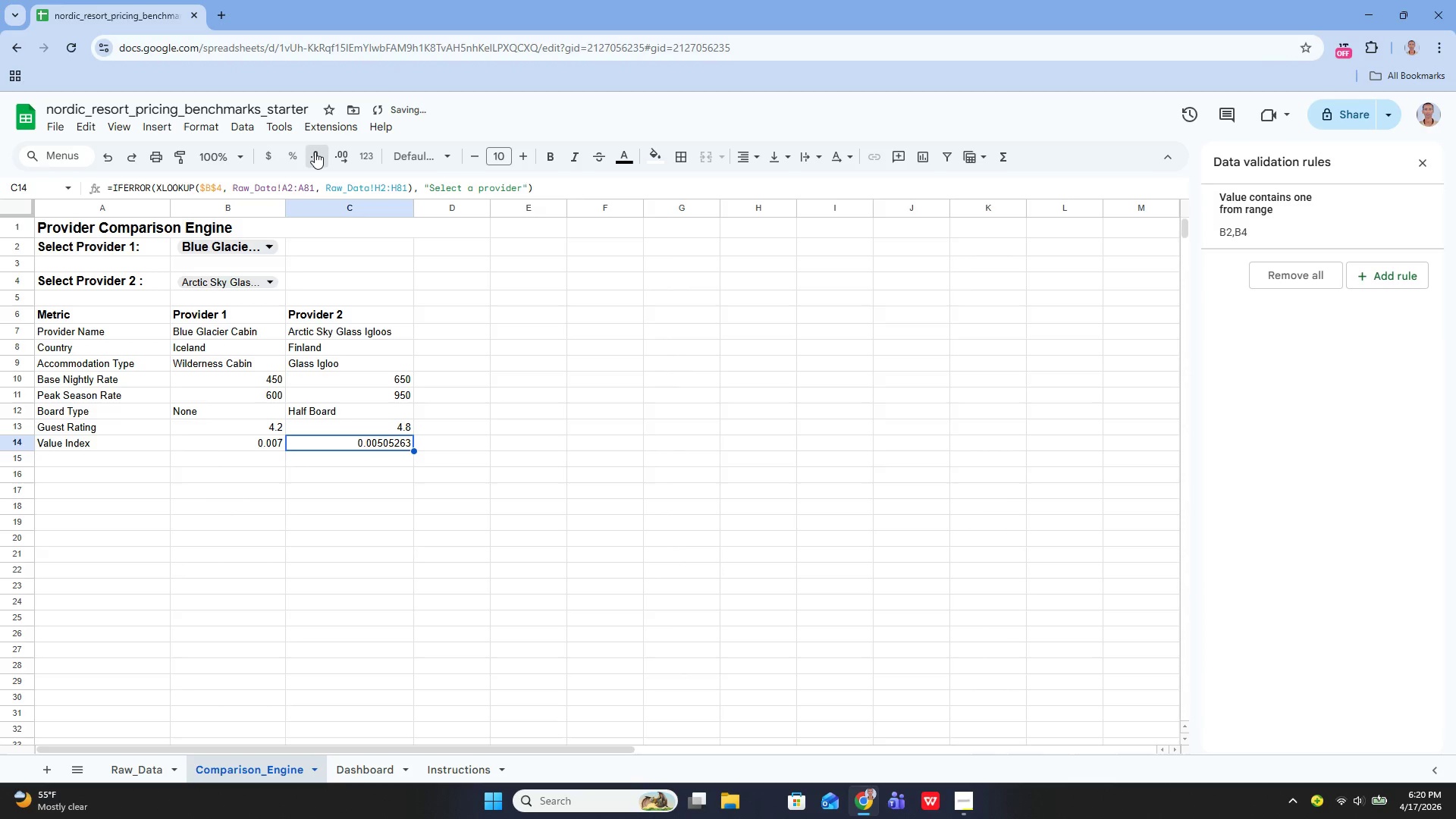 
triple_click([315, 152])
 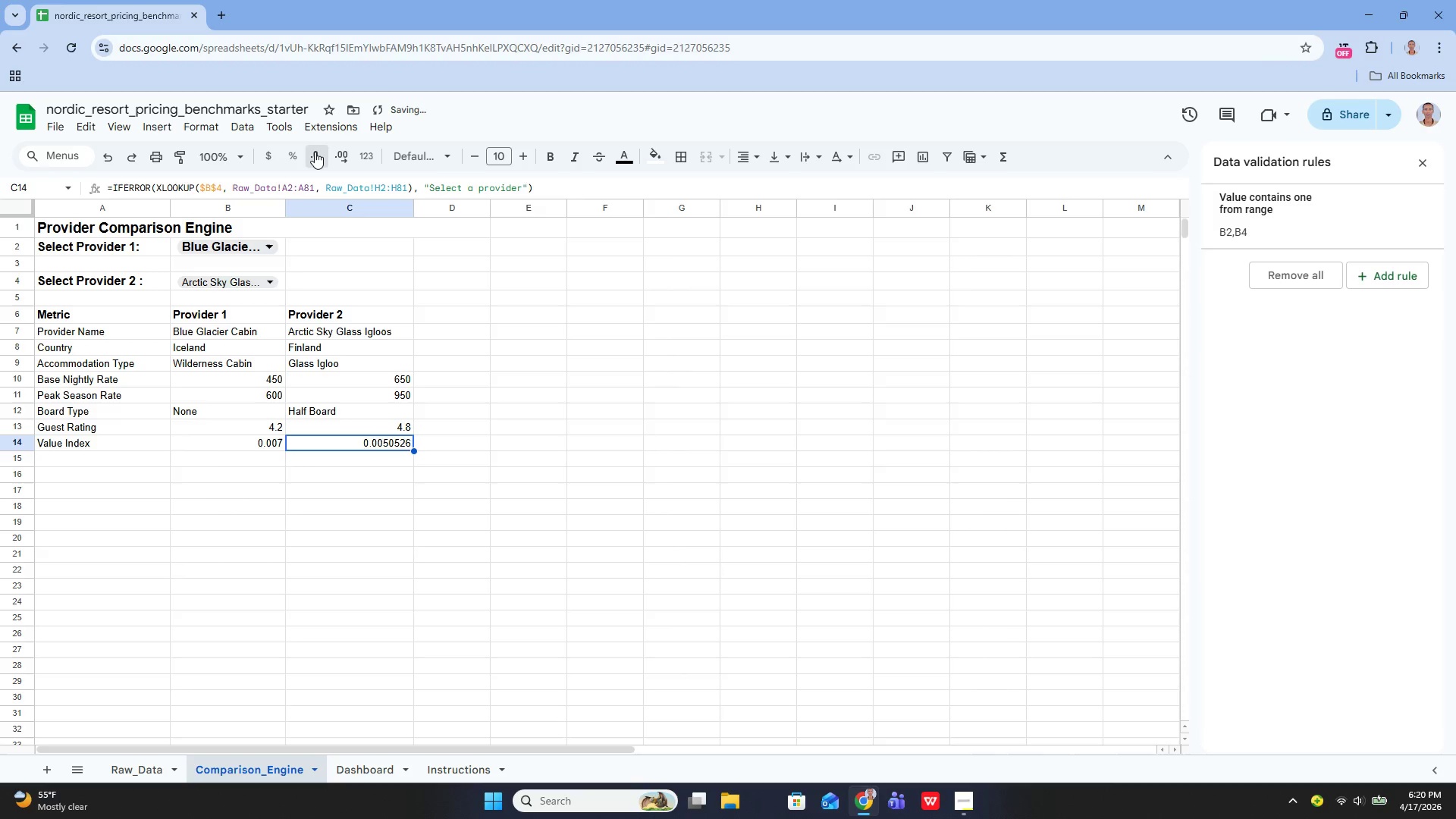 
triple_click([315, 152])
 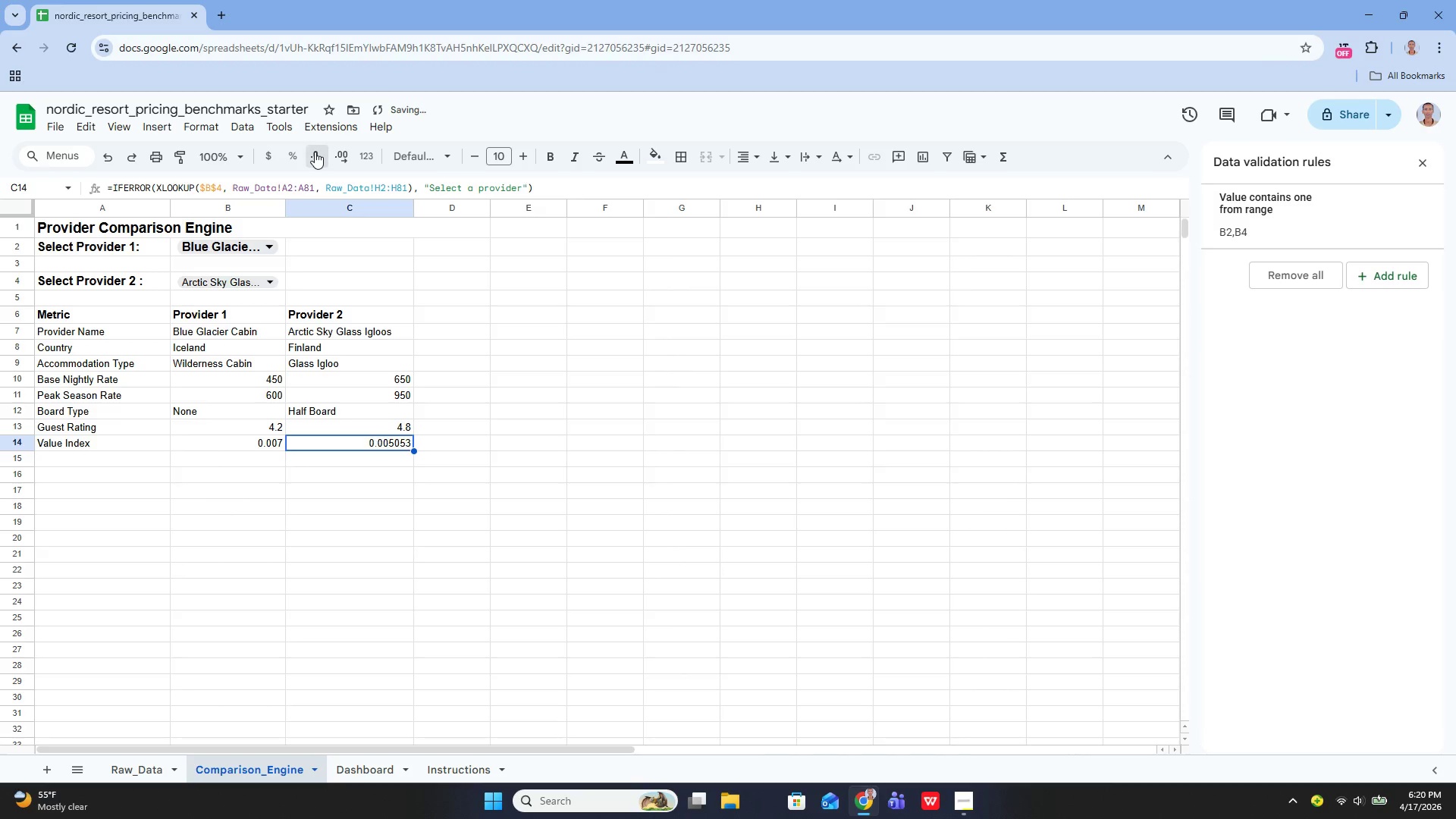 
triple_click([315, 152])
 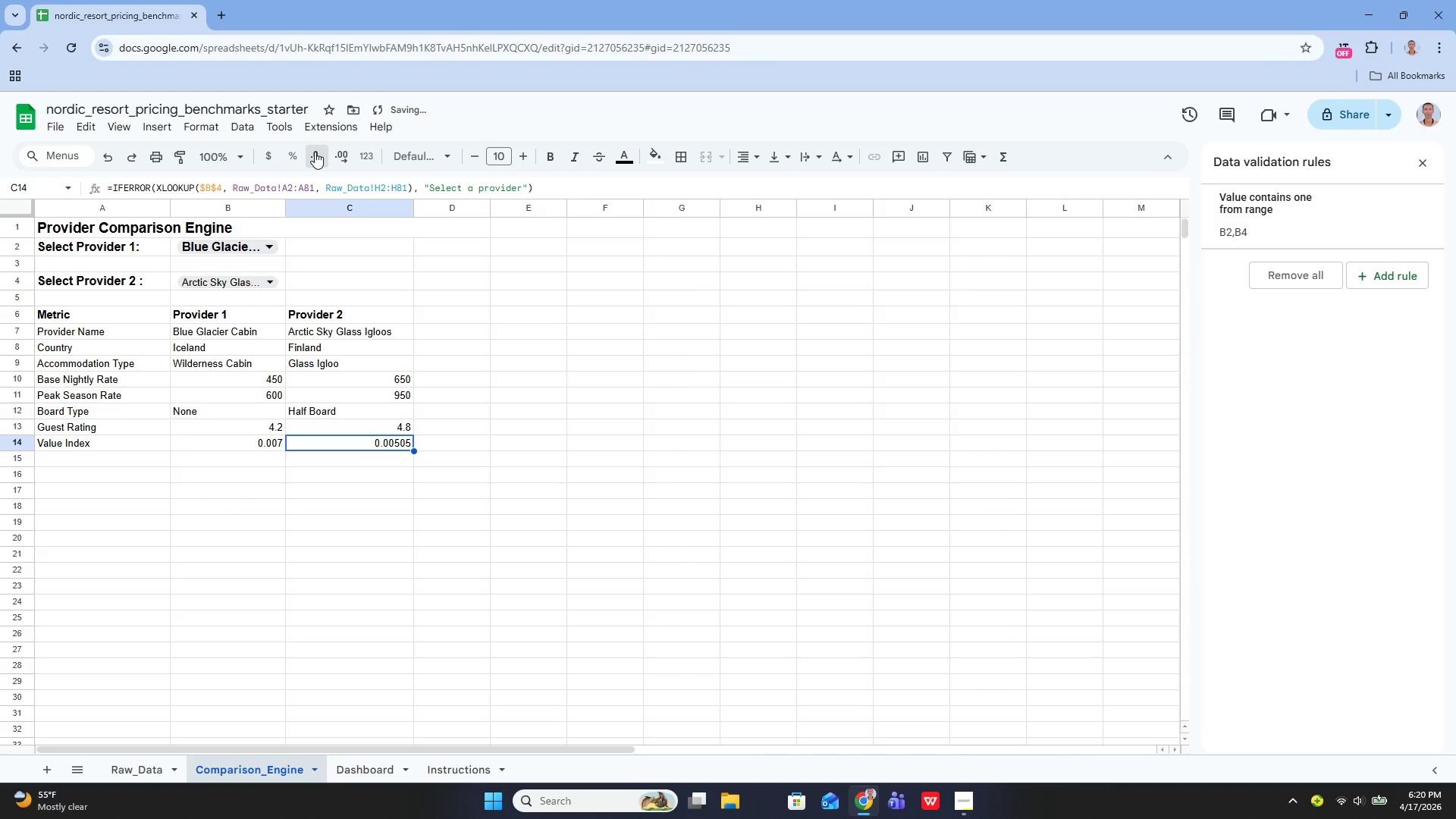 
double_click([315, 152])
 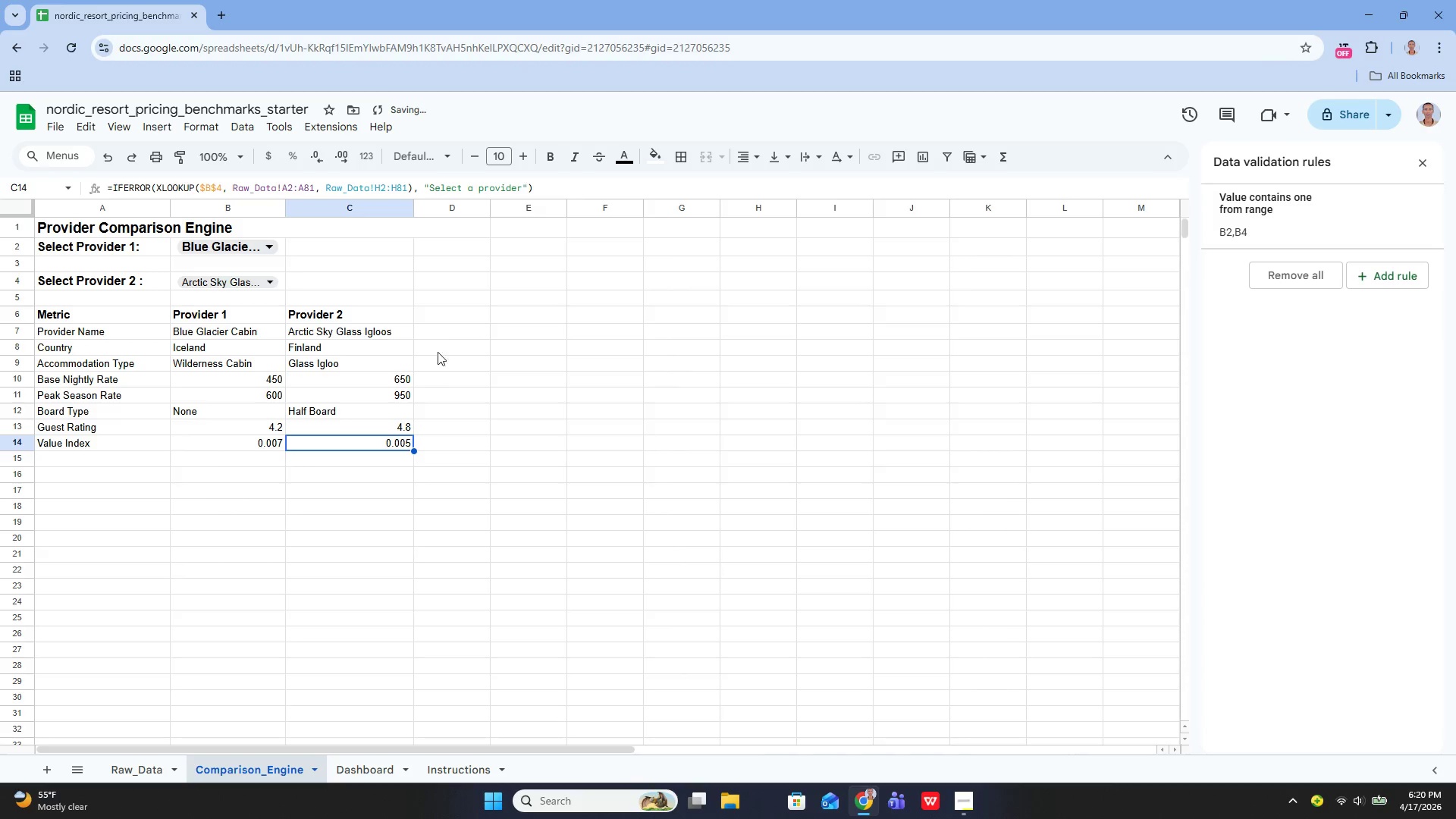 
left_click([443, 401])
 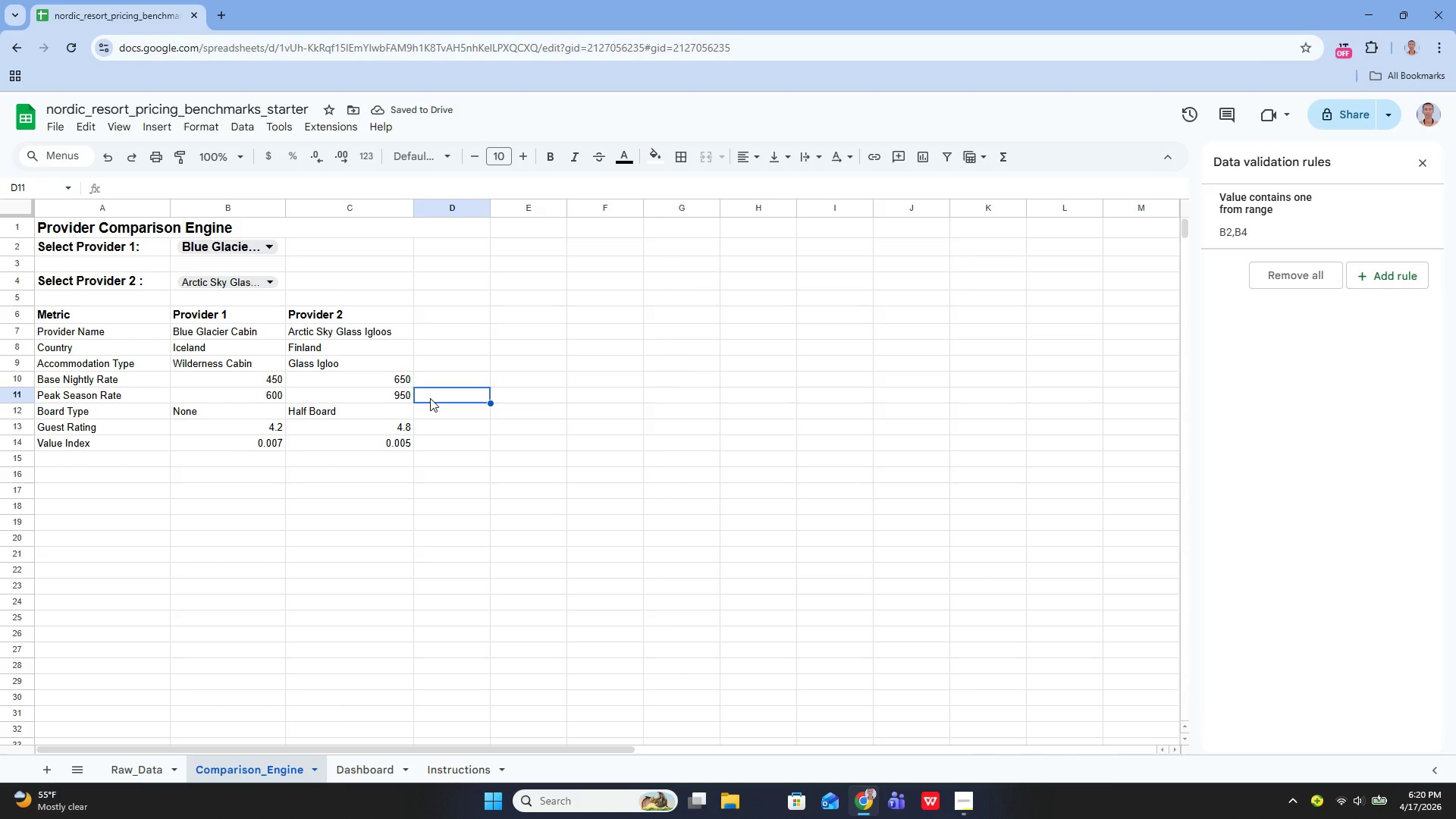 
key(Control+S)
 